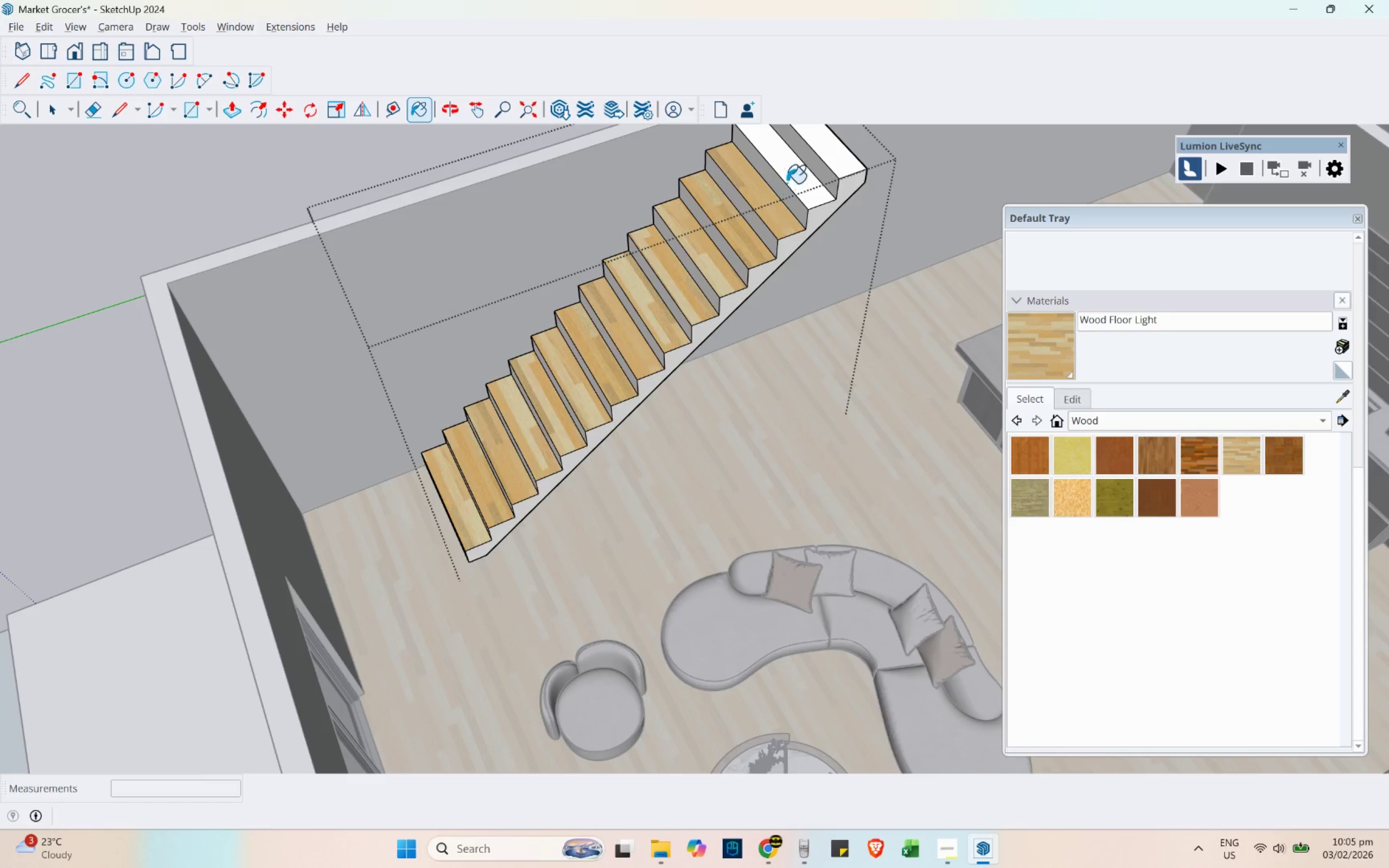 
triple_click([794, 176])
 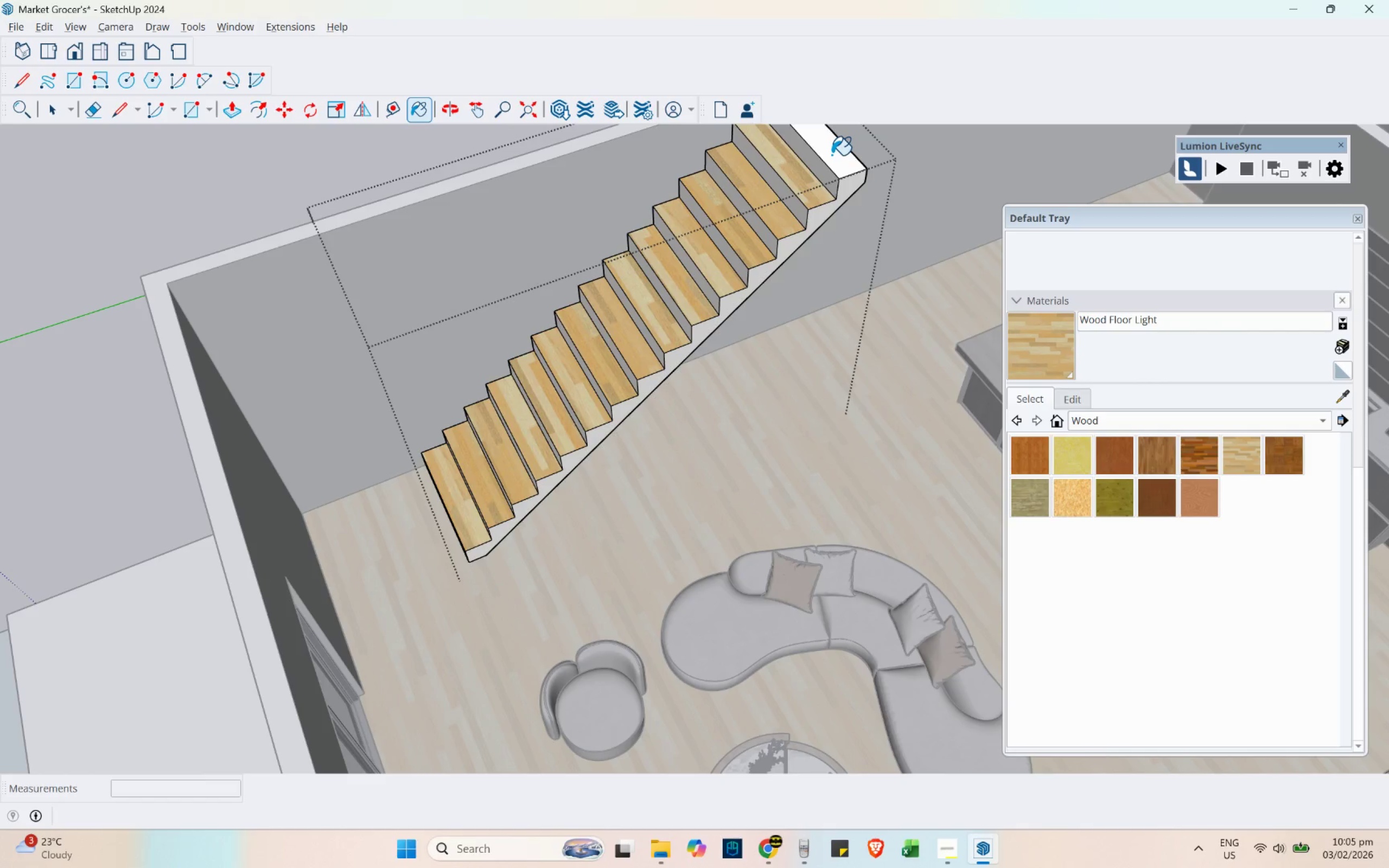 
left_click([832, 155])
 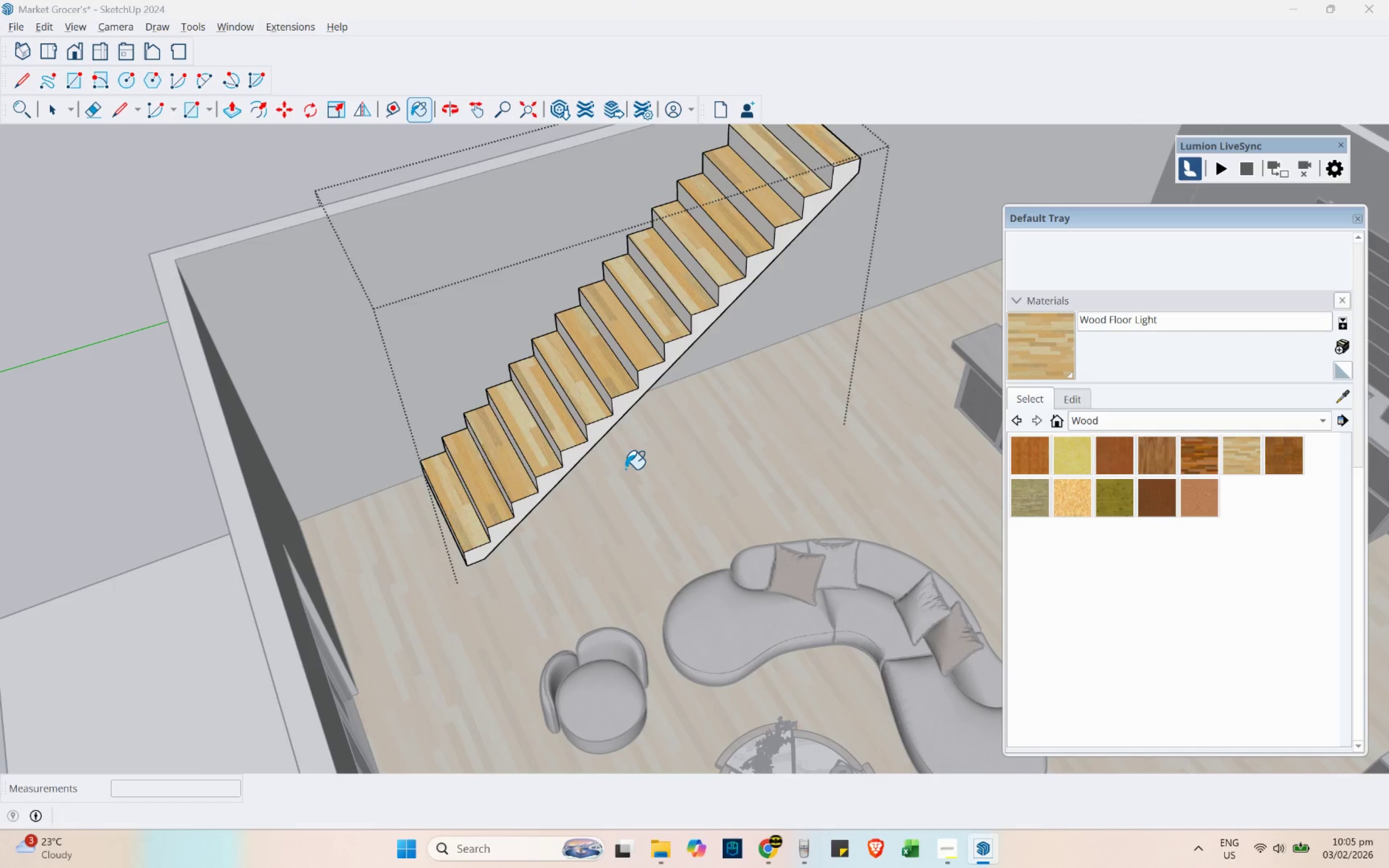 
key(B)
 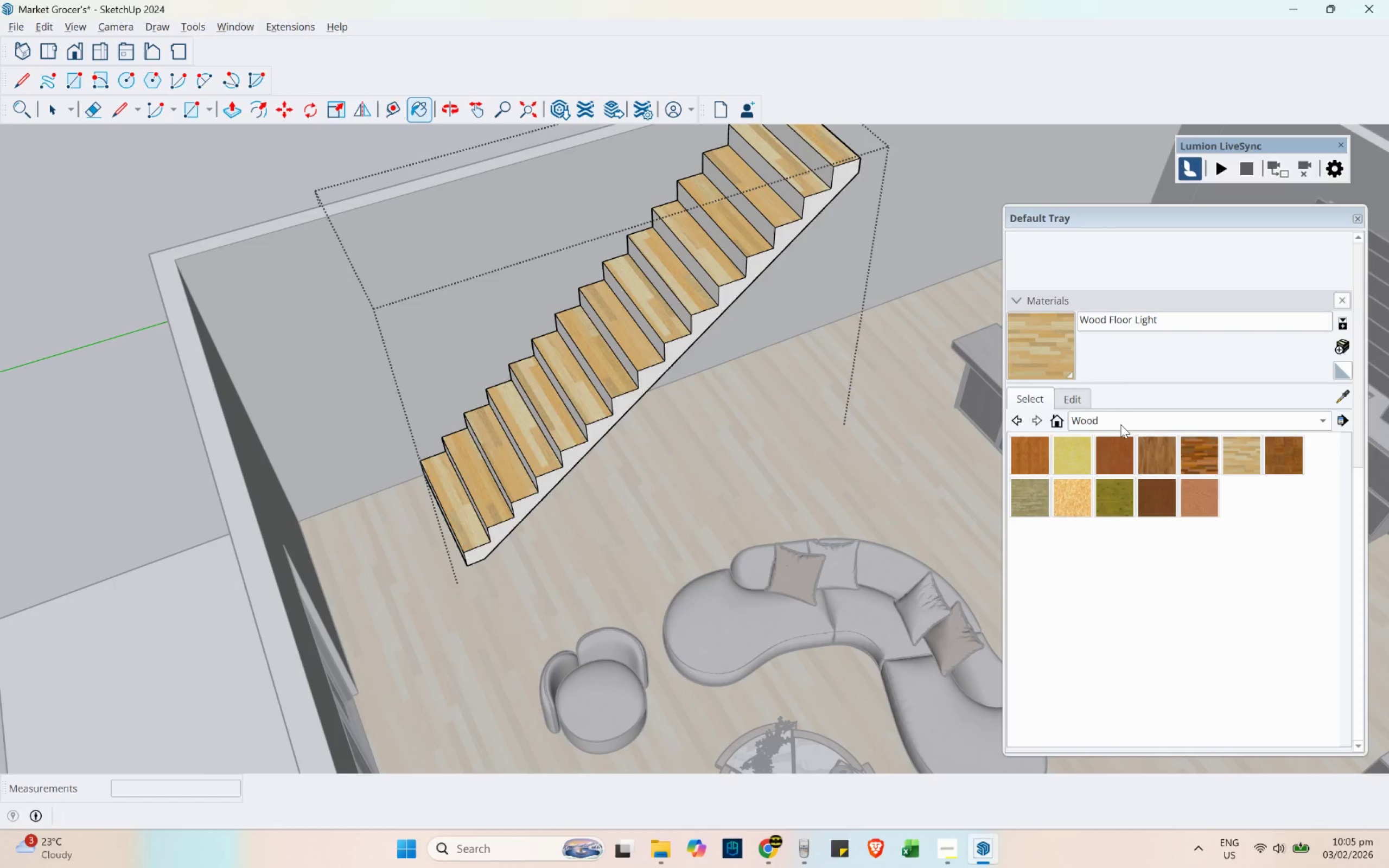 
left_click([1120, 424])
 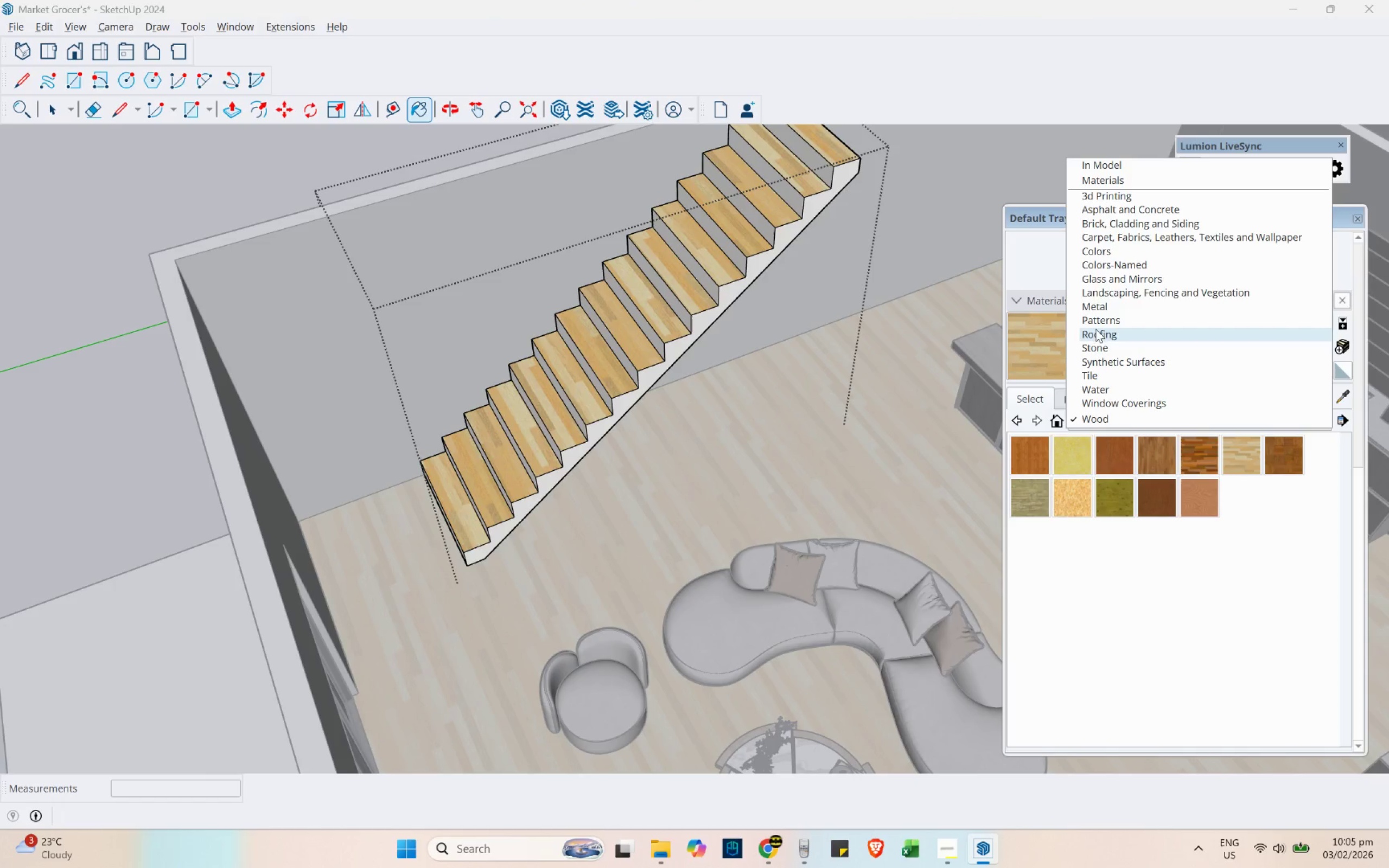 
left_click([1089, 252])
 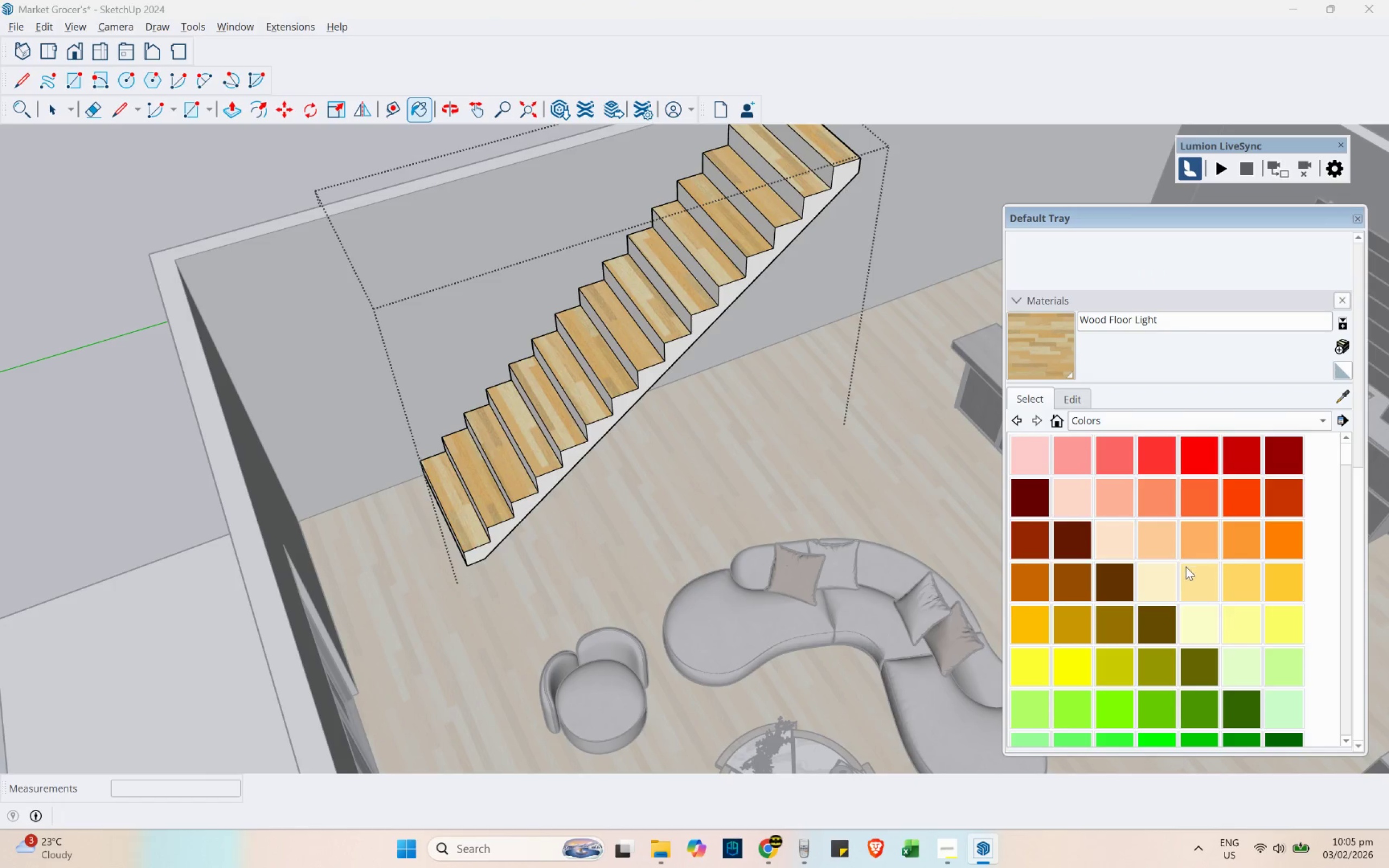 
left_click([1152, 537])
 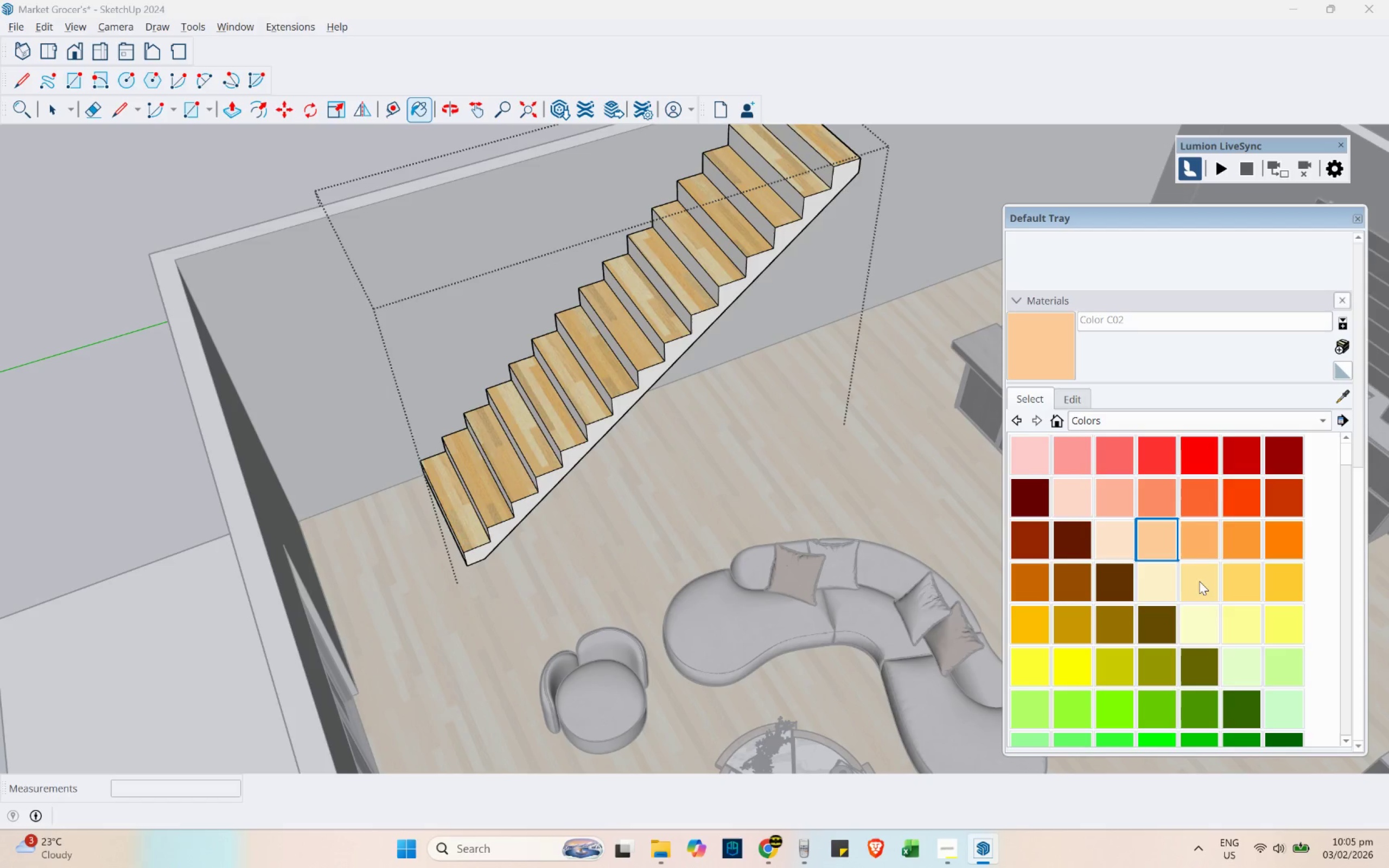 
scroll: coordinate [424, 584], scroll_direction: up, amount: 11.0
 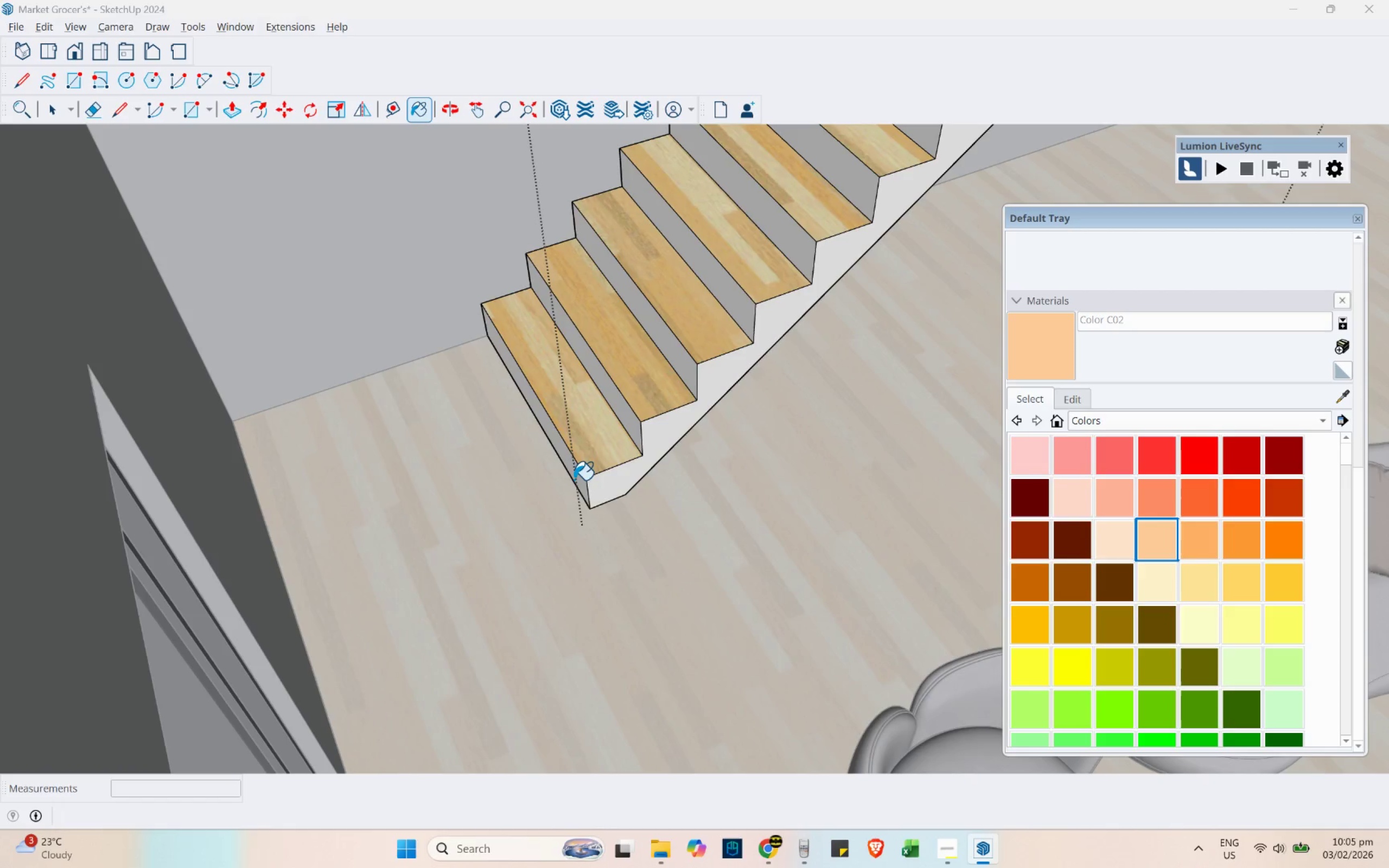 
left_click([576, 478])
 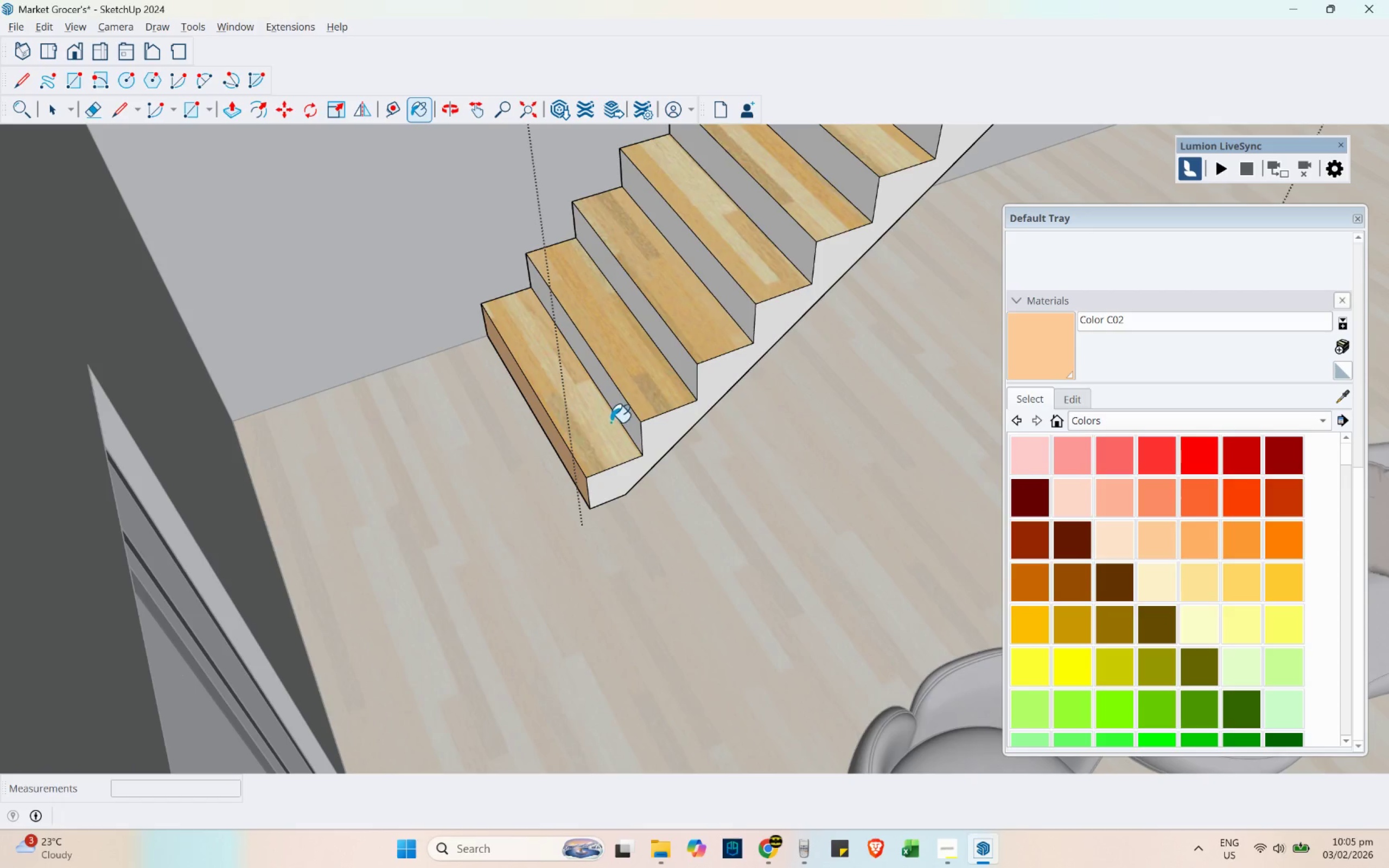 
left_click([615, 417])
 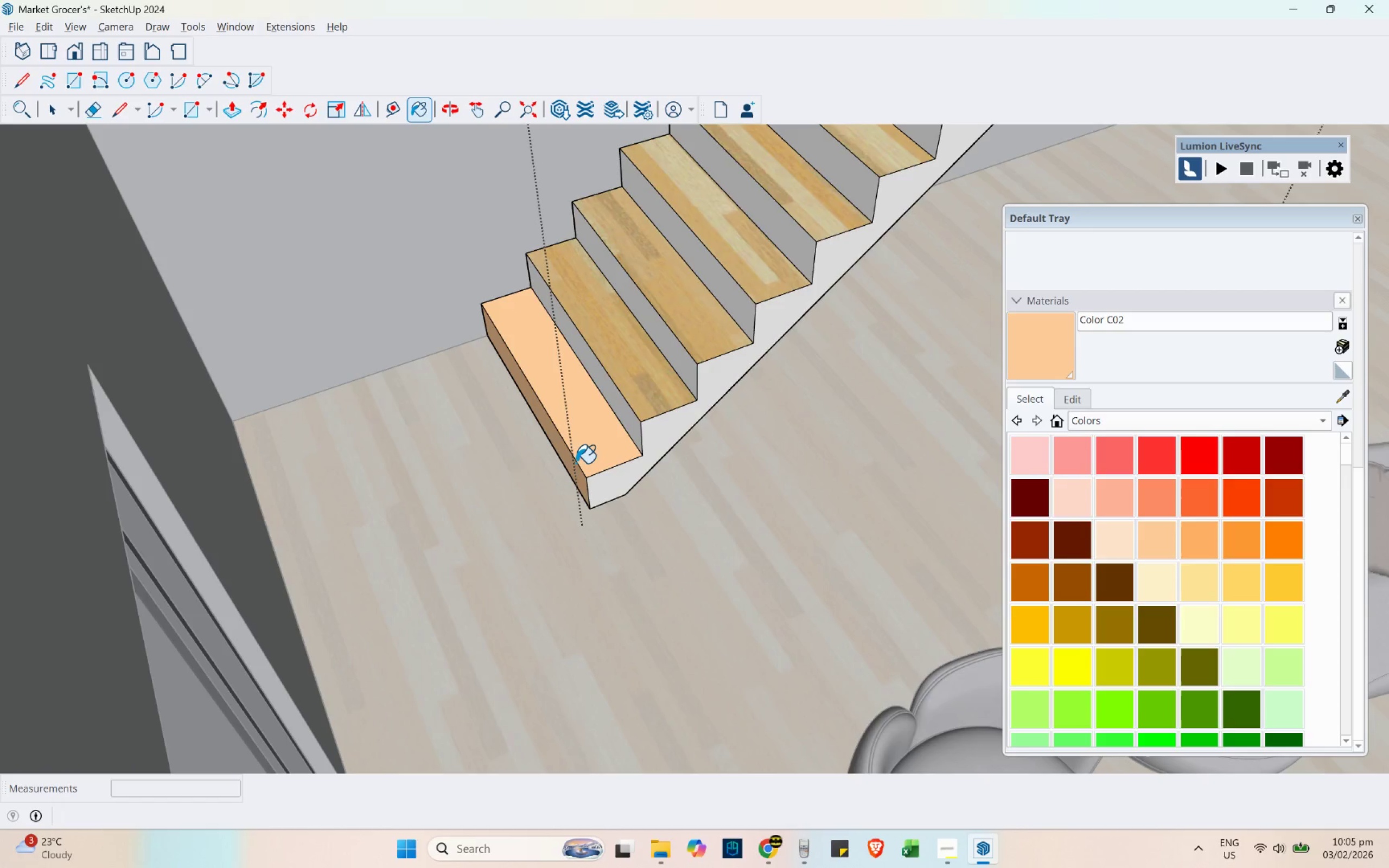 
key(Control+ControlLeft)
 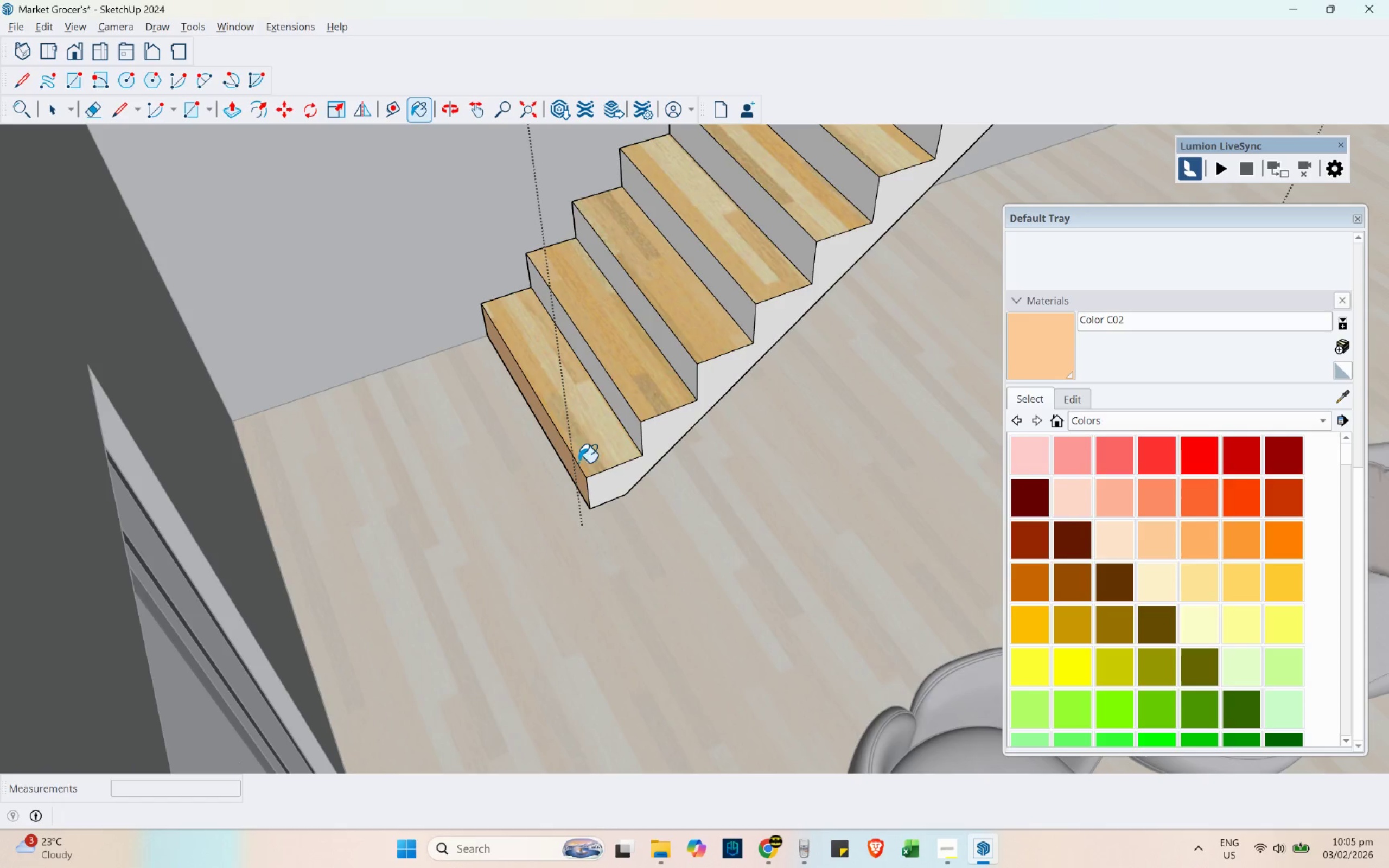 
key(Control+Z)
 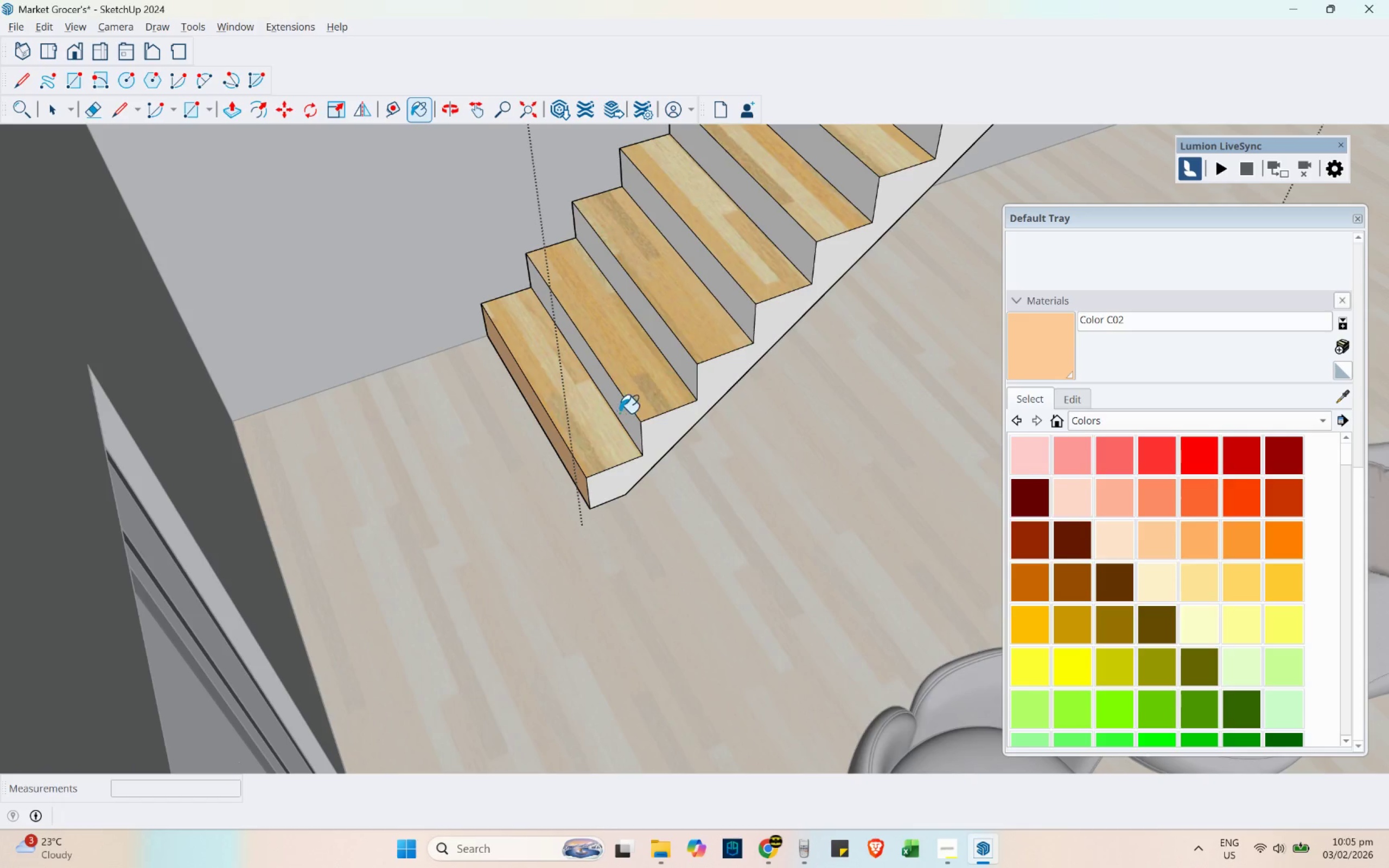 
left_click([621, 411])
 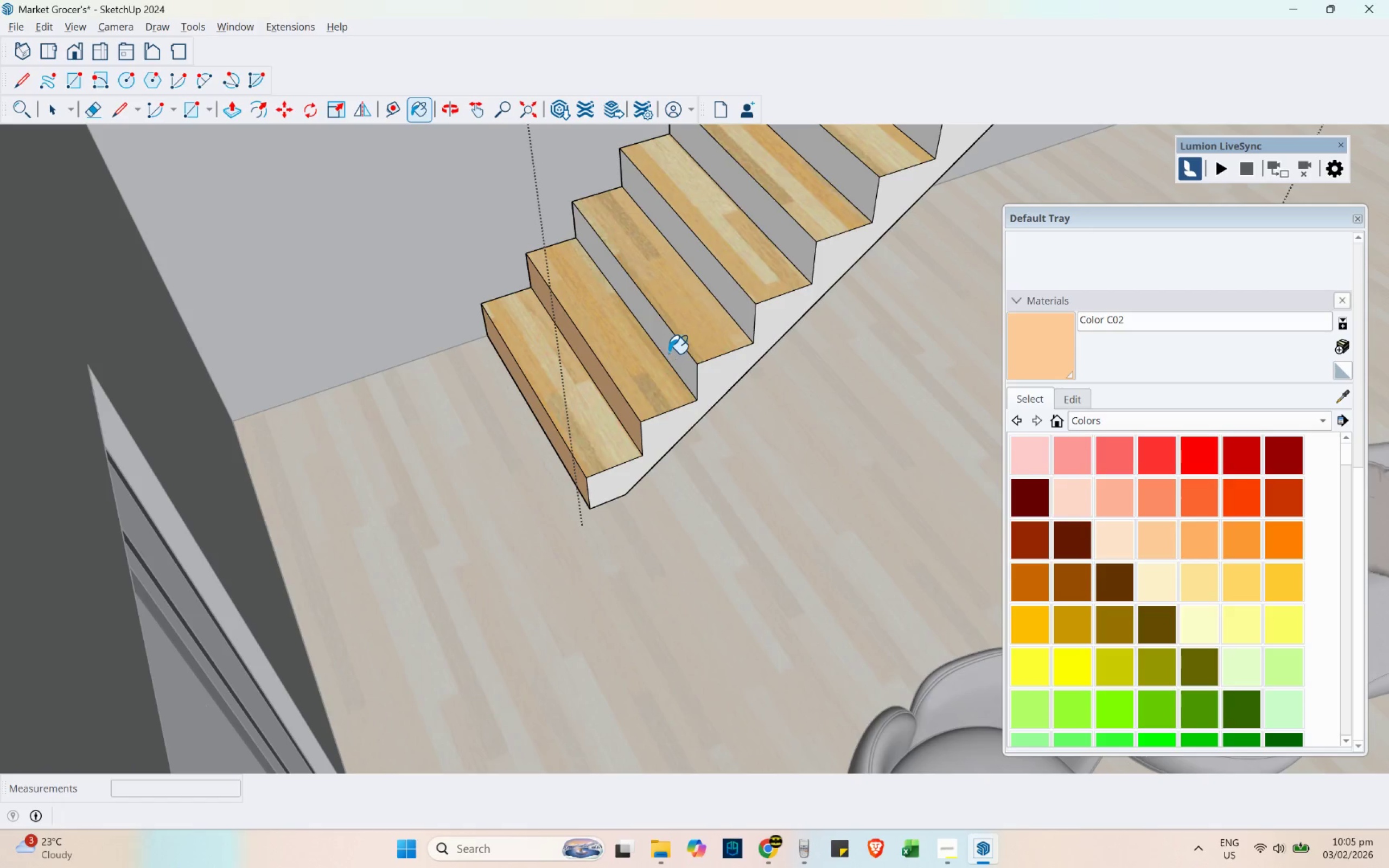 
left_click([668, 353])
 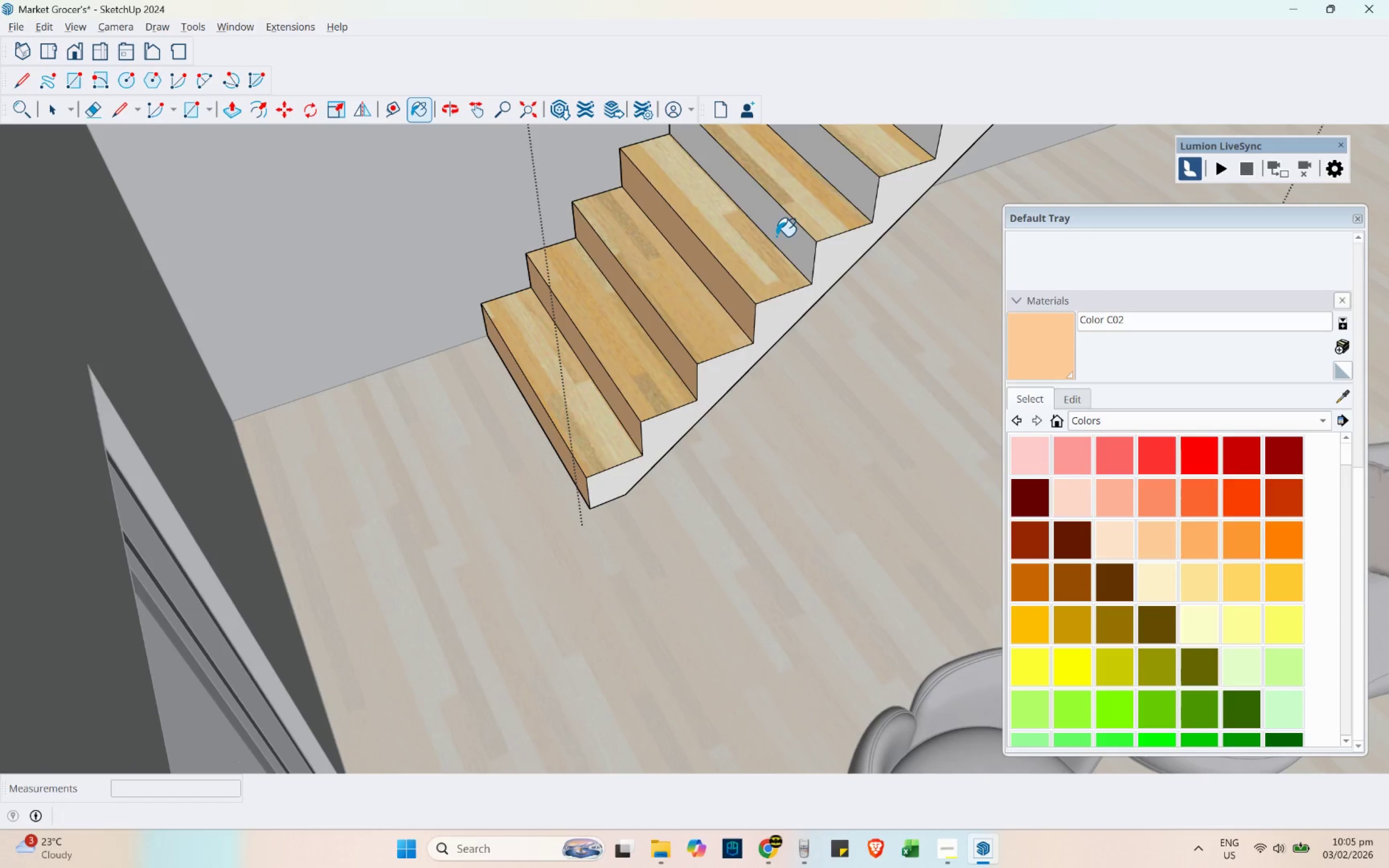 
left_click([780, 232])
 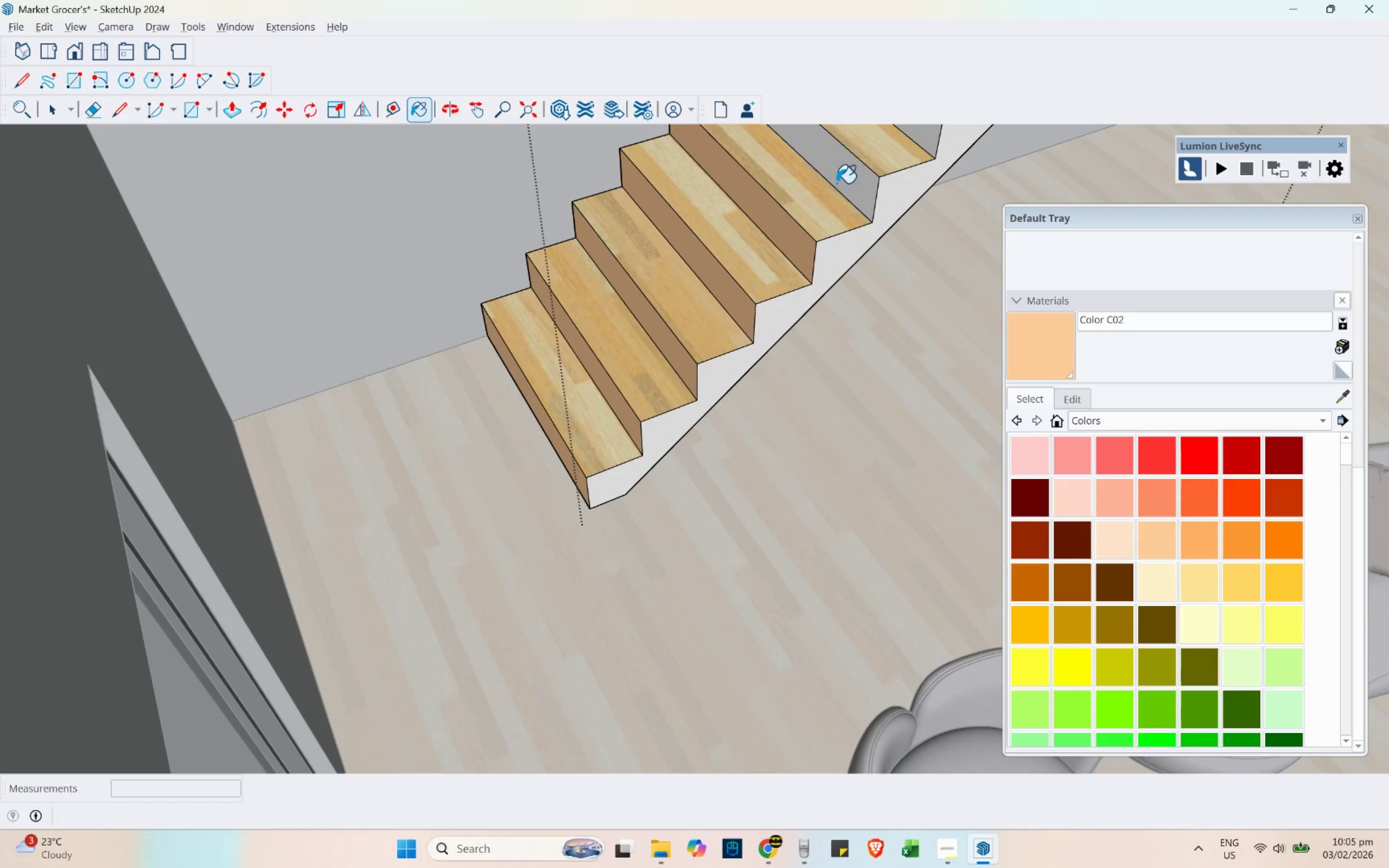 
left_click([844, 174])
 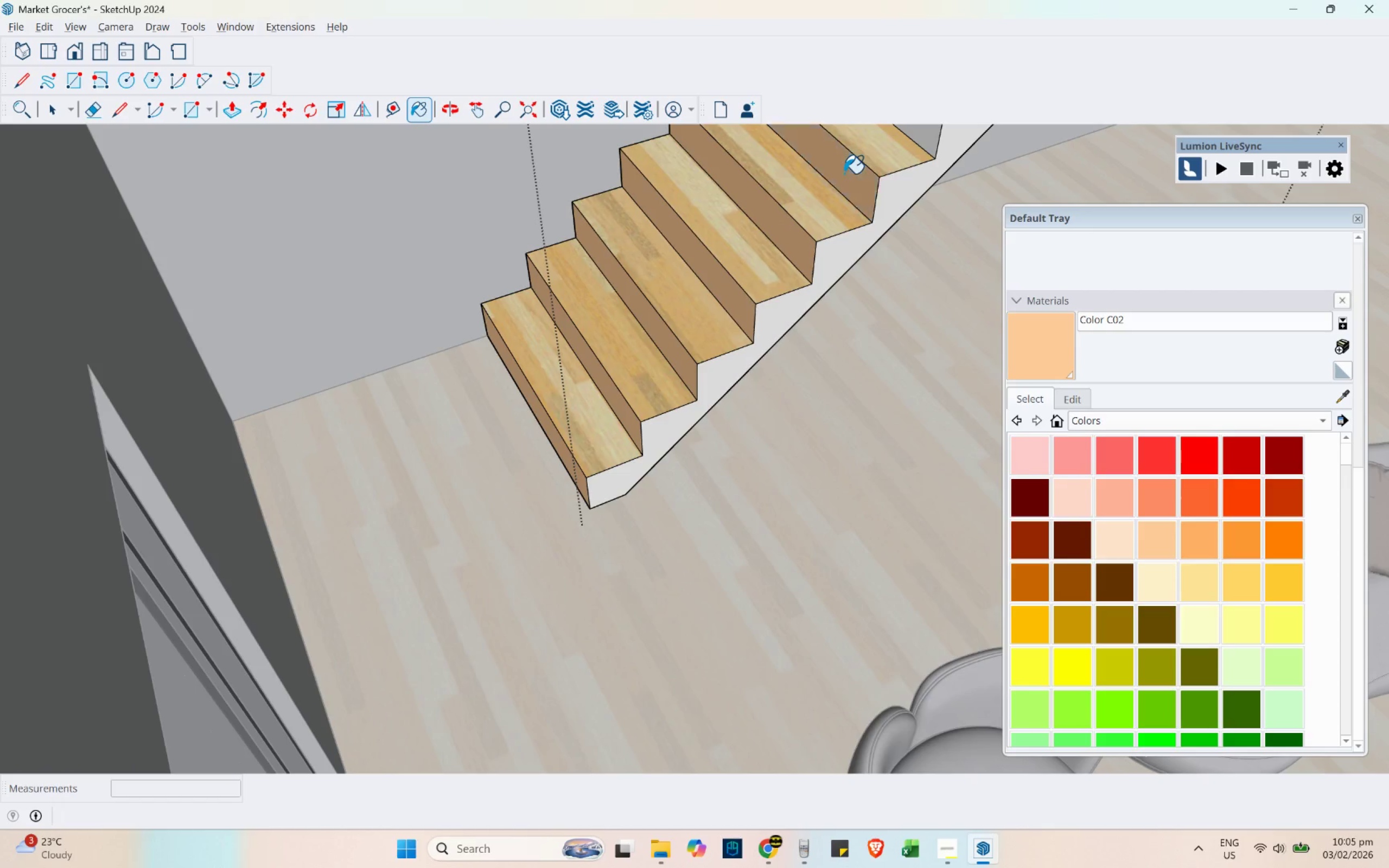 
hold_key(key=ShiftLeft, duration=0.85)
 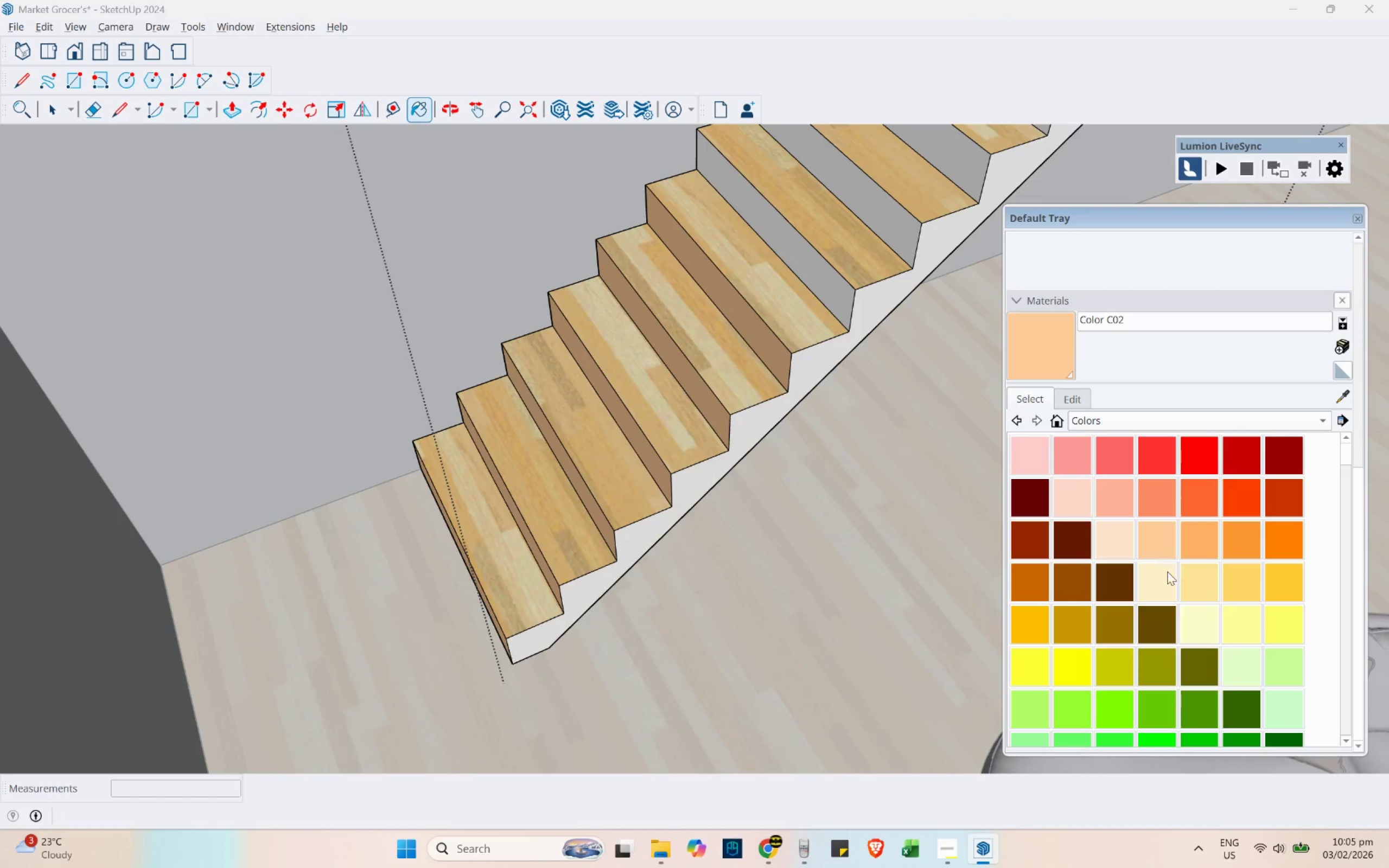 
left_click([1196, 585])
 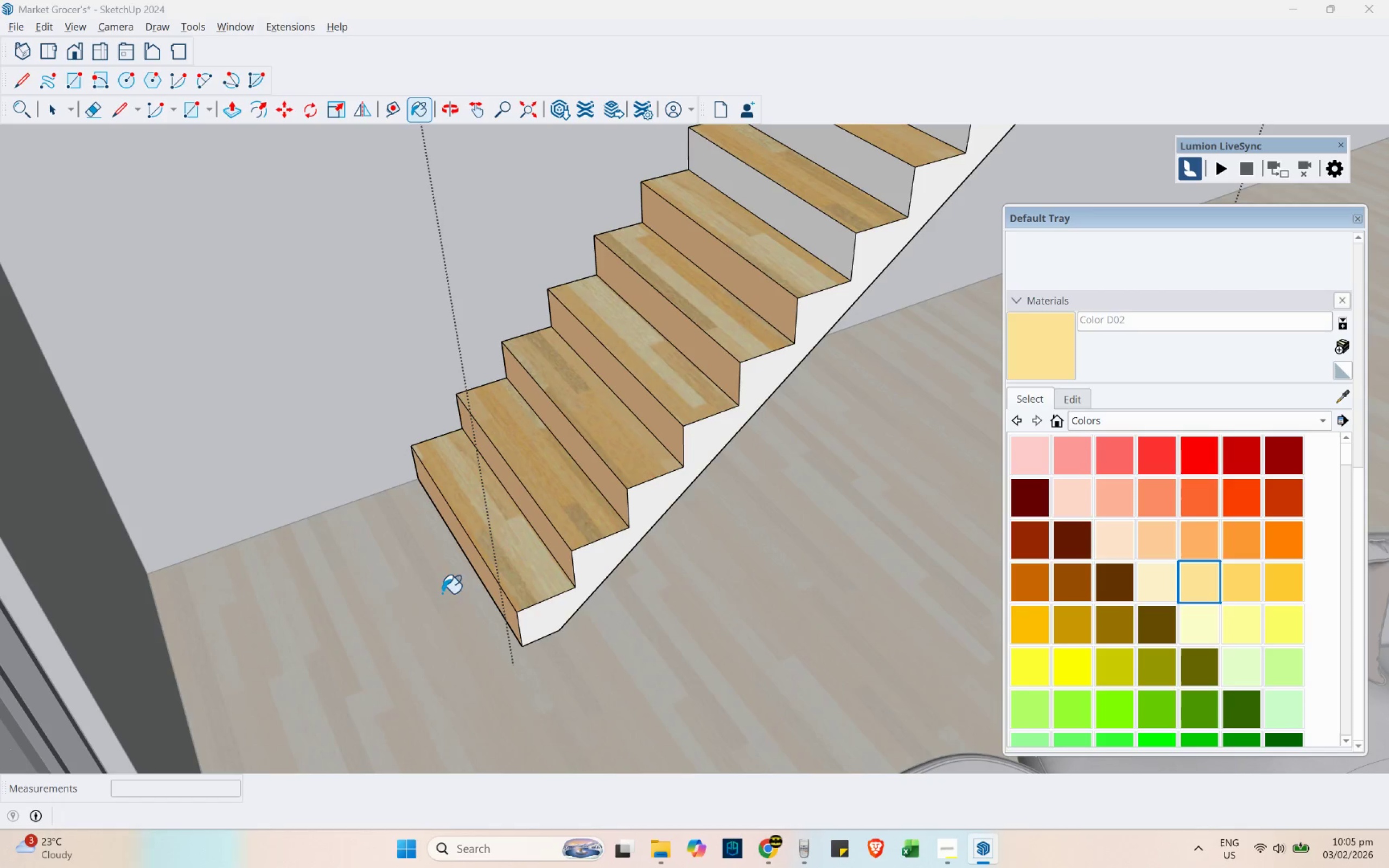 
left_click([492, 590])
 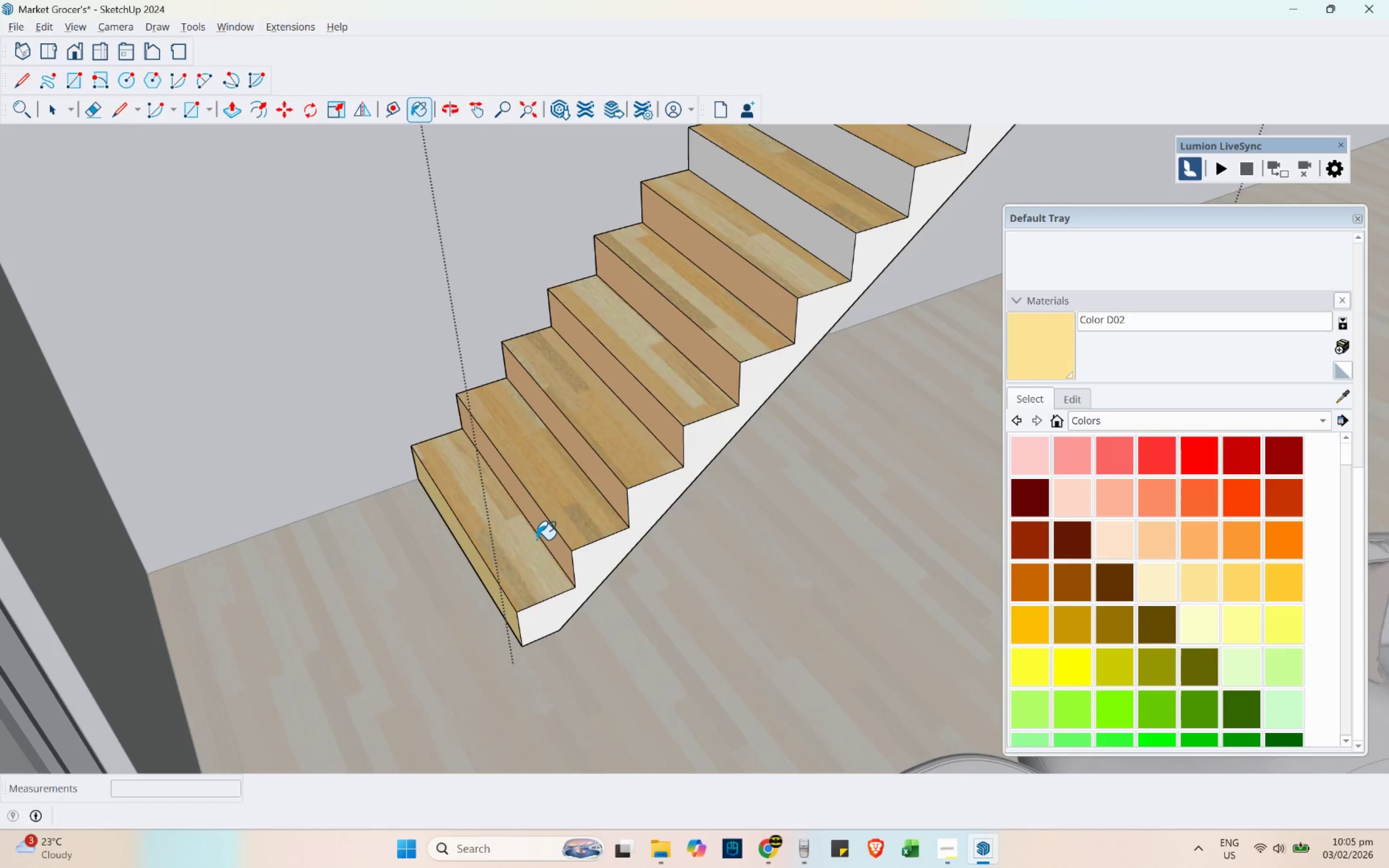 
left_click([540, 529])
 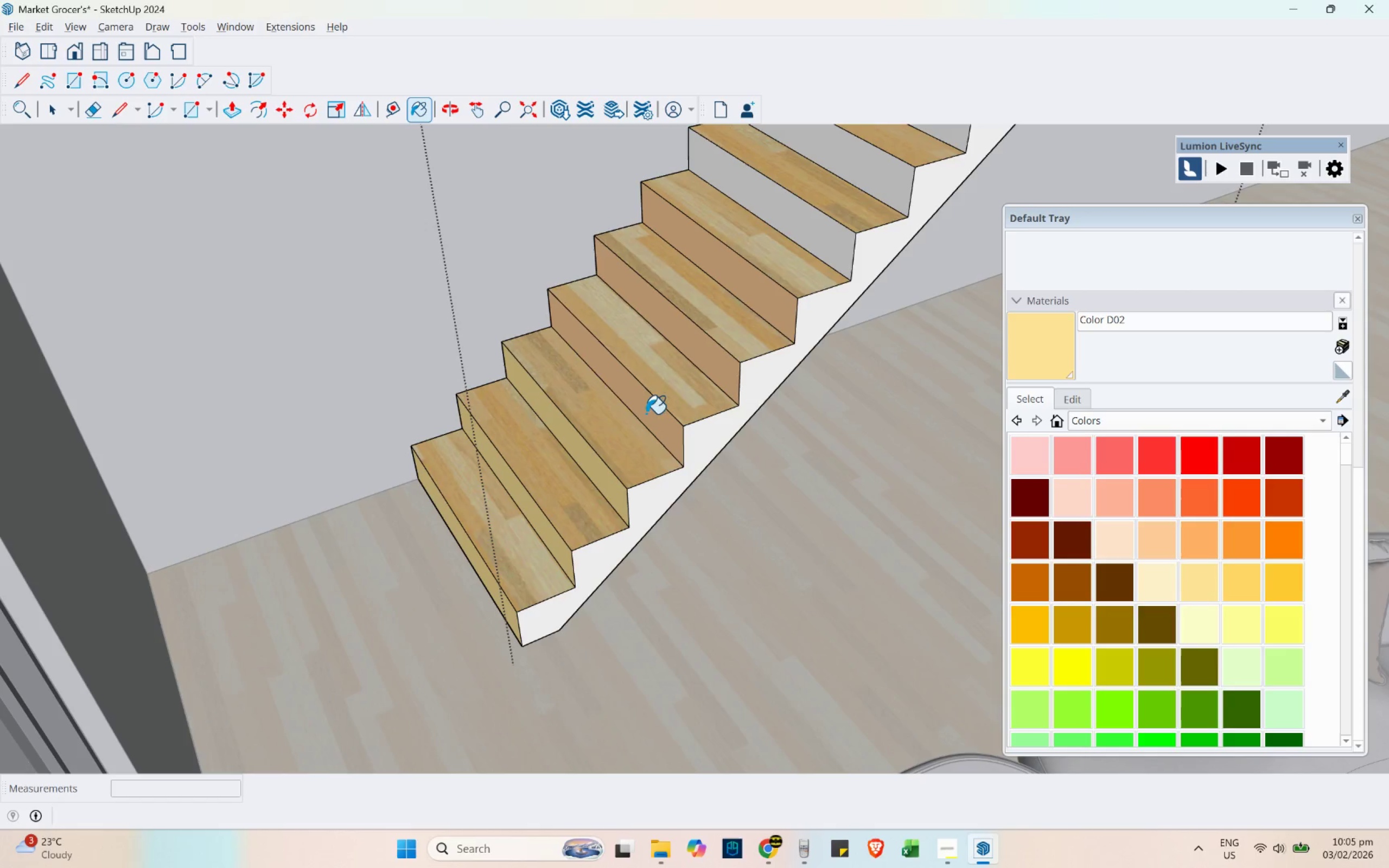 
left_click_drag(start_coordinate=[690, 350], to_coordinate=[693, 344])
 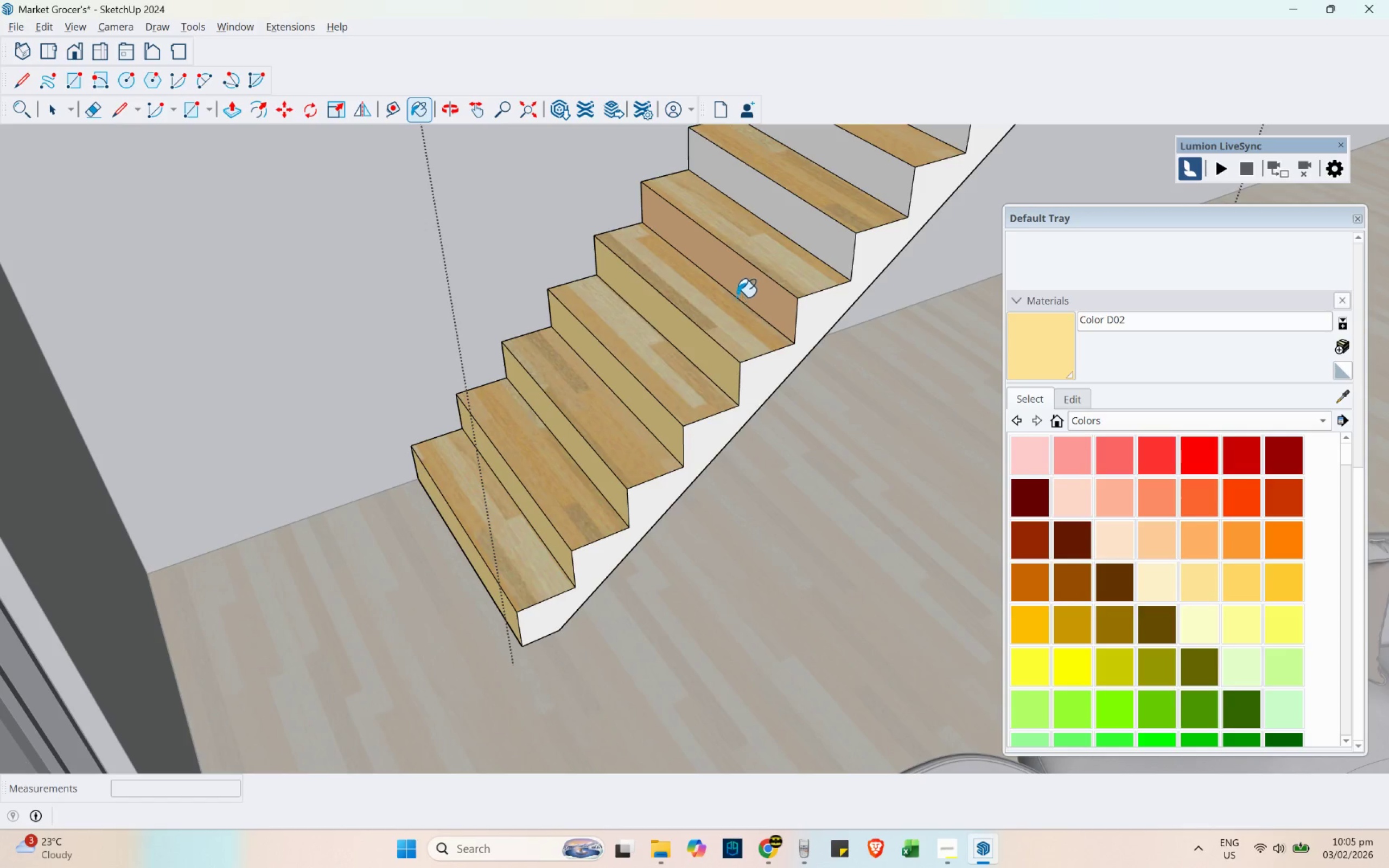 
left_click_drag(start_coordinate=[739, 288], to_coordinate=[742, 282])
 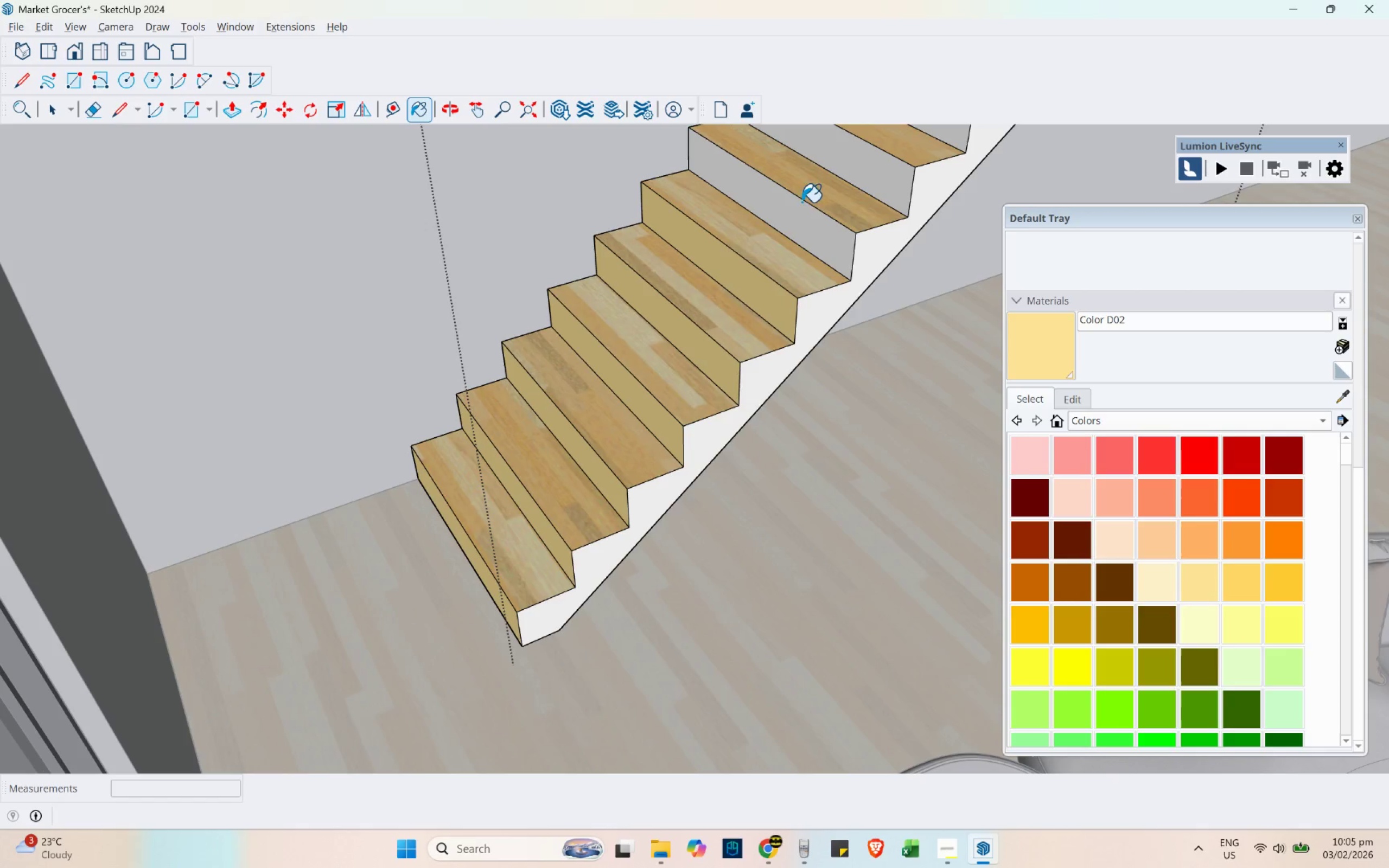 
triple_click([800, 214])
 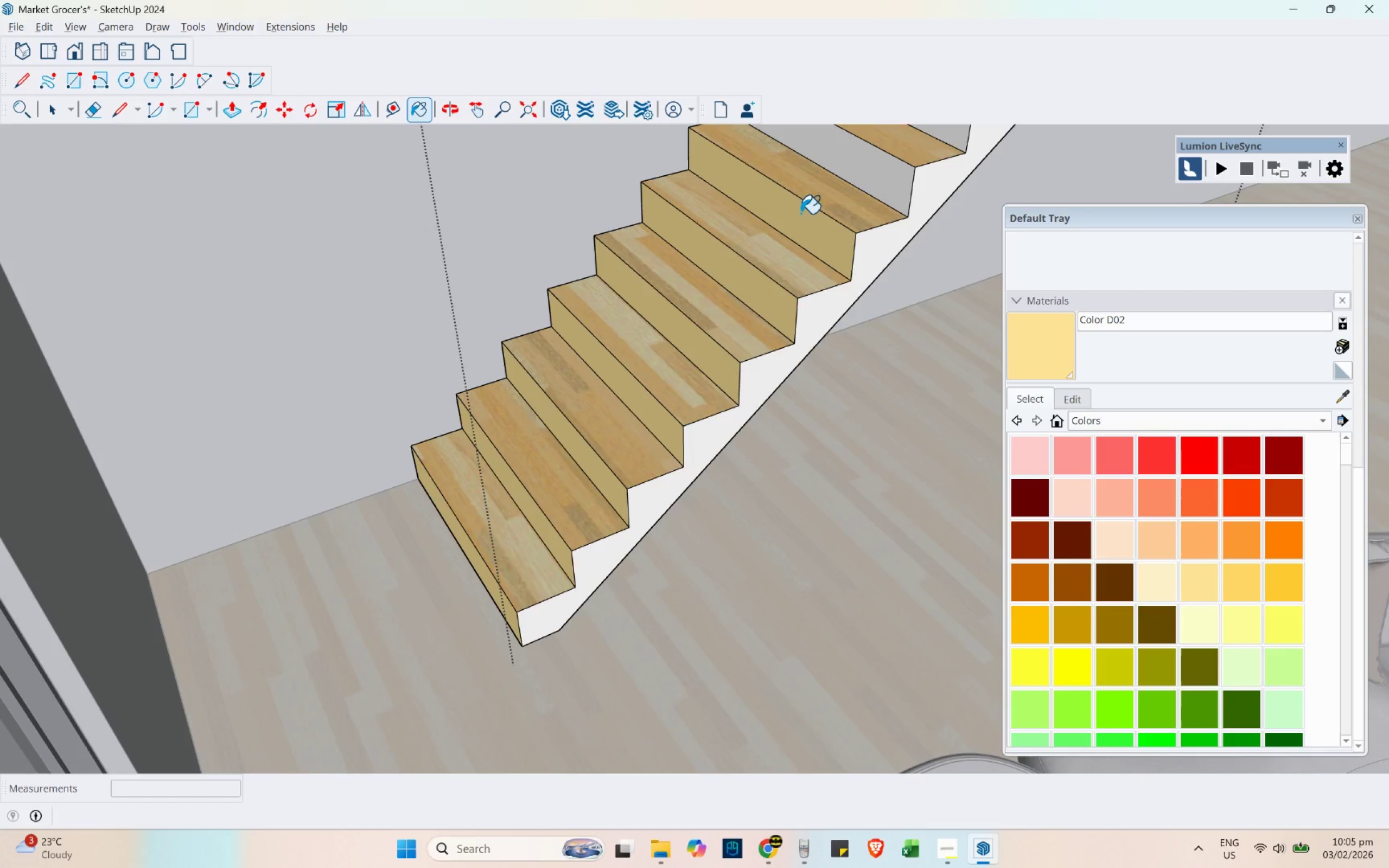 
hold_key(key=ShiftLeft, duration=0.4)
 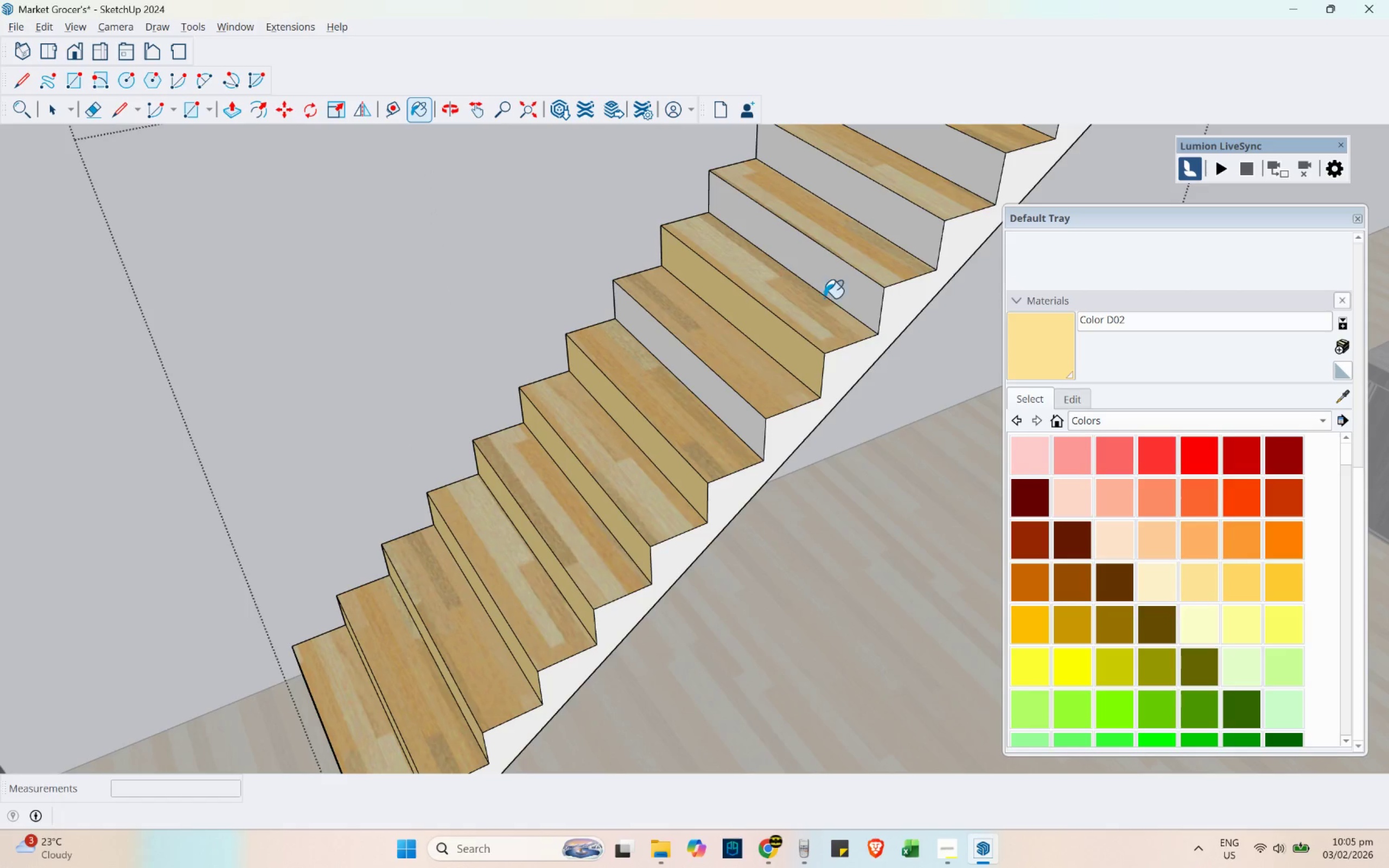 
double_click([855, 247])
 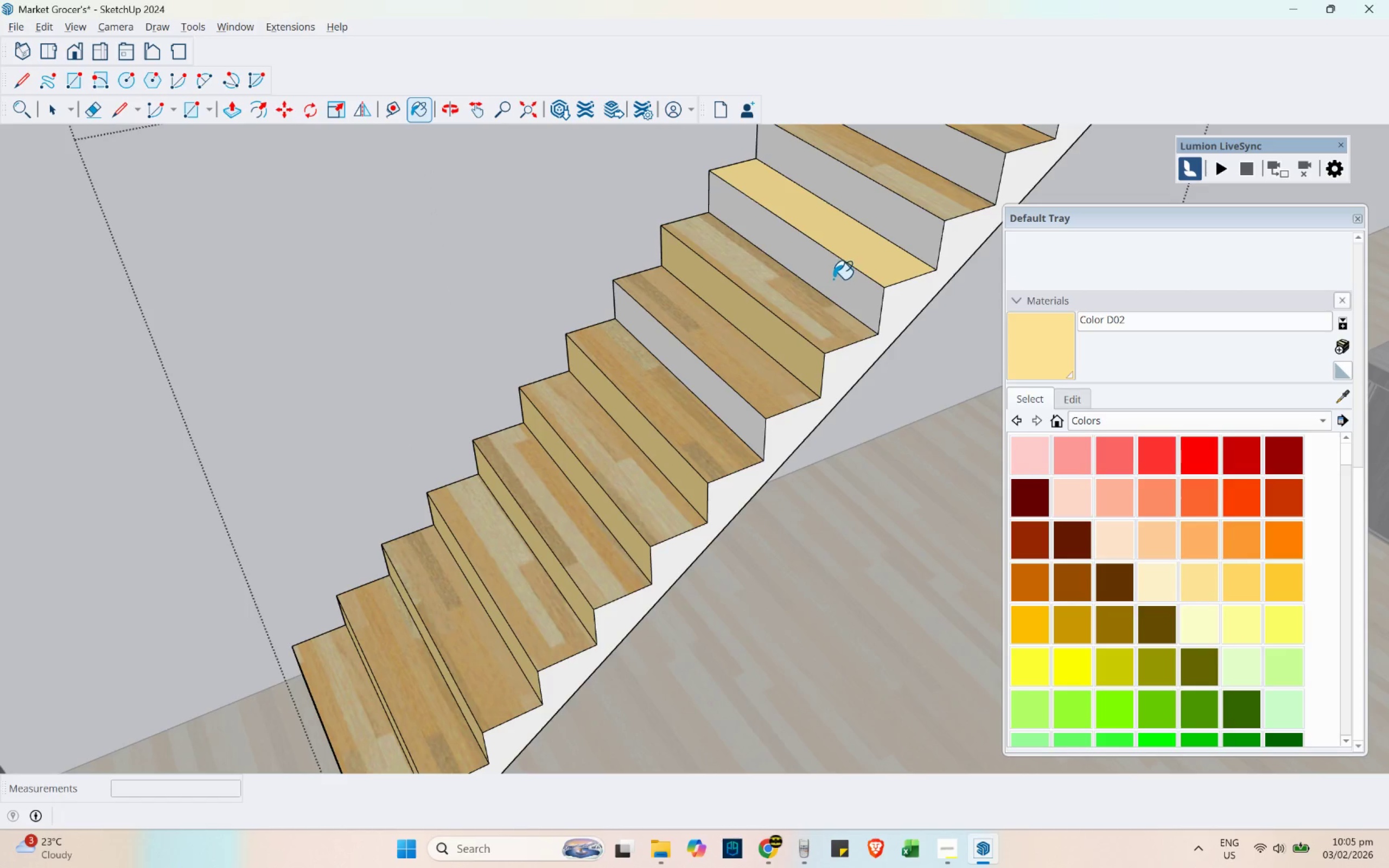 
key(Control+ControlLeft)
 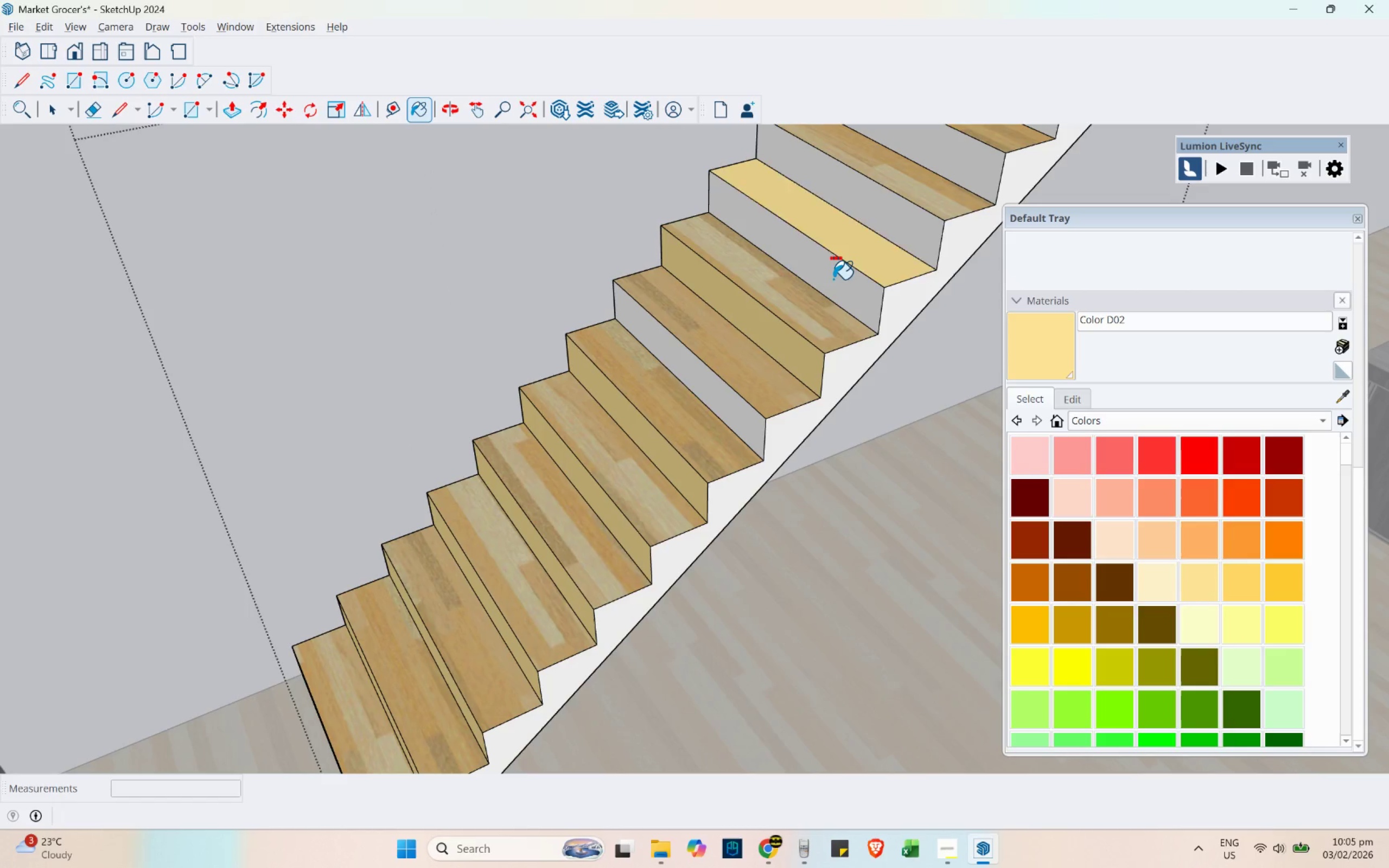 
key(Control+Z)
 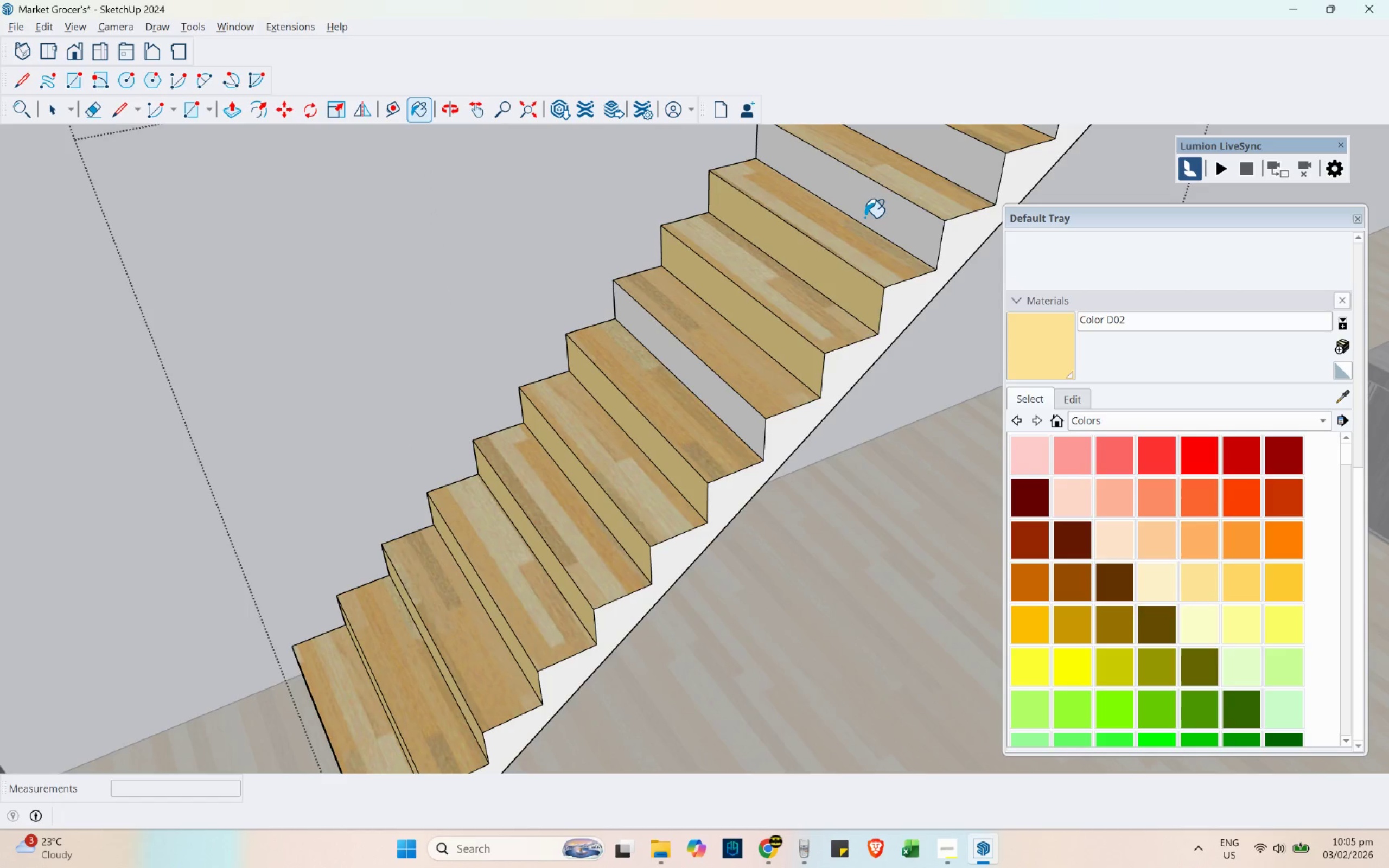 
left_click([869, 210])
 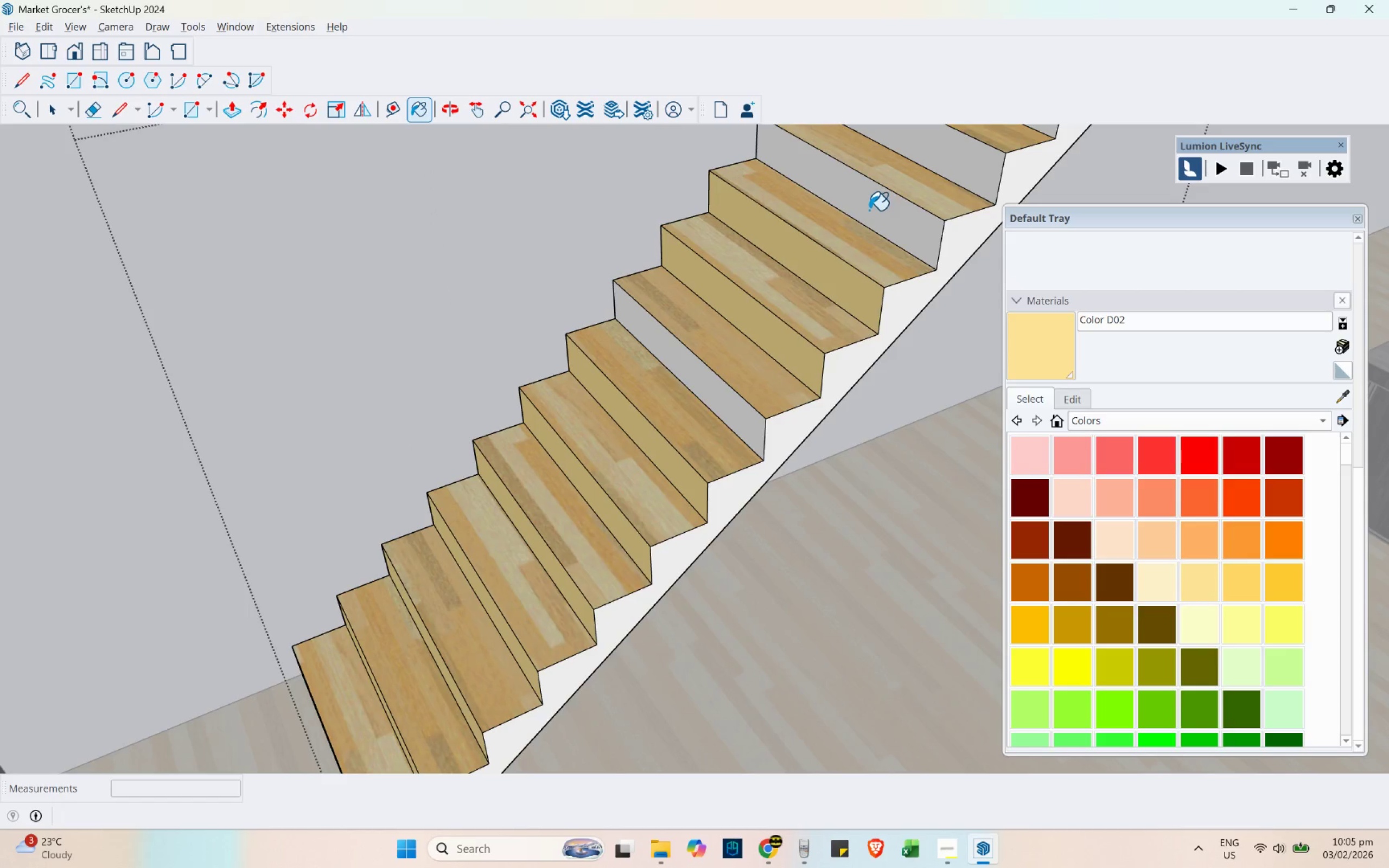 
key(Shift+ShiftLeft)
 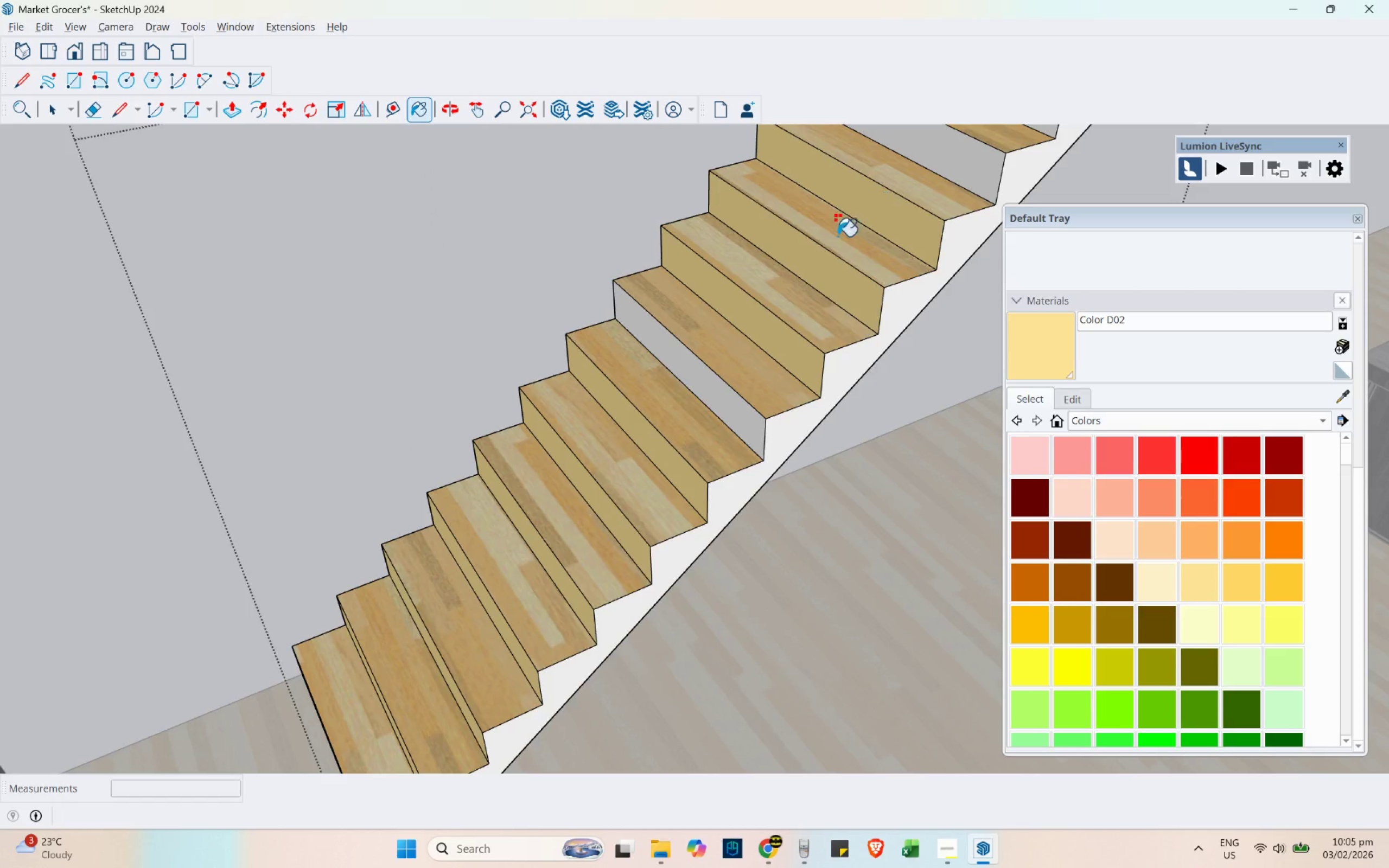 
left_click([834, 291])
 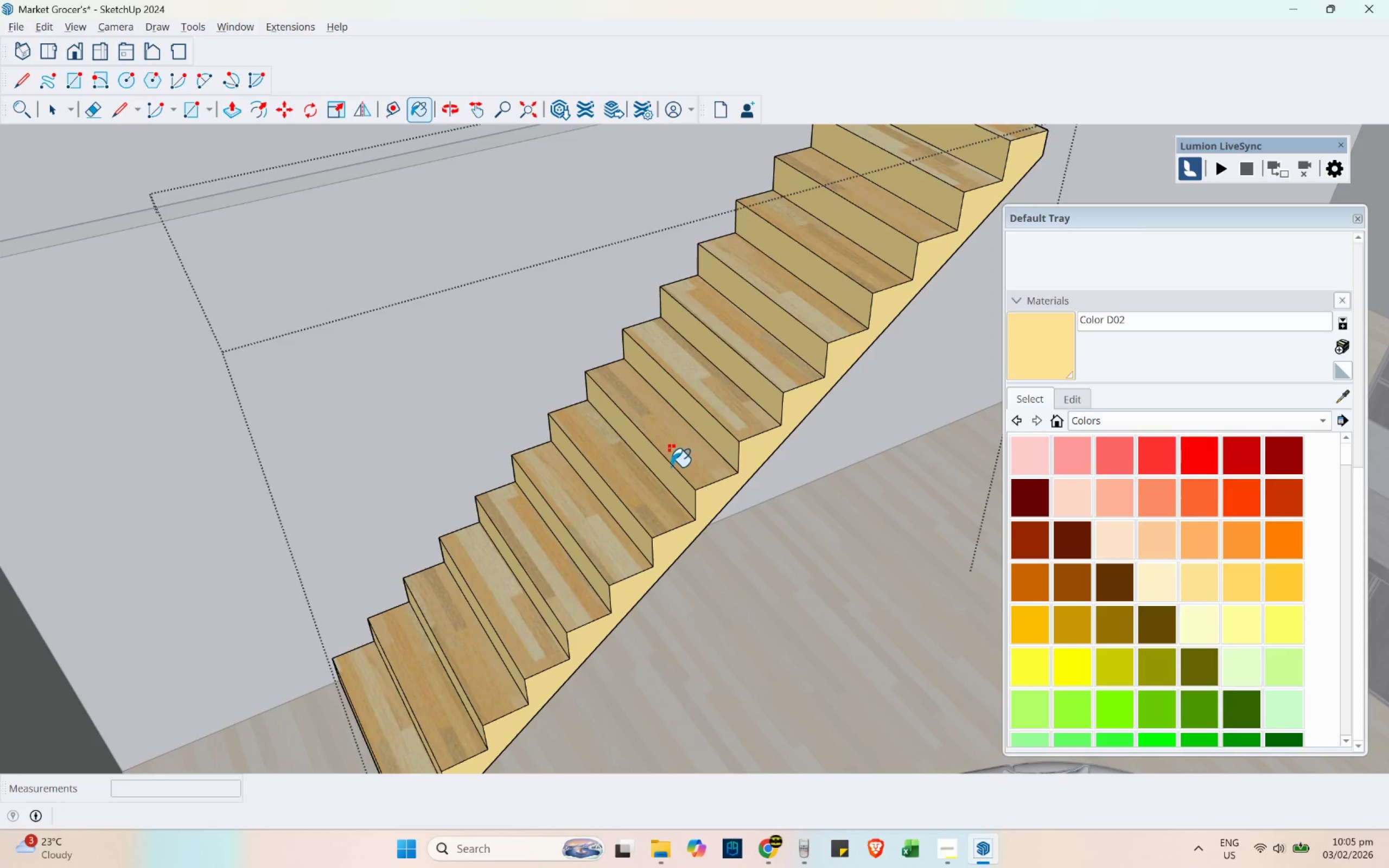 
scroll: coordinate [768, 357], scroll_direction: down, amount: 3.0
 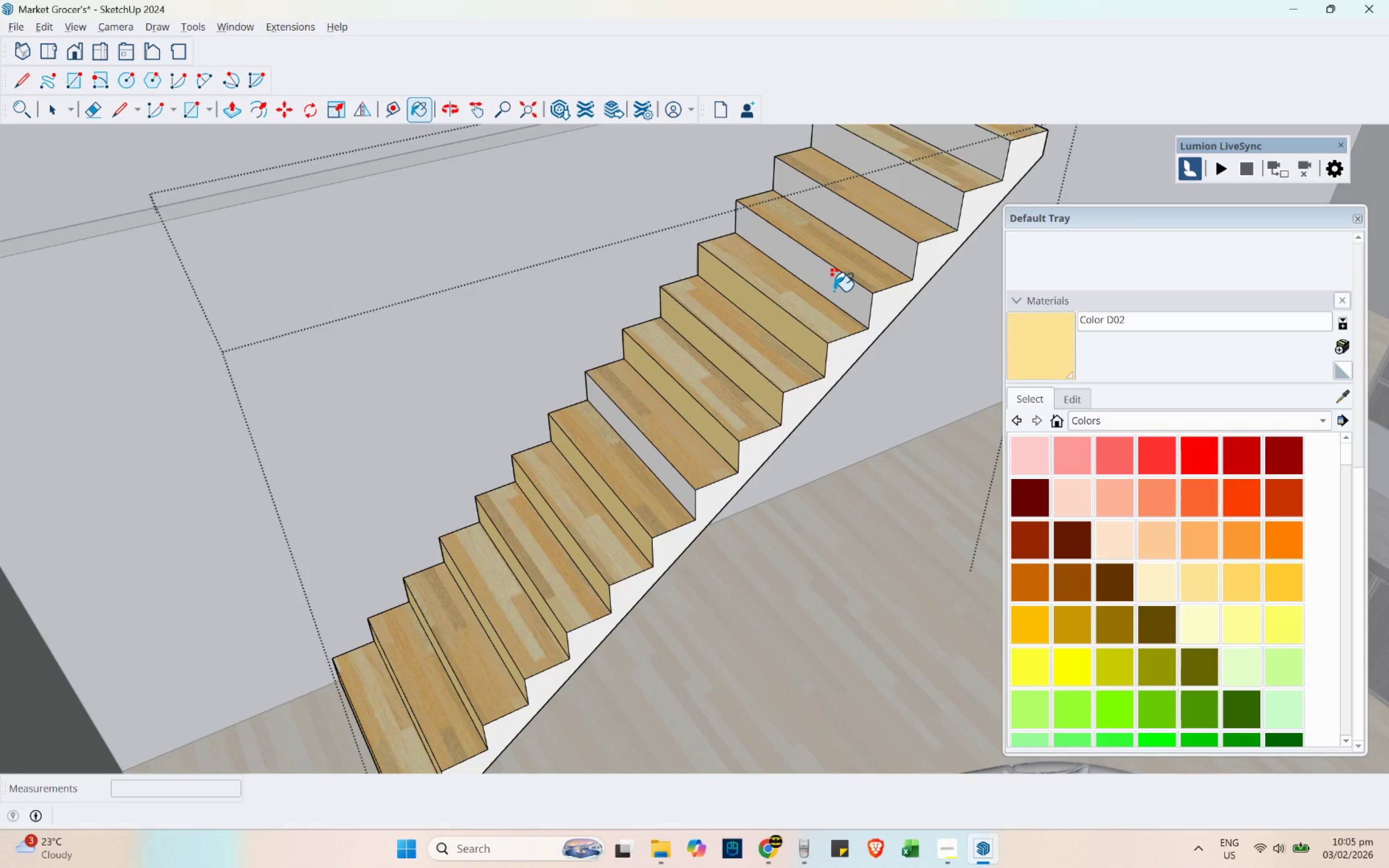 
hold_key(key=ControlLeft, duration=0.64)
 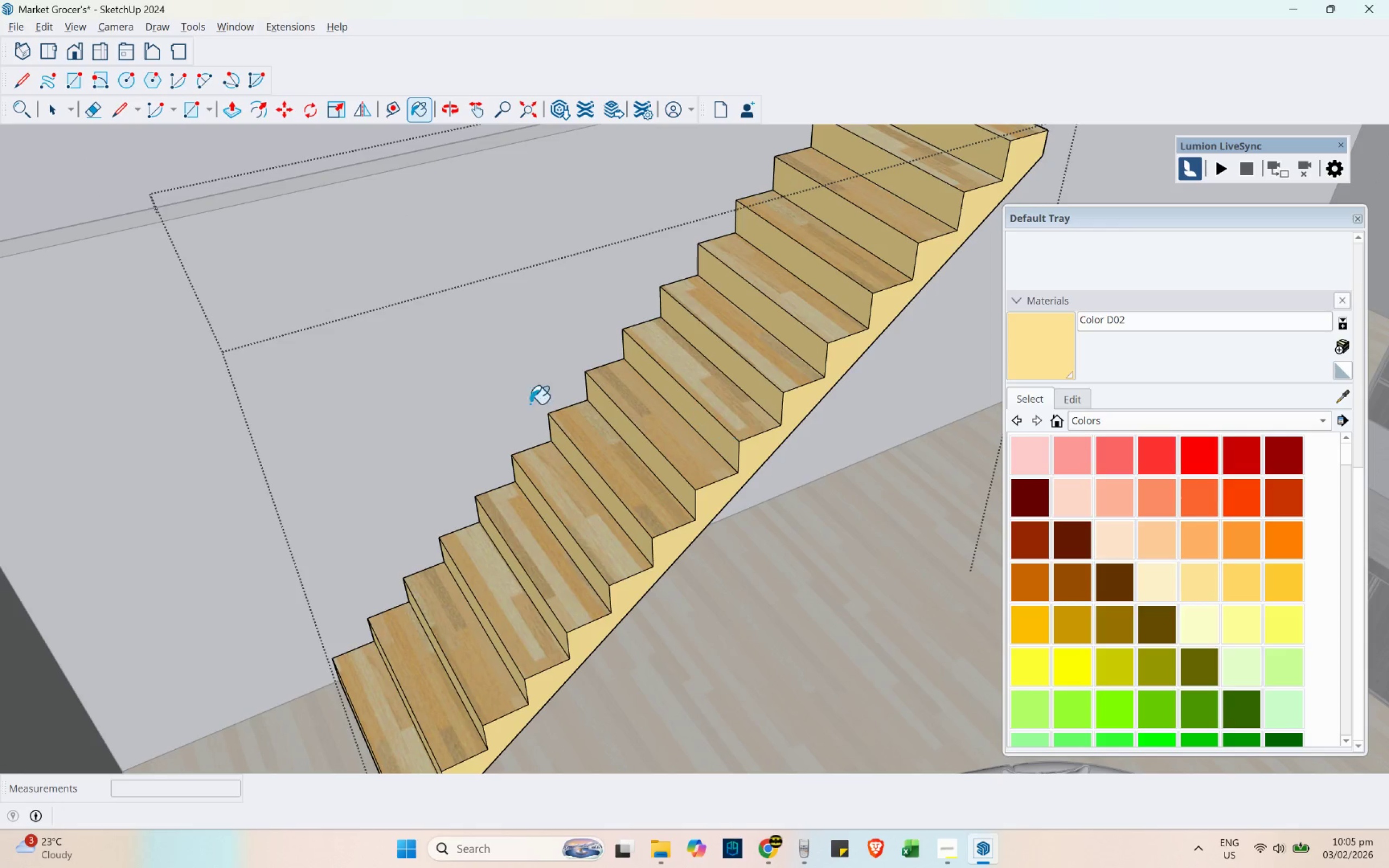 
scroll: coordinate [362, 421], scroll_direction: down, amount: 5.0
 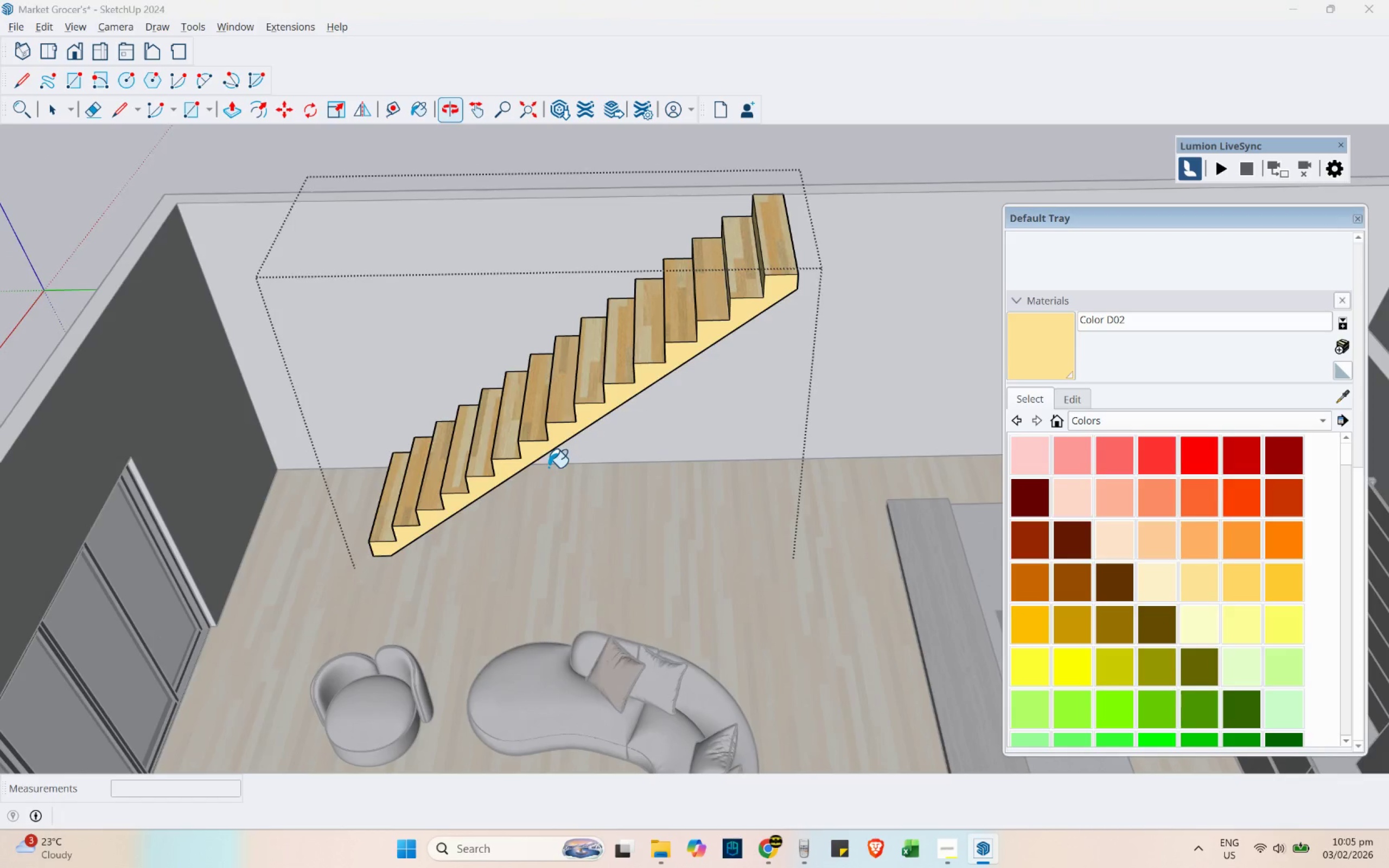 
key(Space)
 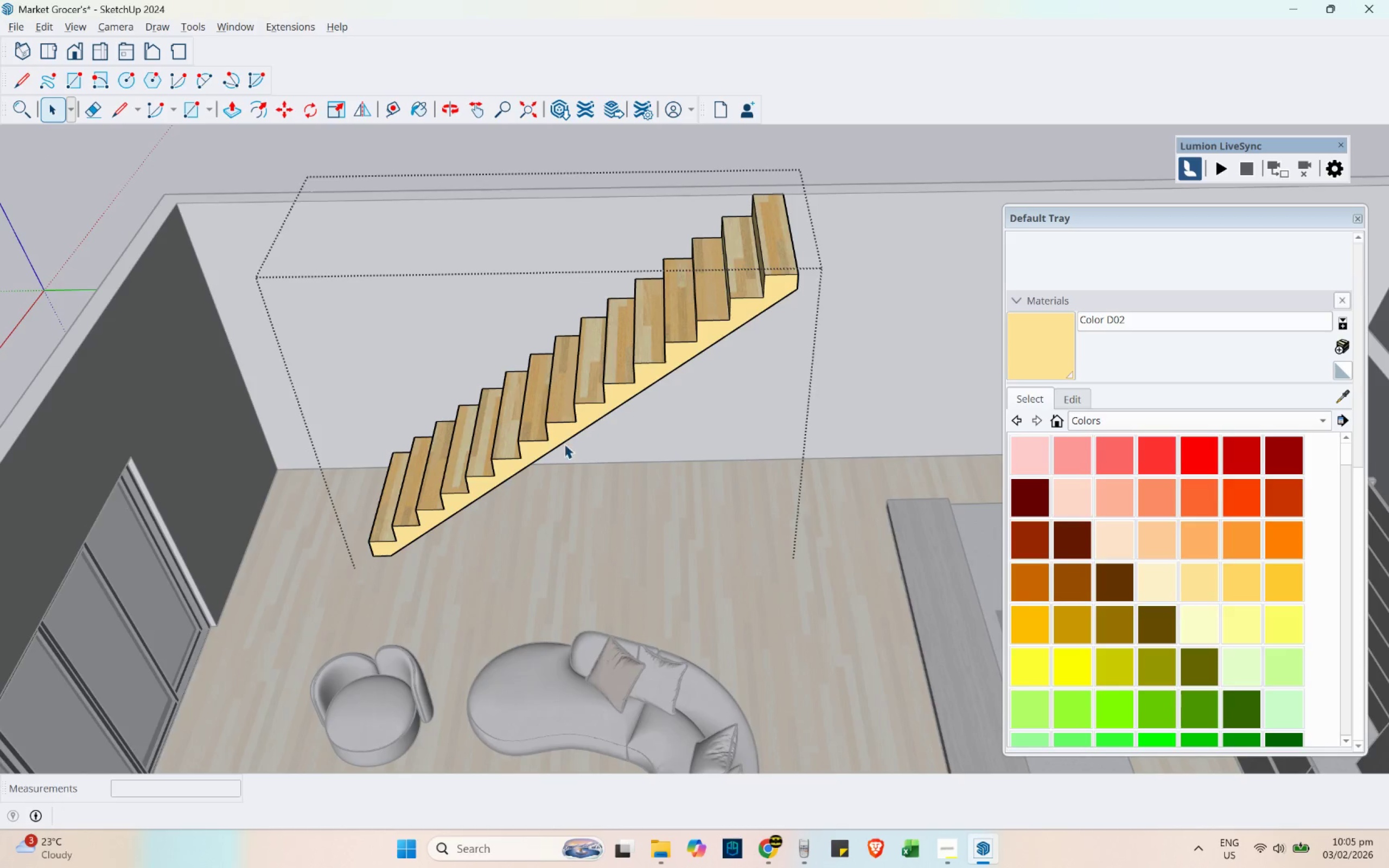 
key(Escape)
 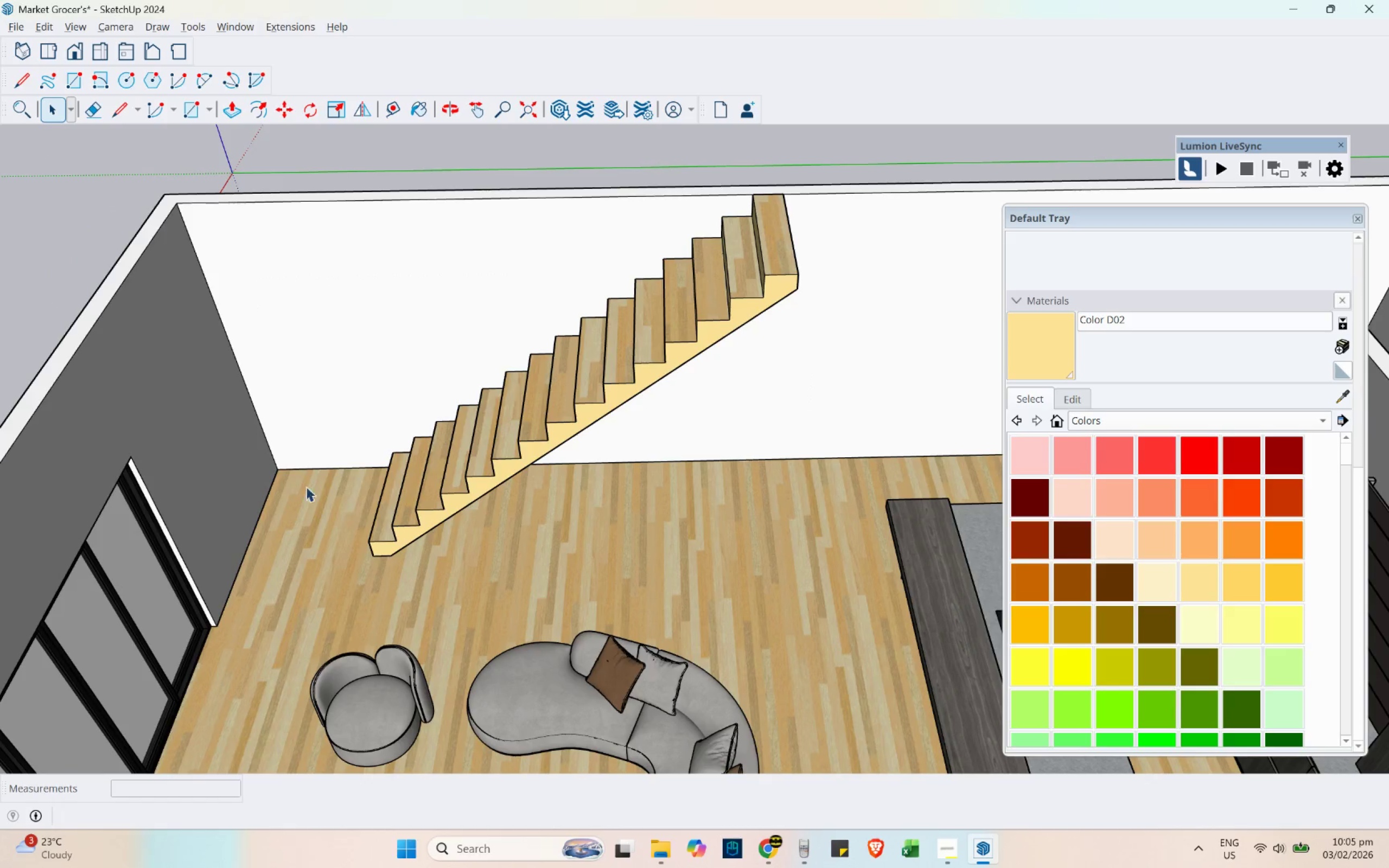 
scroll: coordinate [421, 506], scroll_direction: down, amount: 15.0
 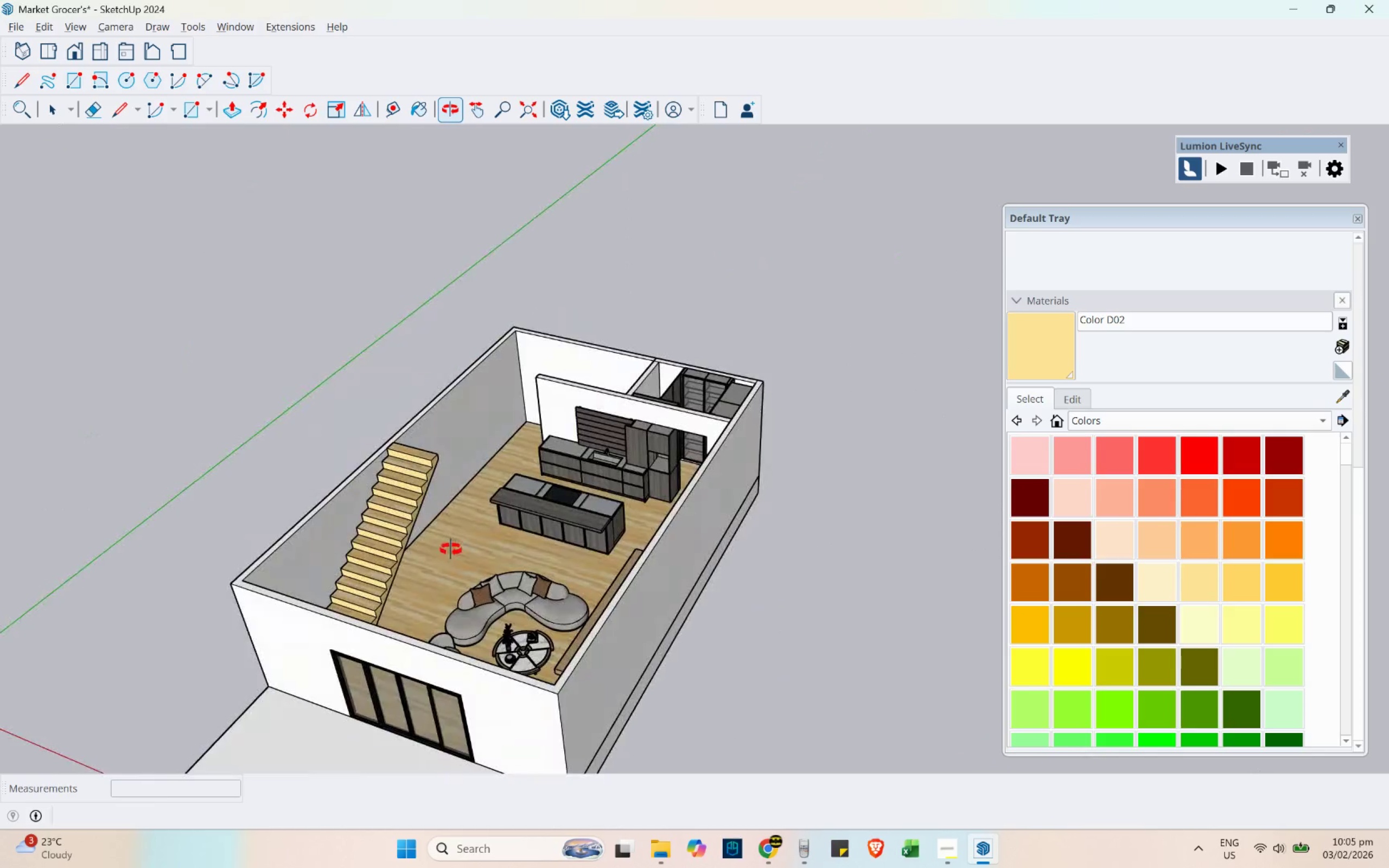 
wait(5.26)
 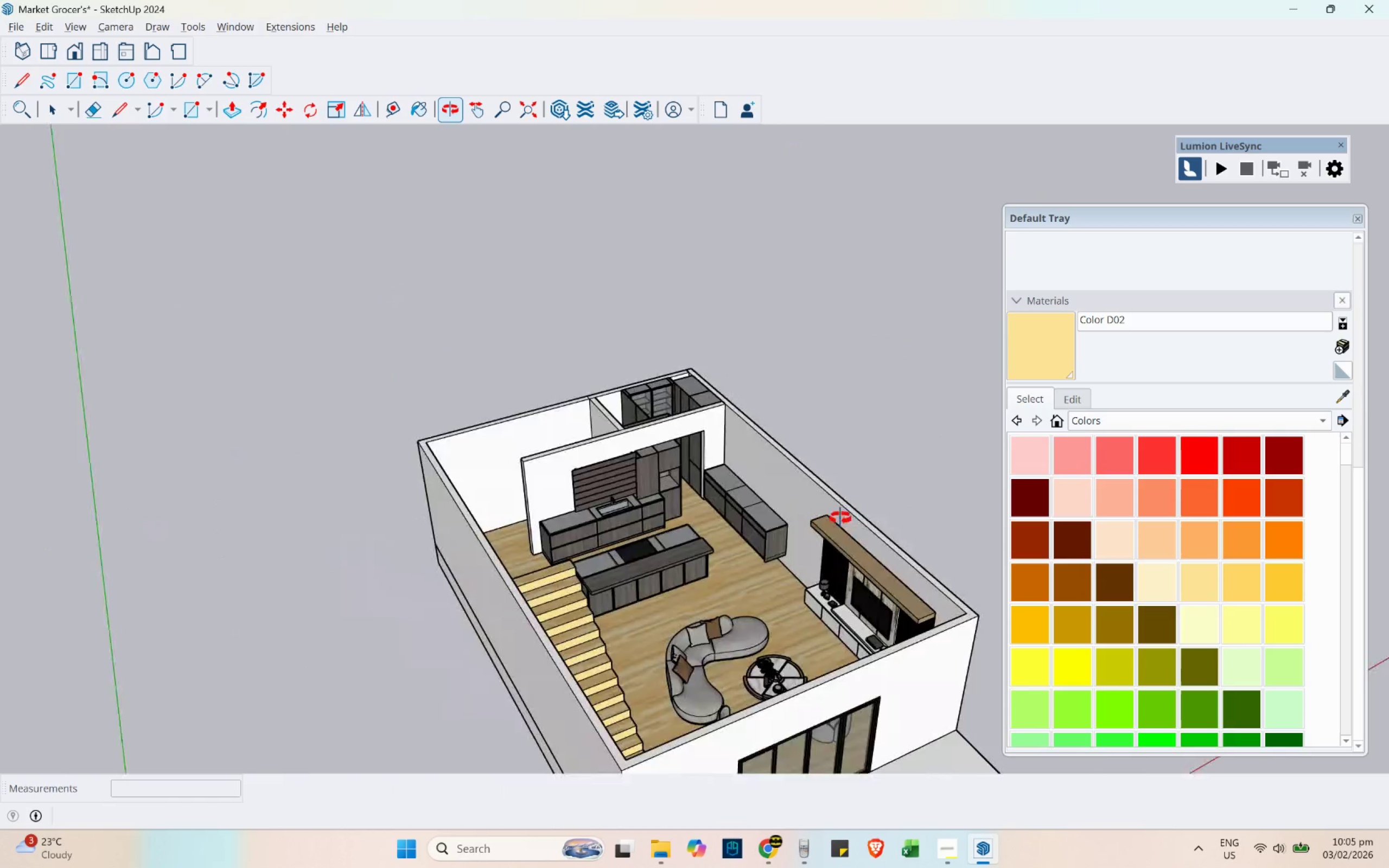 
scroll: coordinate [509, 470], scroll_direction: up, amount: 2.0
 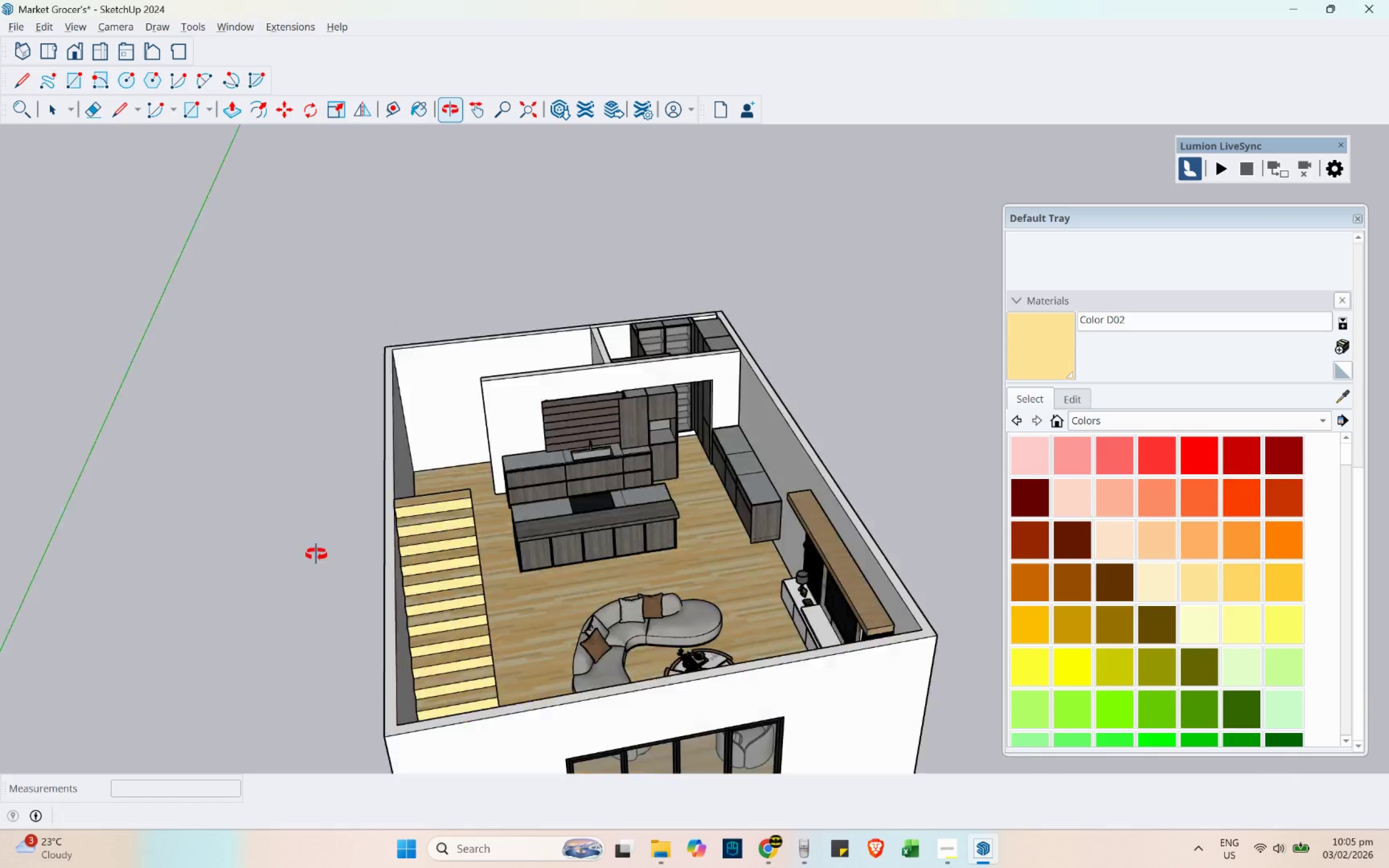 
key(Control+ControlLeft)
 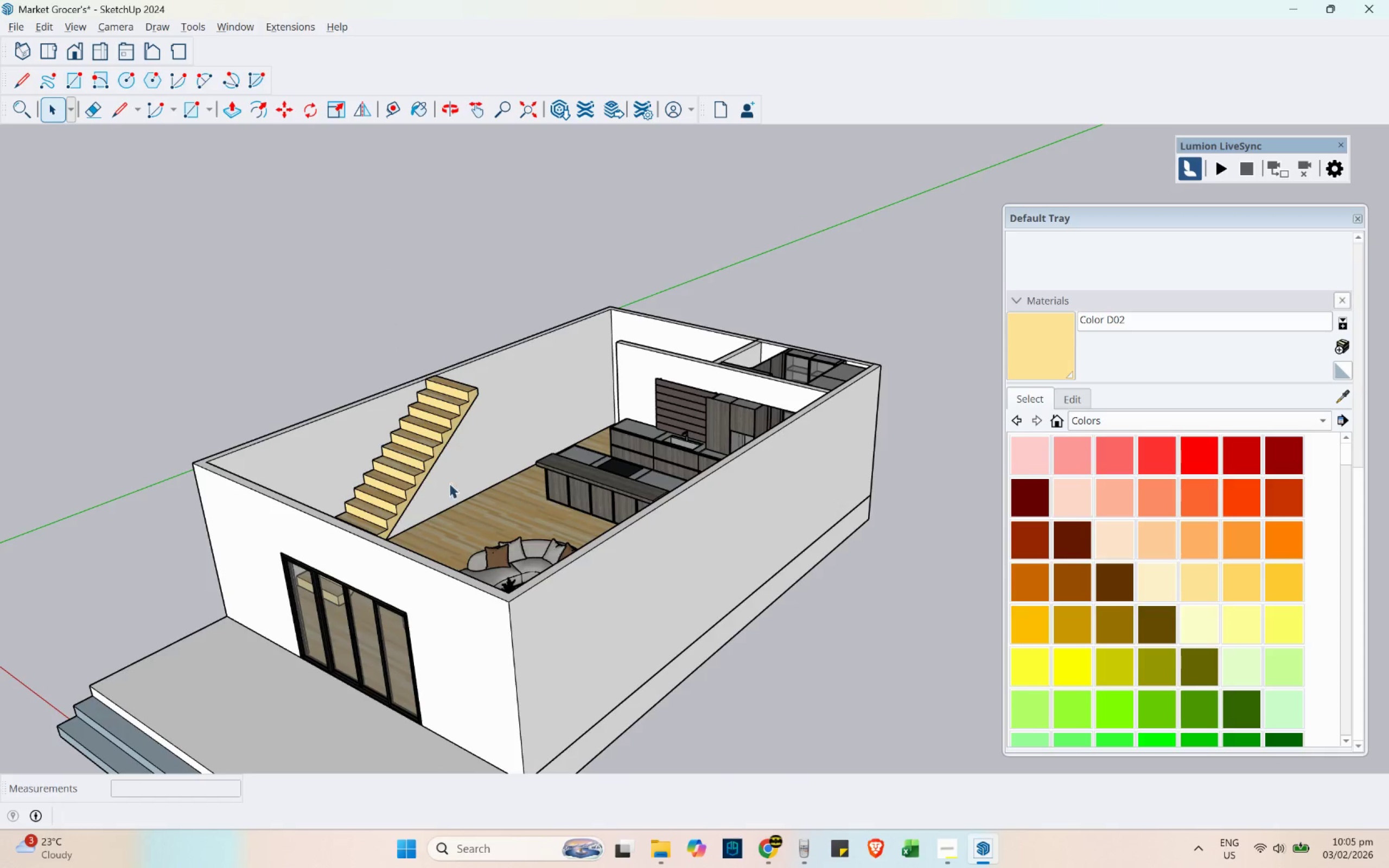 
key(Control+S)
 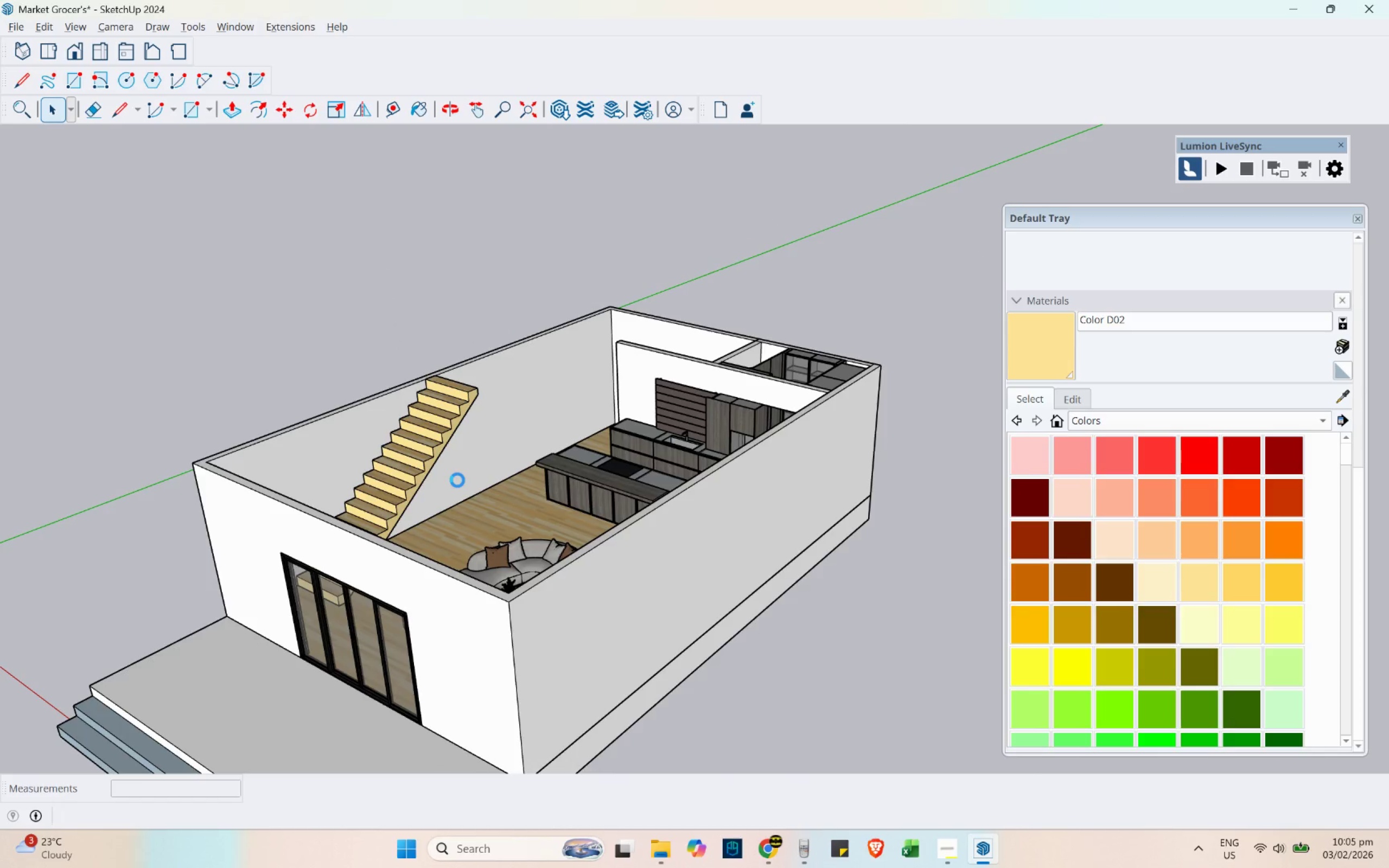 
key(S)
 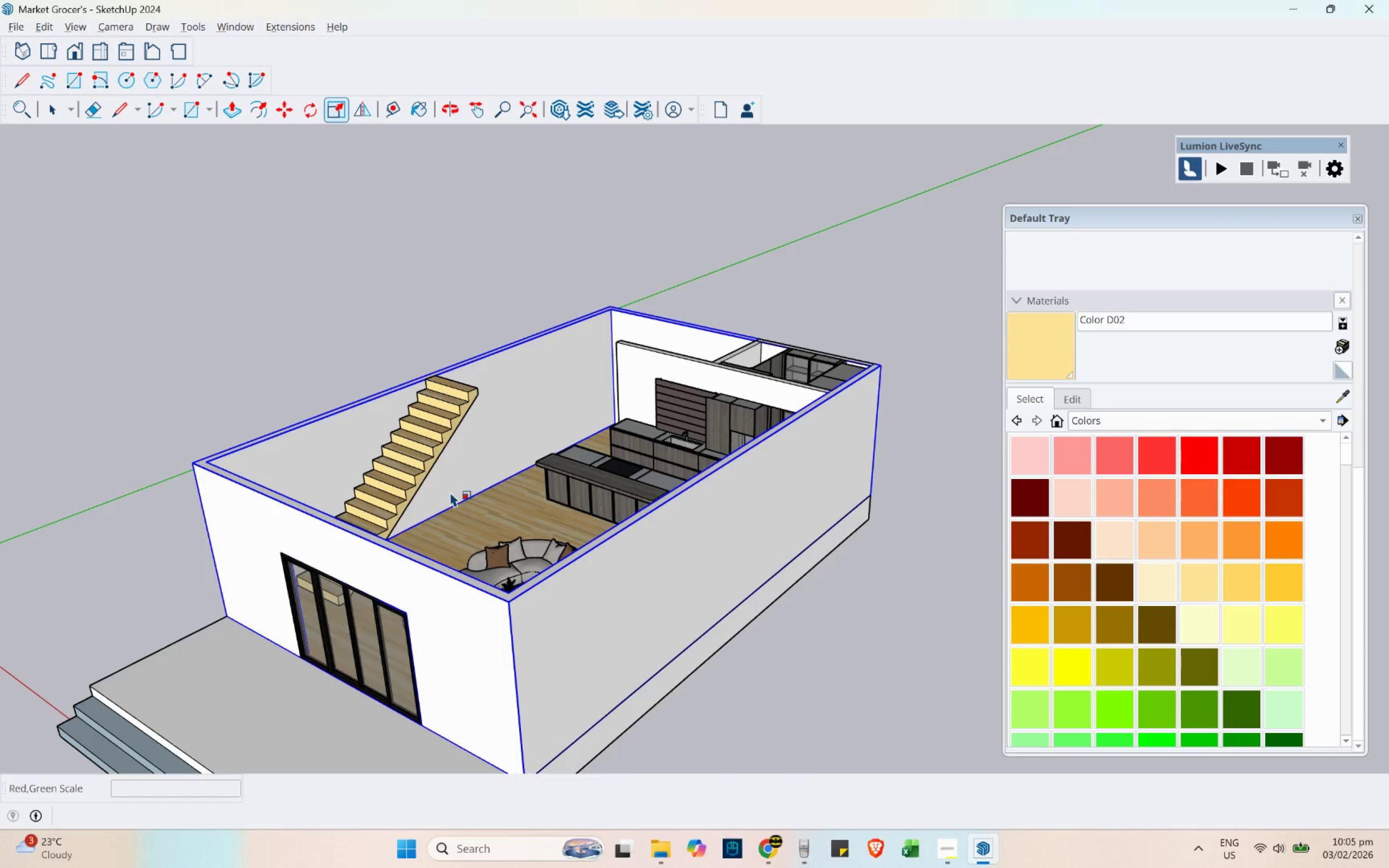 
scroll: coordinate [381, 366], scroll_direction: down, amount: 4.0
 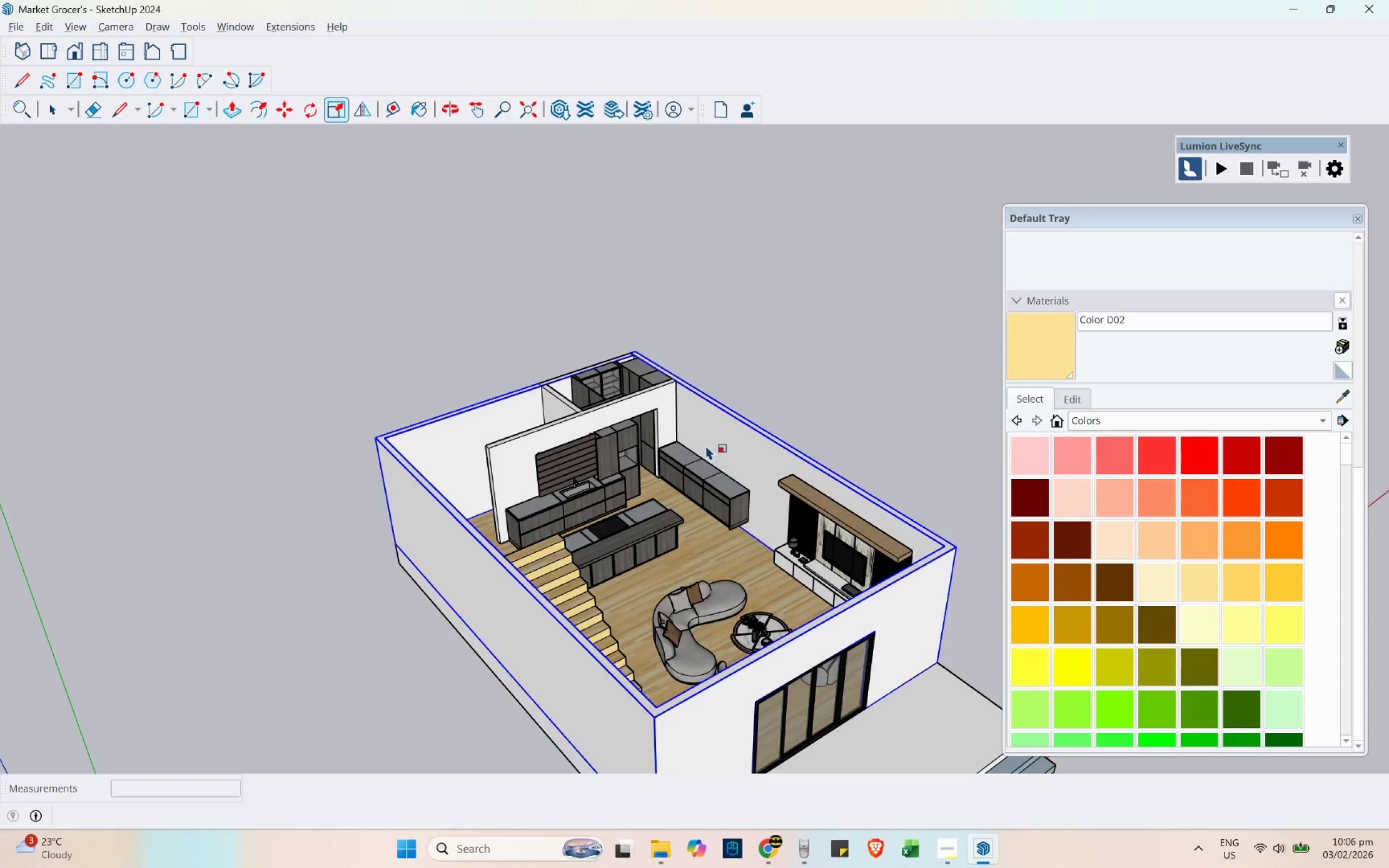 
scroll: coordinate [749, 501], scroll_direction: up, amount: 8.0
 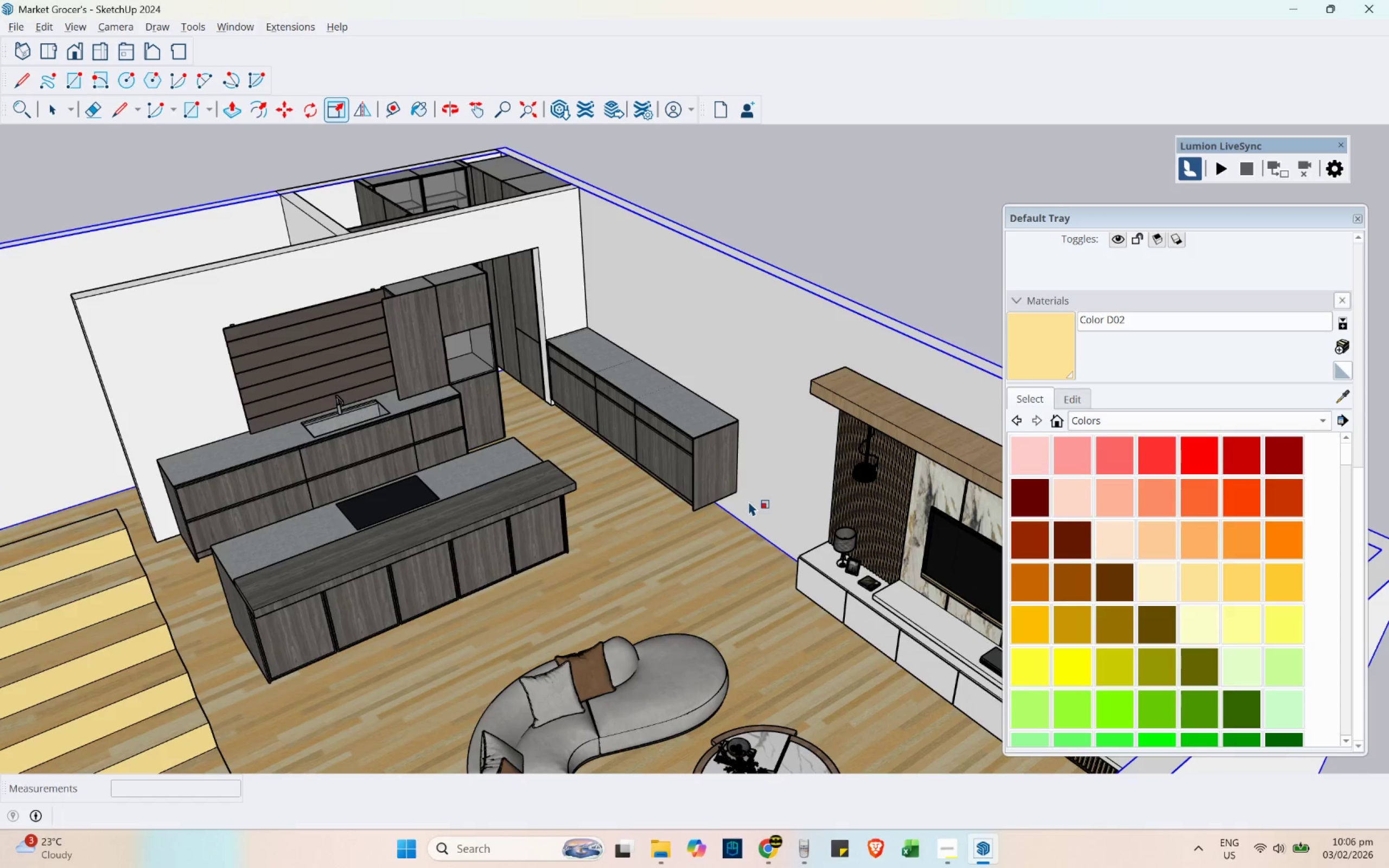 
key(Space)
 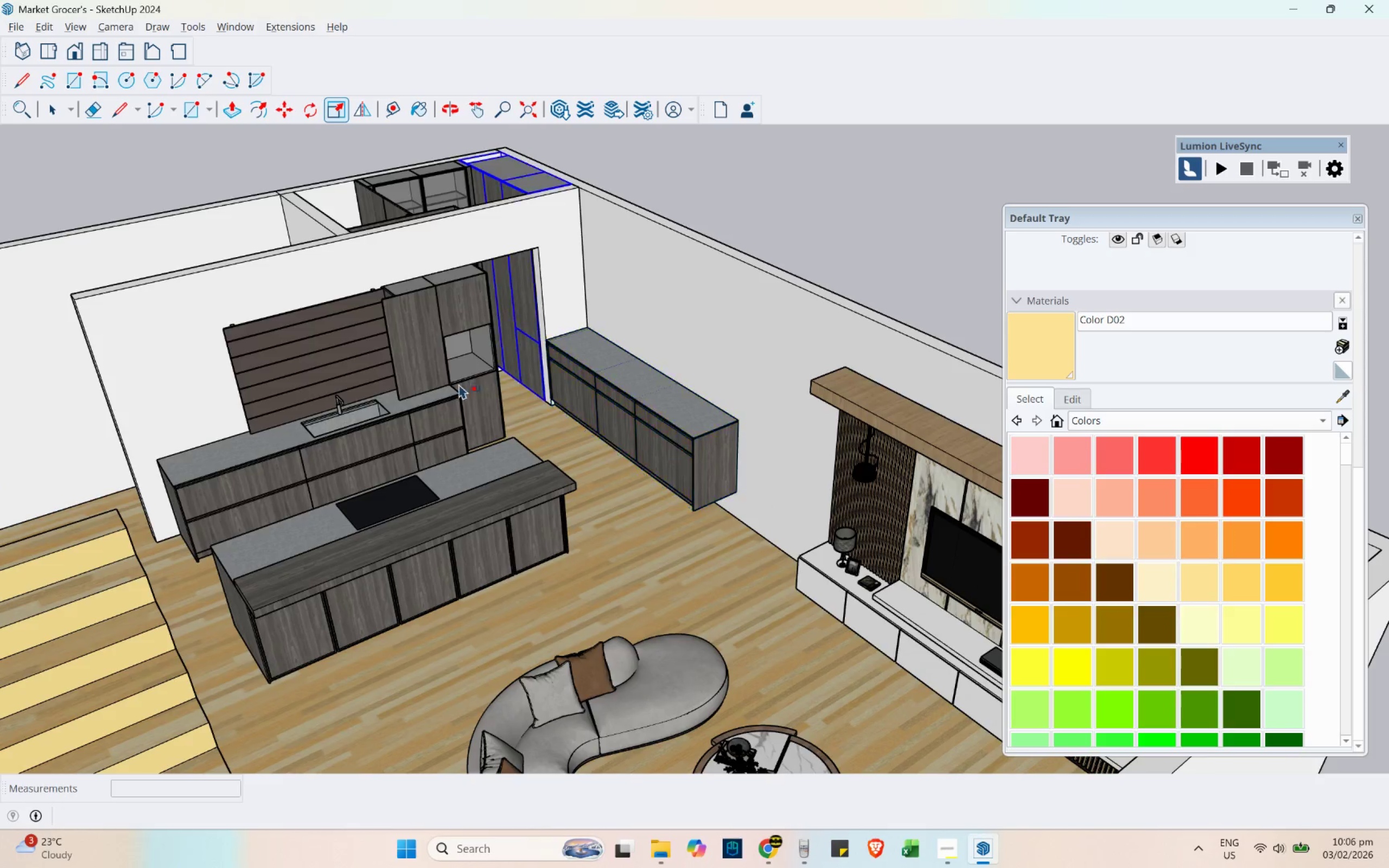 
scroll: coordinate [238, 392], scroll_direction: down, amount: 5.0
 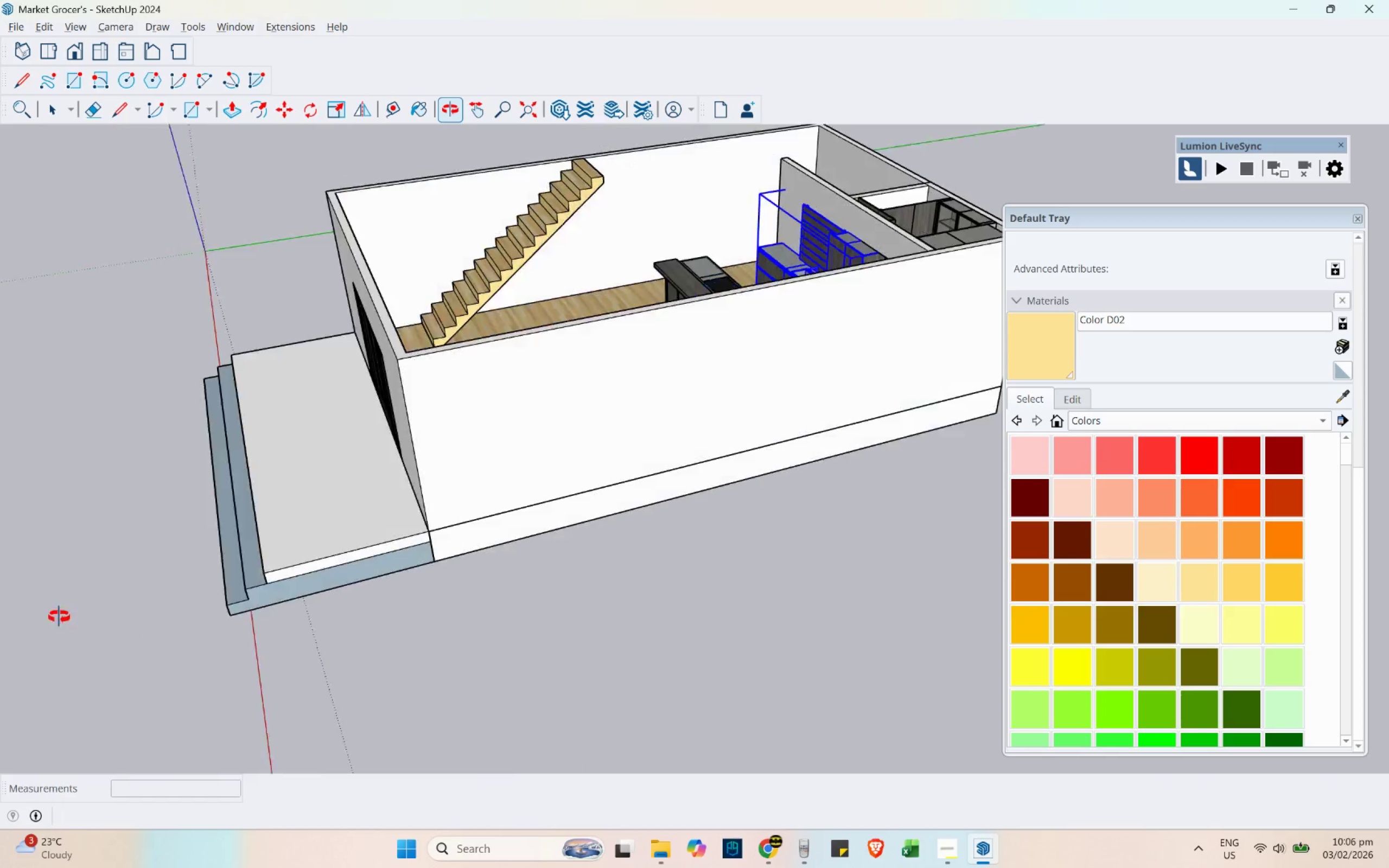 
double_click([691, 370])
 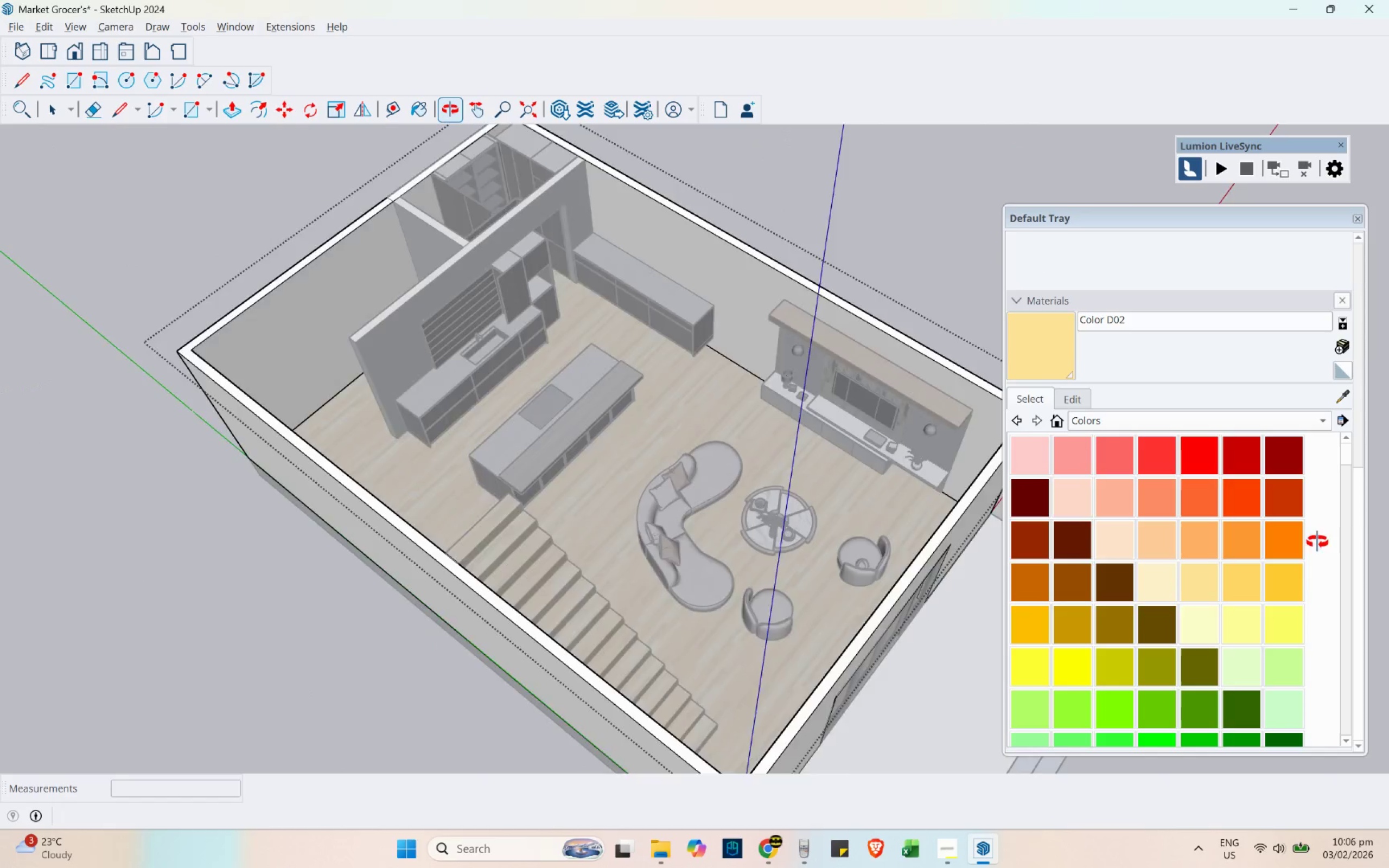 
scroll: coordinate [729, 324], scroll_direction: up, amount: 8.0
 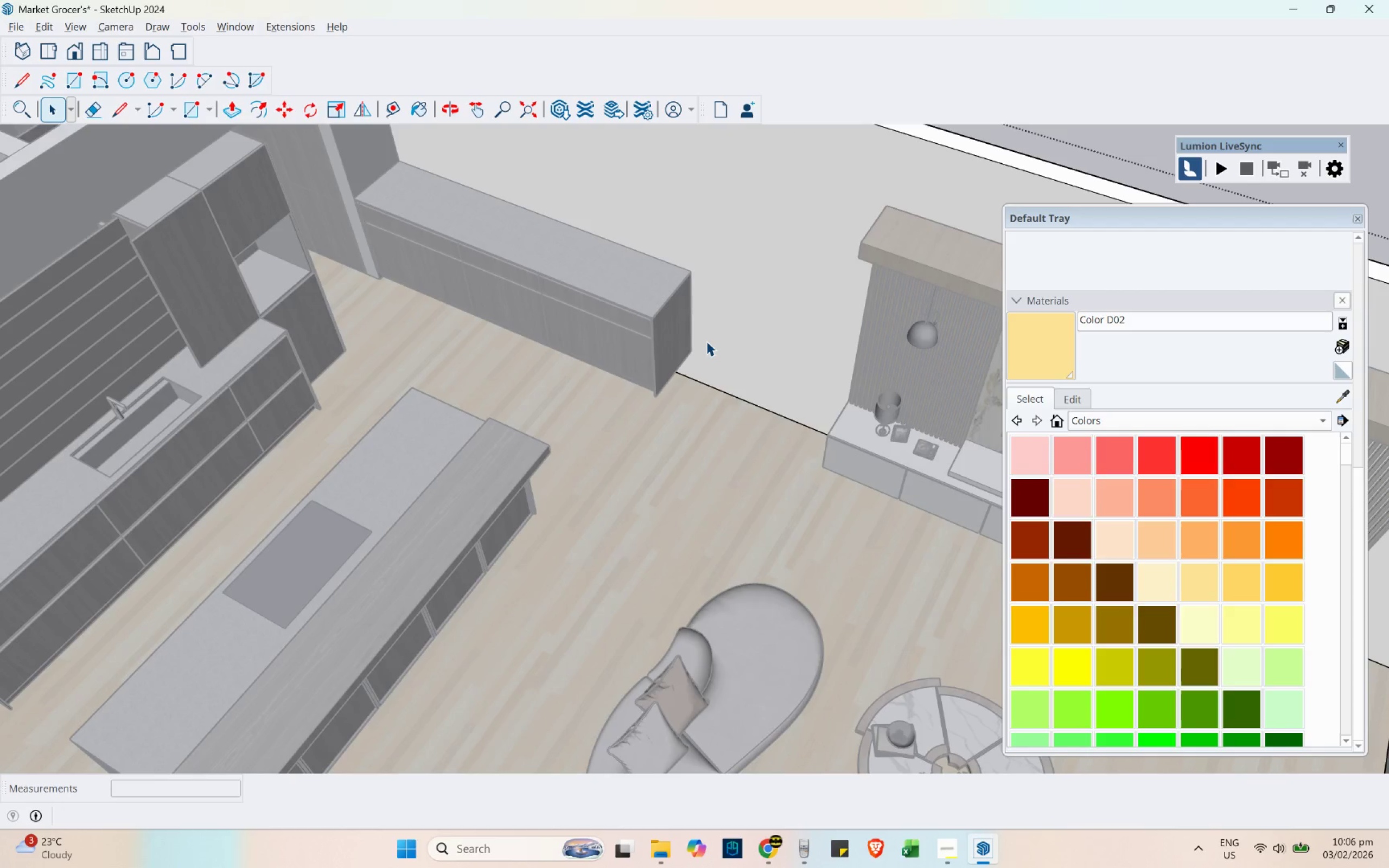 
key(L)
 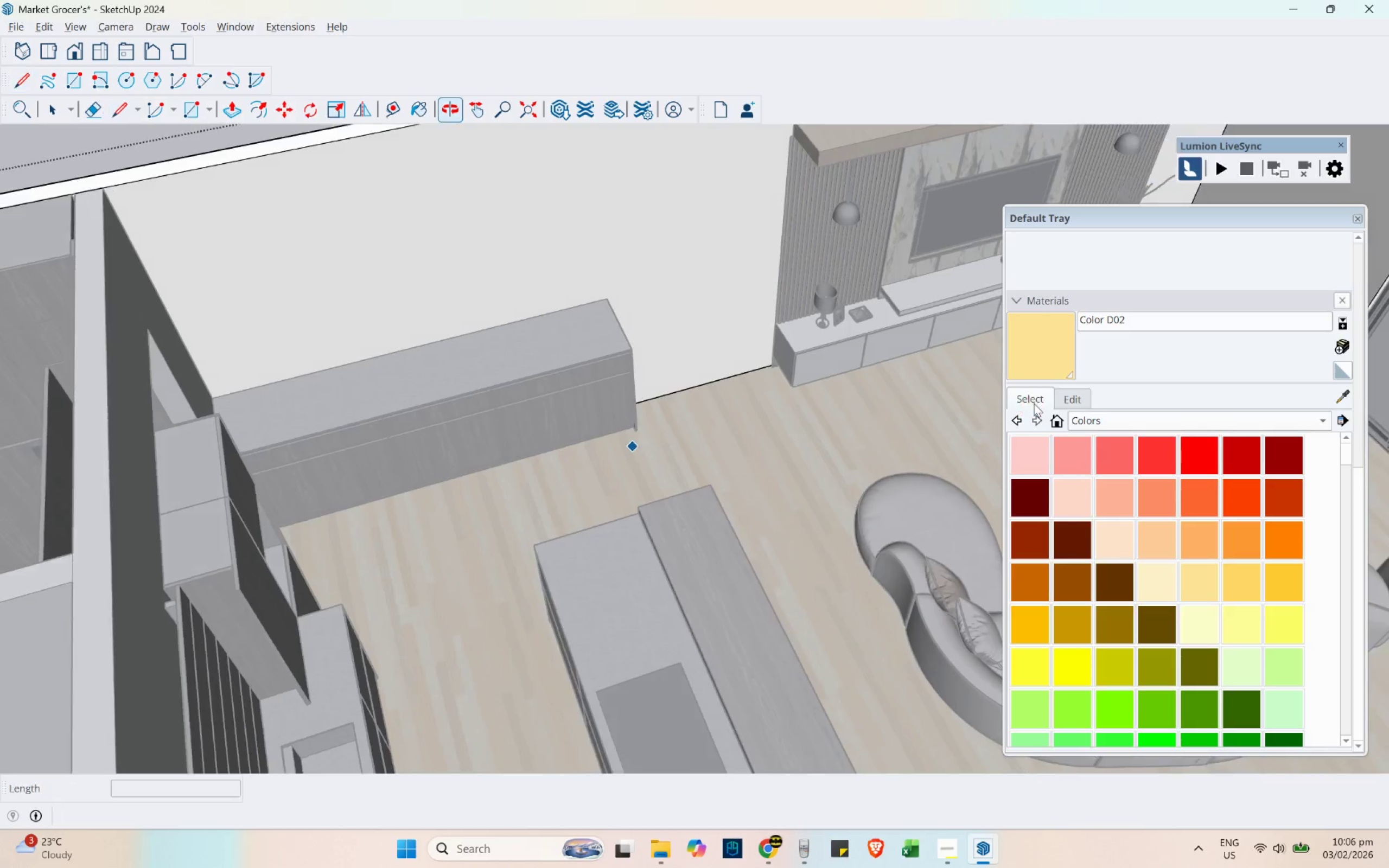 
scroll: coordinate [720, 306], scroll_direction: up, amount: 5.0
 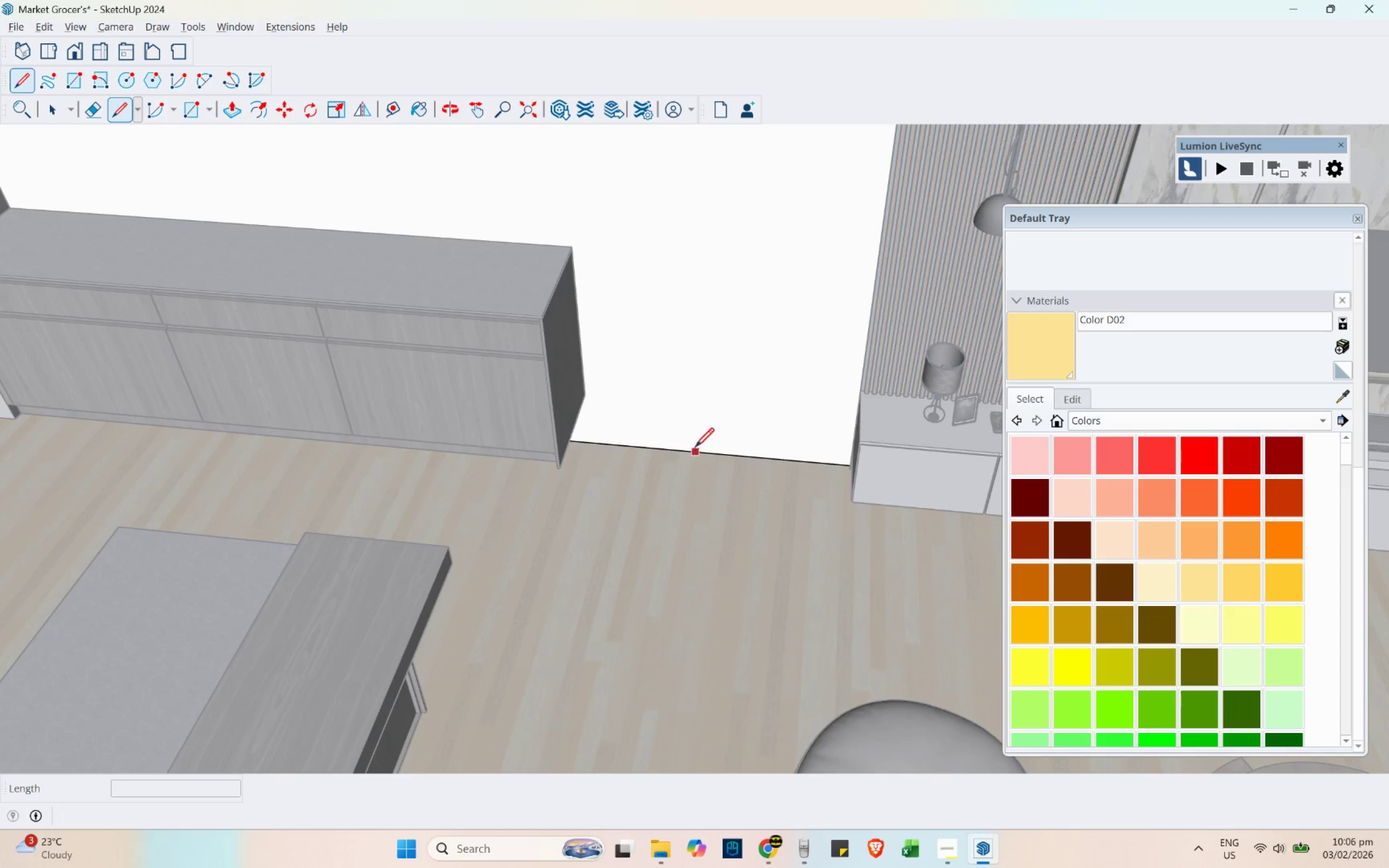 
scroll: coordinate [727, 468], scroll_direction: down, amount: 8.0
 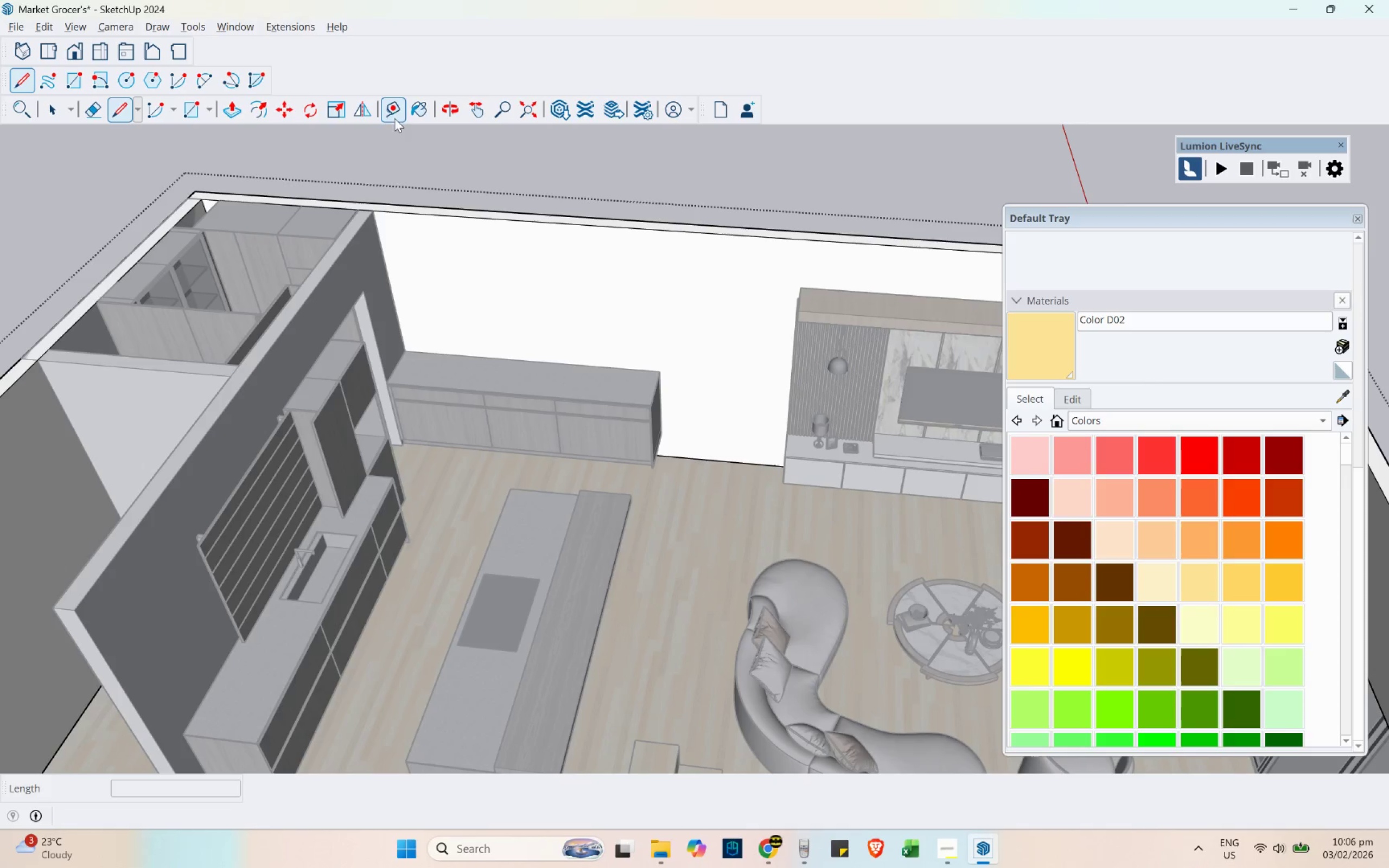 
left_click([387, 104])
 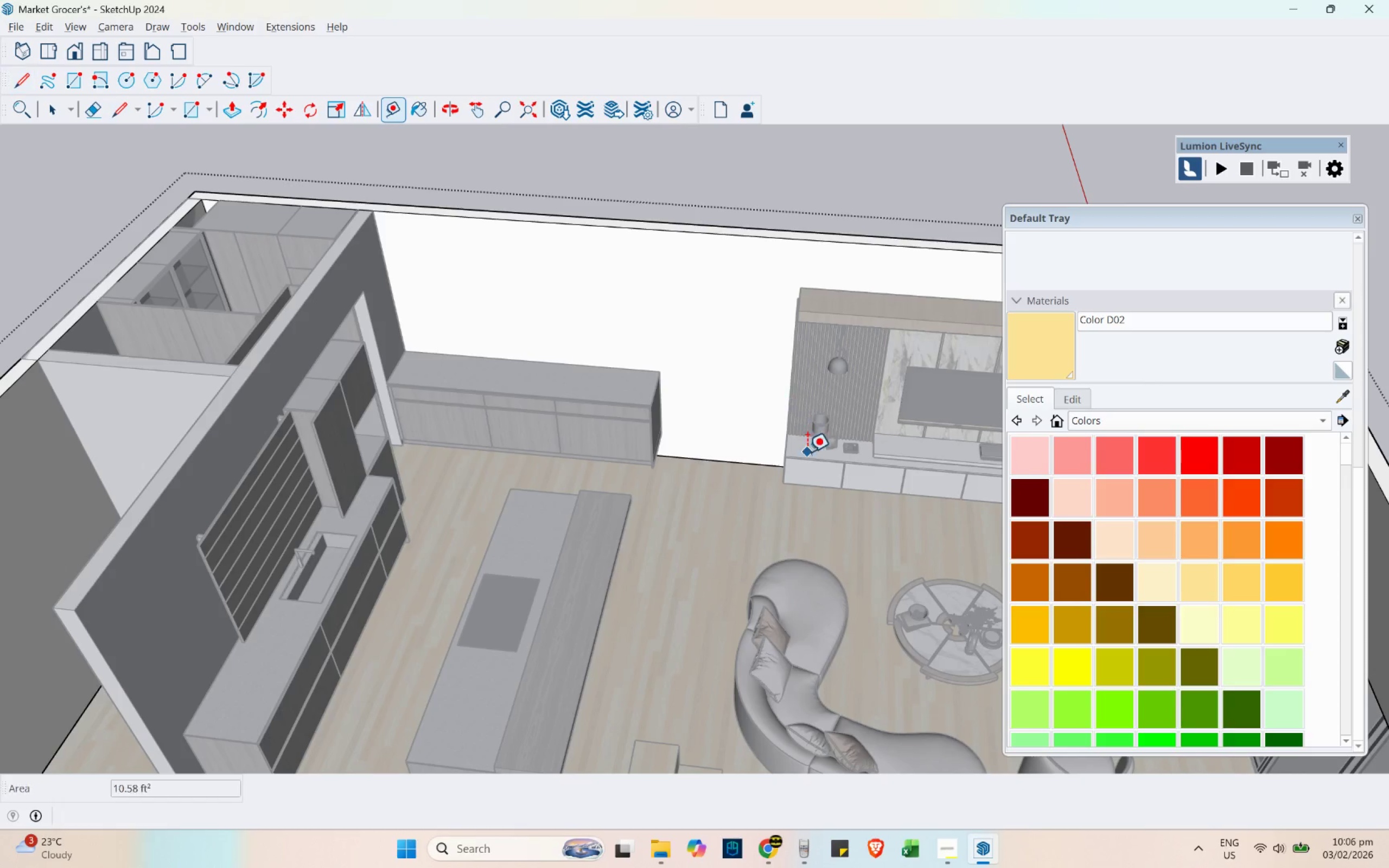 
scroll: coordinate [761, 443], scroll_direction: up, amount: 4.0
 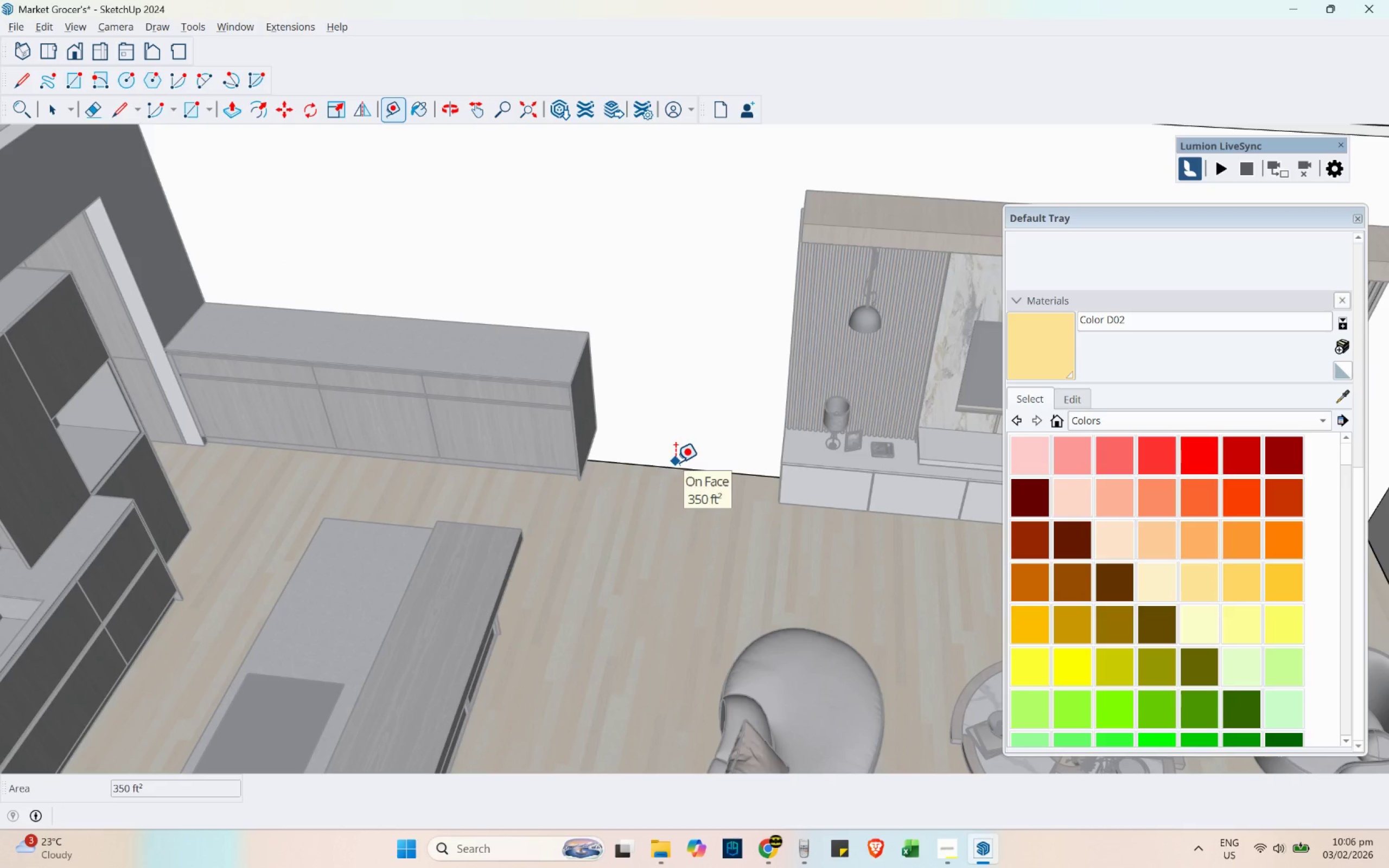 
key(Alt+Tab)
 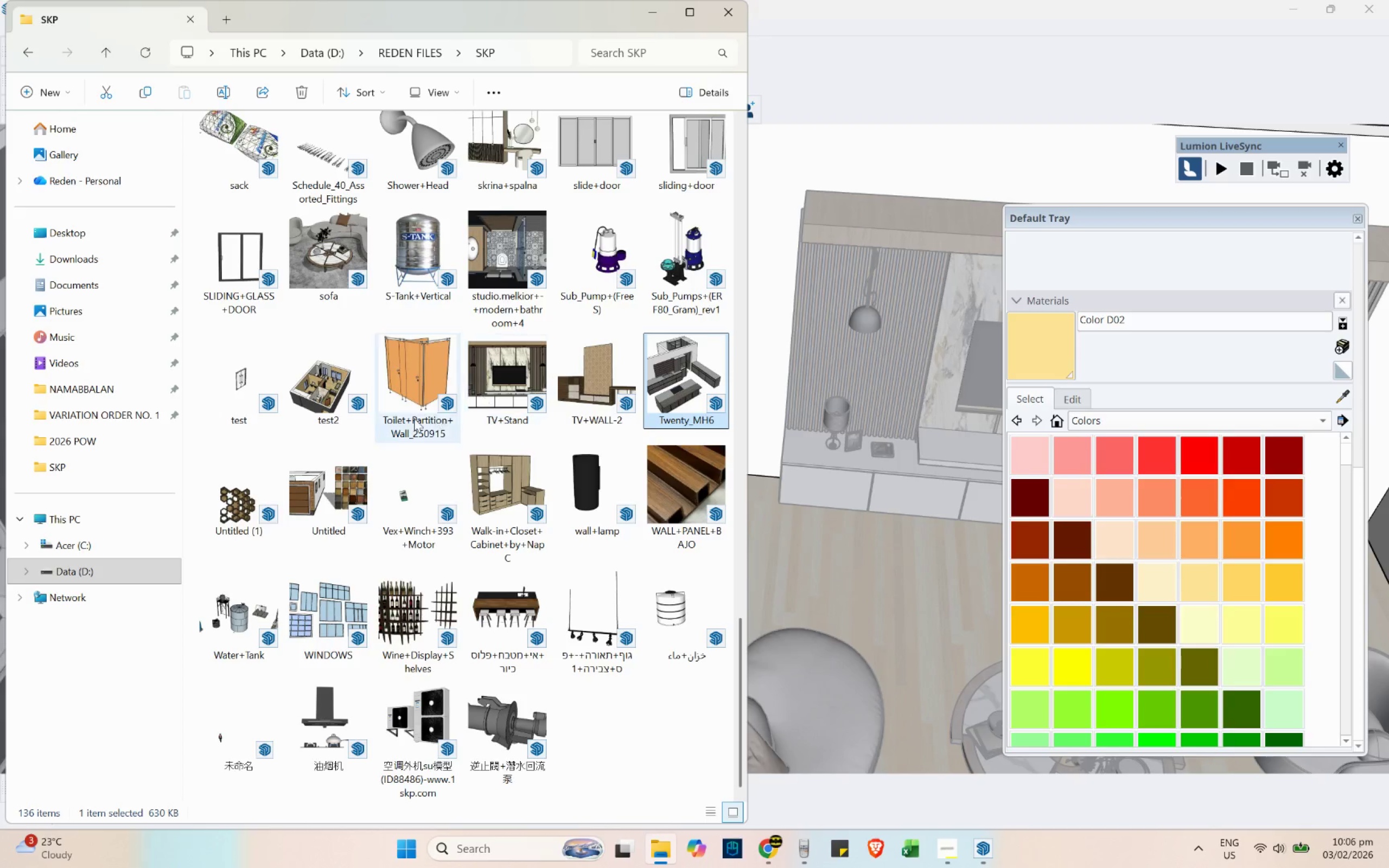 
left_click([311, 402])
 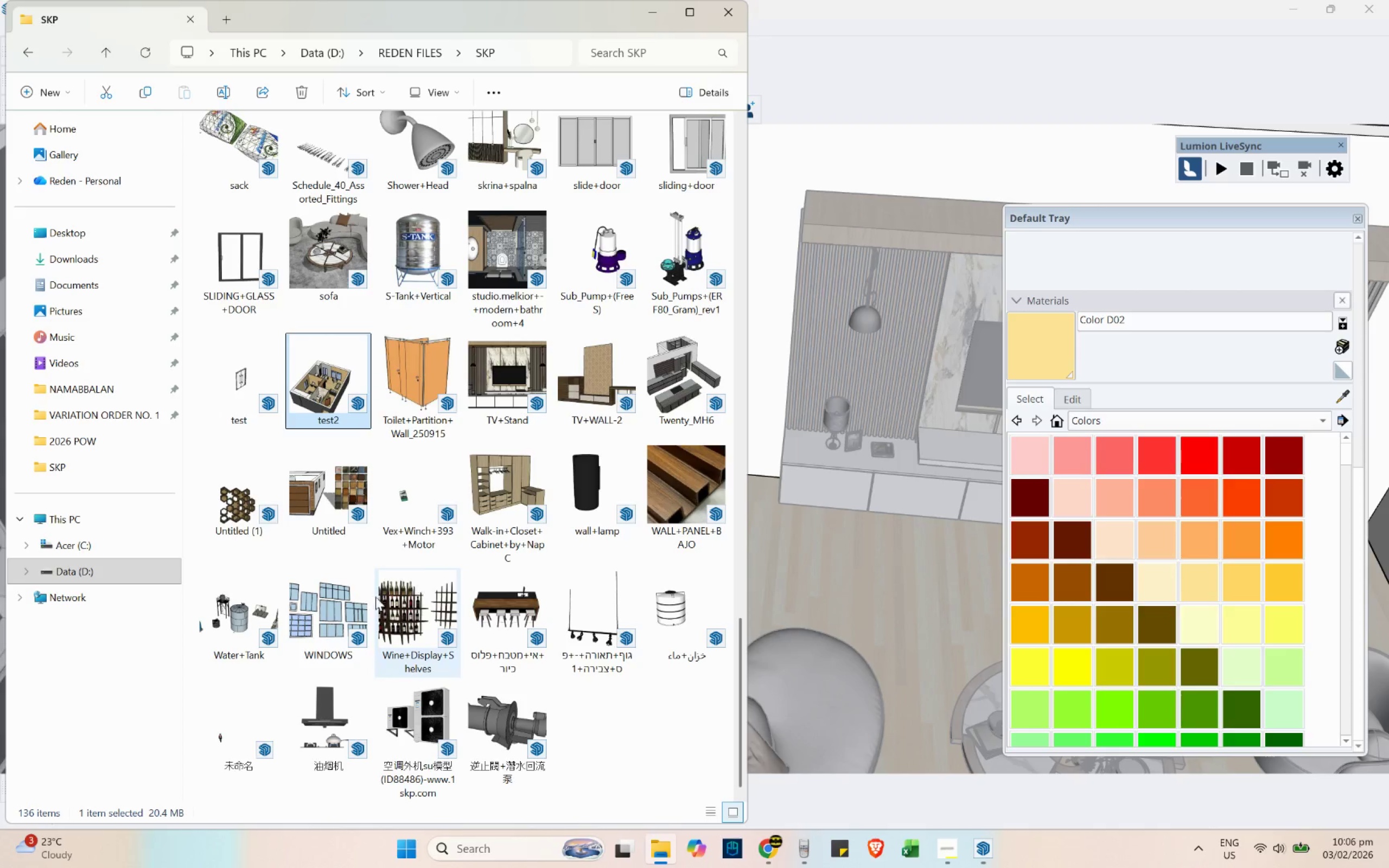 
double_click([348, 601])
 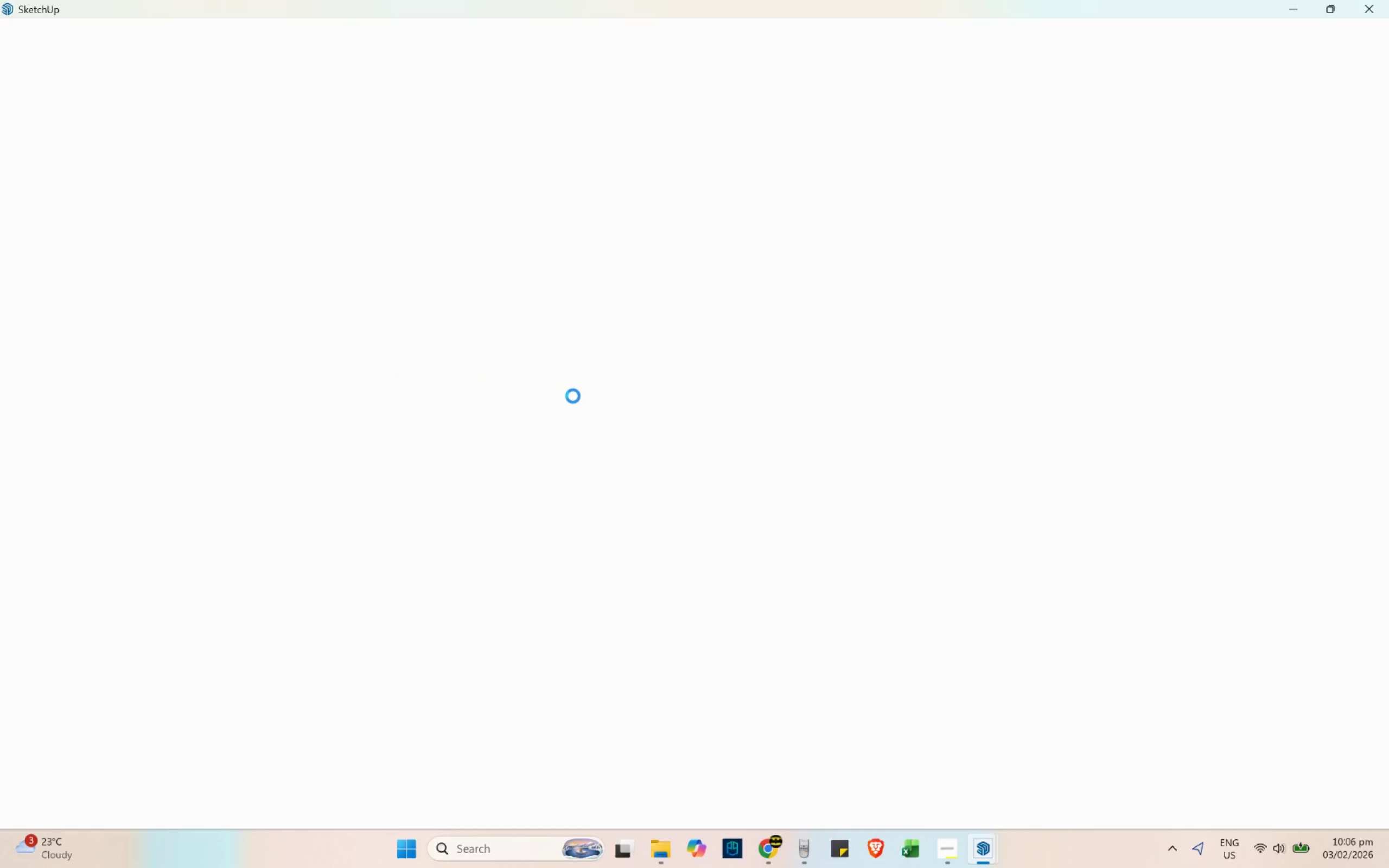 
scroll: coordinate [413, 411], scroll_direction: down, amount: 5.0
 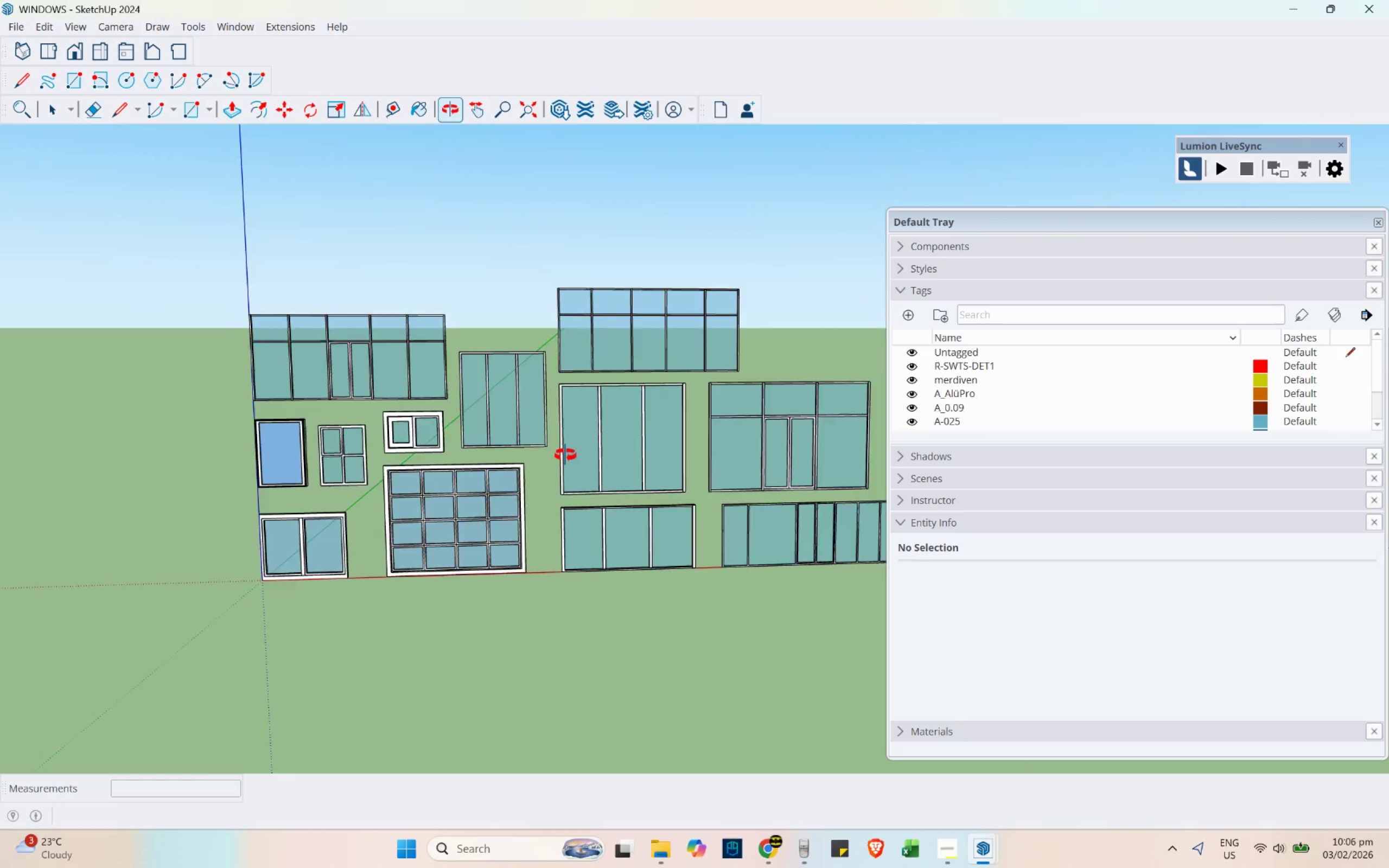 
hold_key(key=ShiftLeft, duration=0.94)
 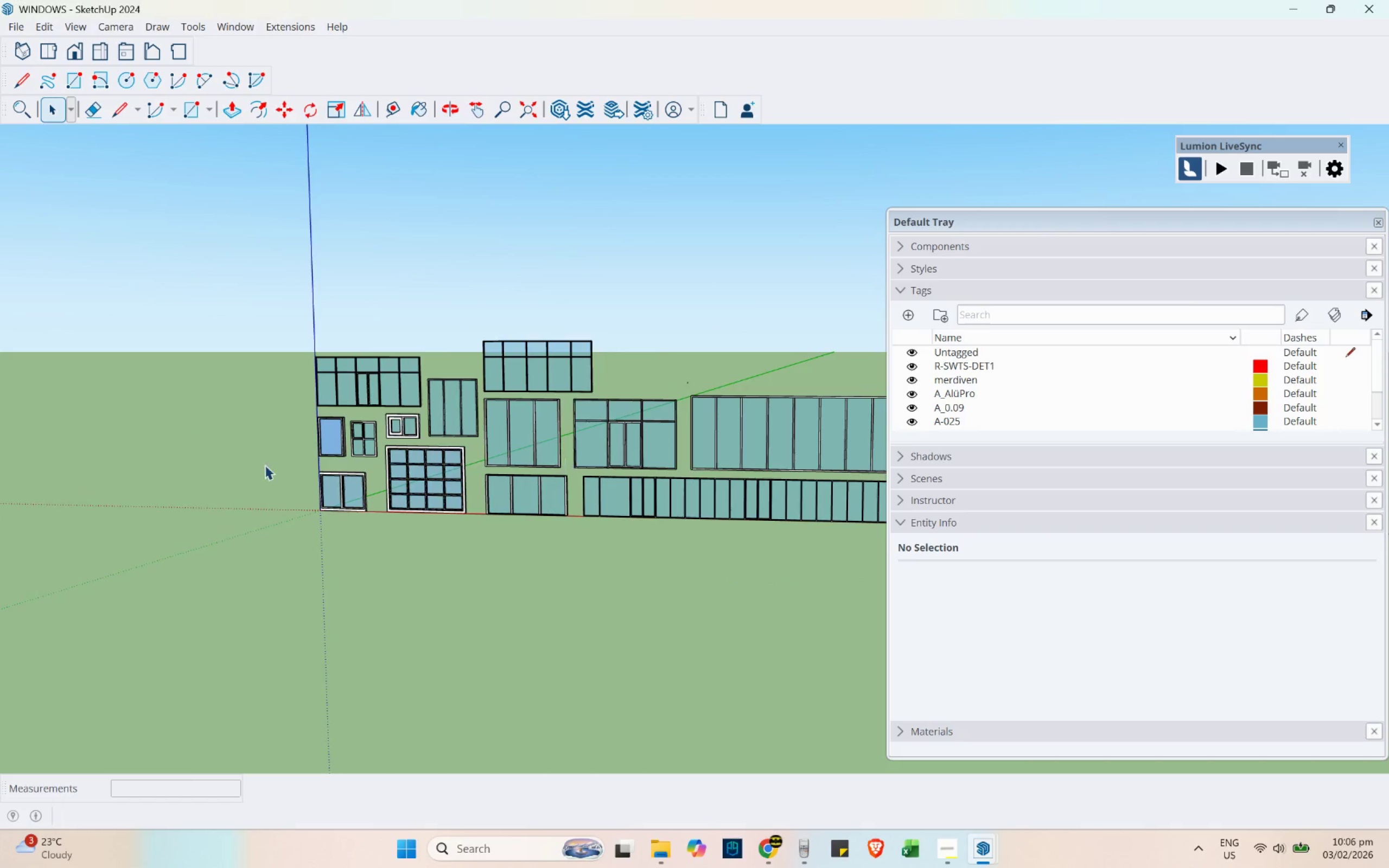 
scroll: coordinate [317, 453], scroll_direction: down, amount: 5.0
 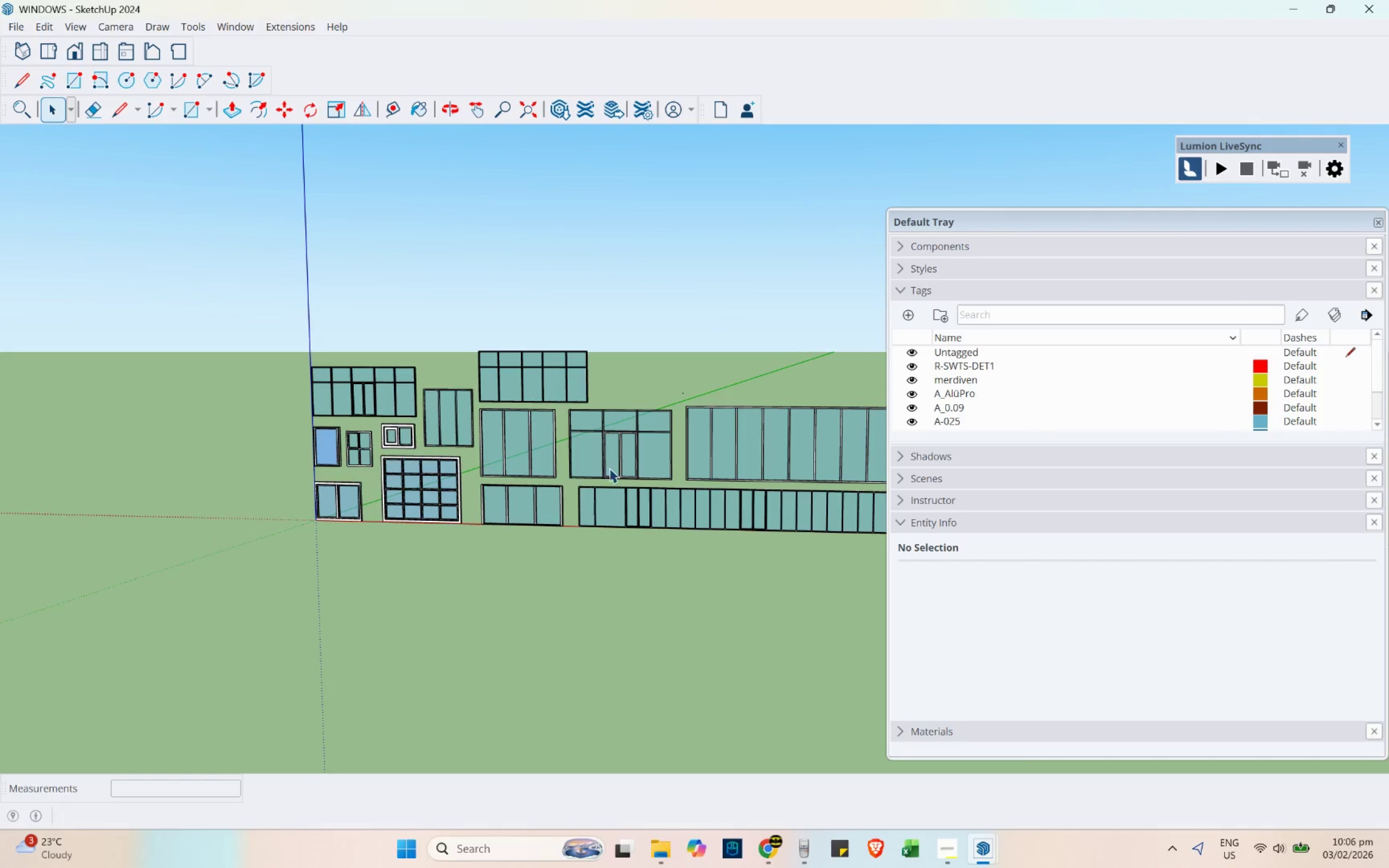 
scroll: coordinate [403, 420], scroll_direction: up, amount: 14.0
 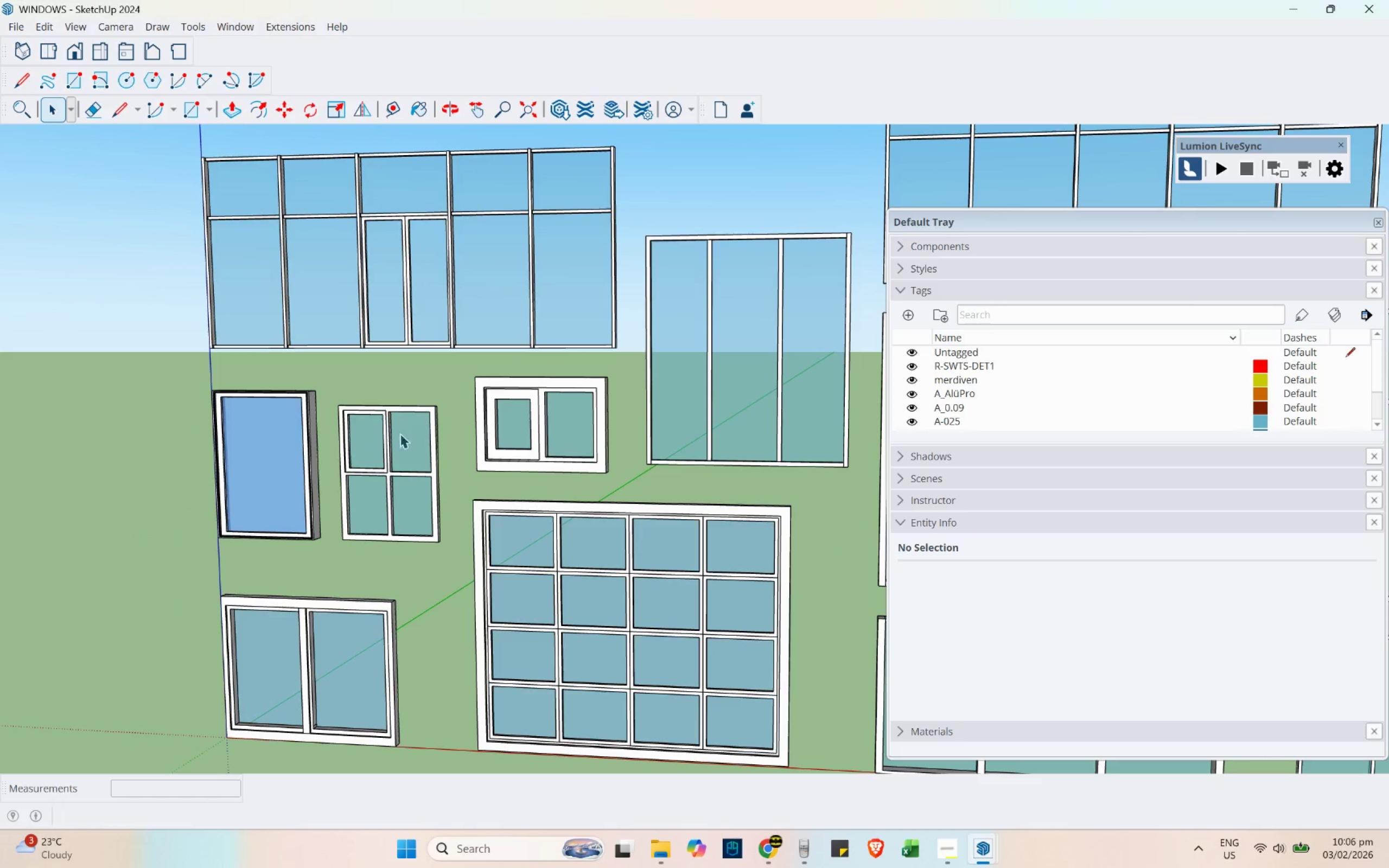 
left_click([390, 469])
 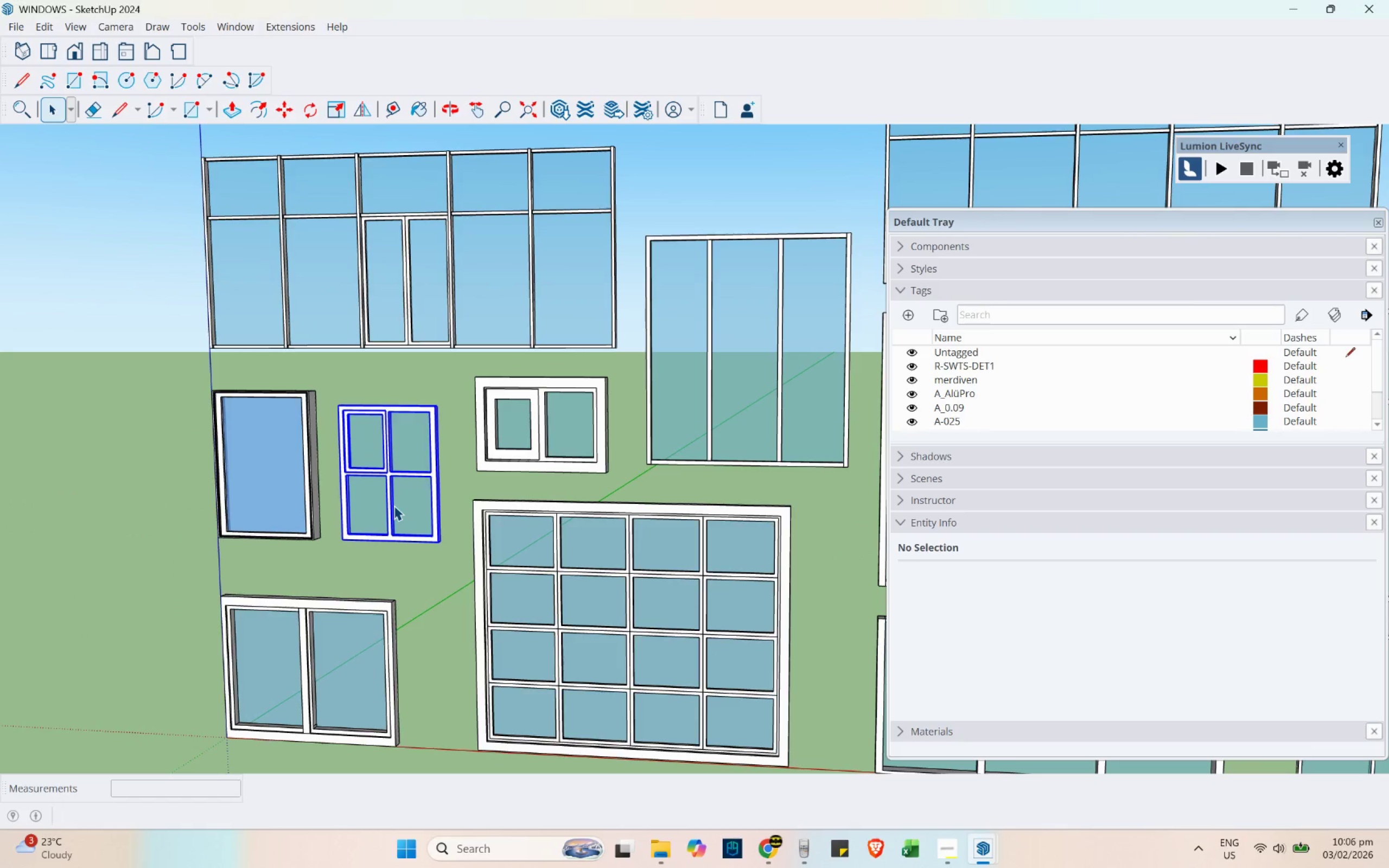 
key(Control+C)
 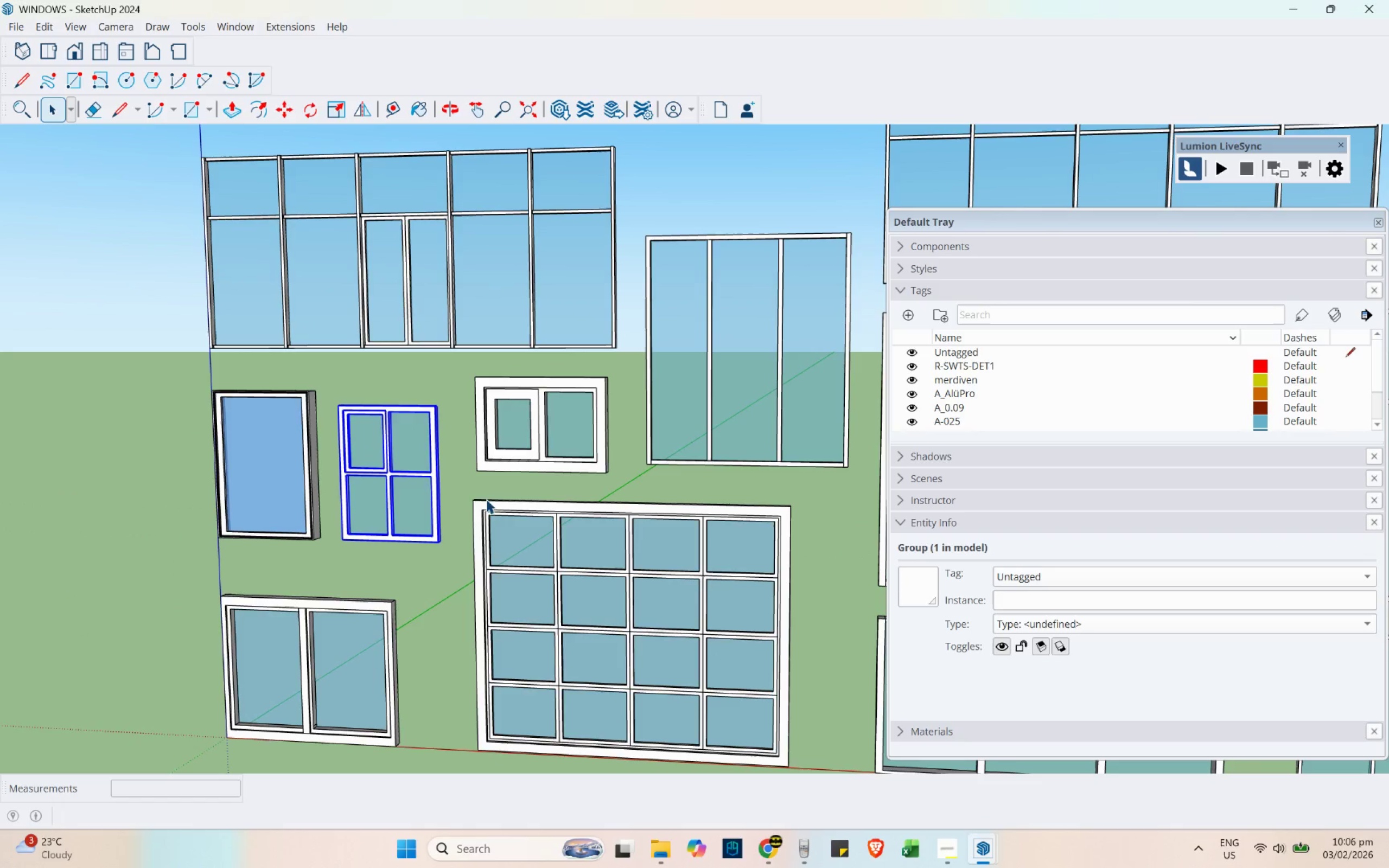 
key(Alt+AltLeft)
 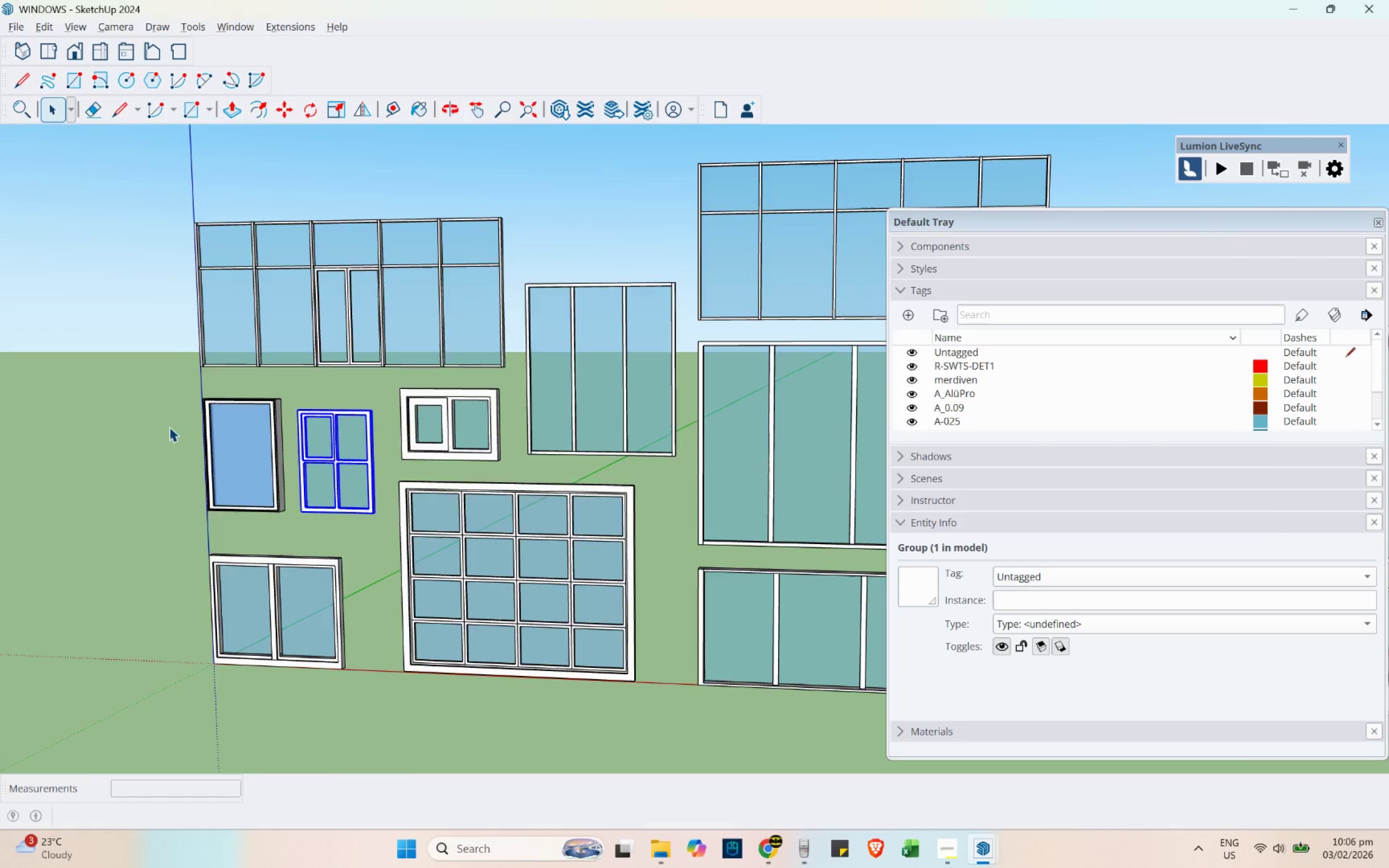 
scroll: coordinate [169, 424], scroll_direction: down, amount: 4.0
 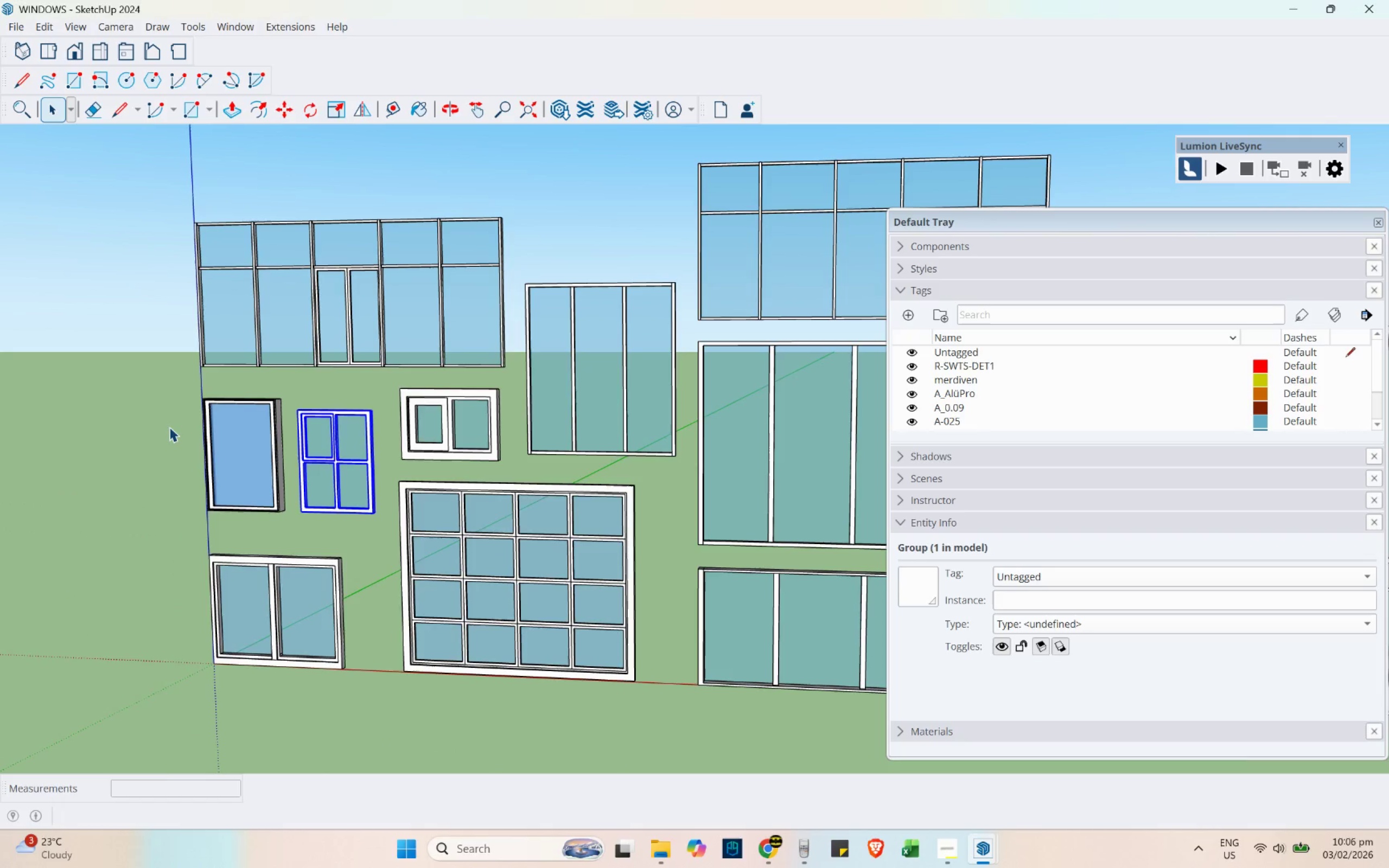 
key(Alt+Tab)
 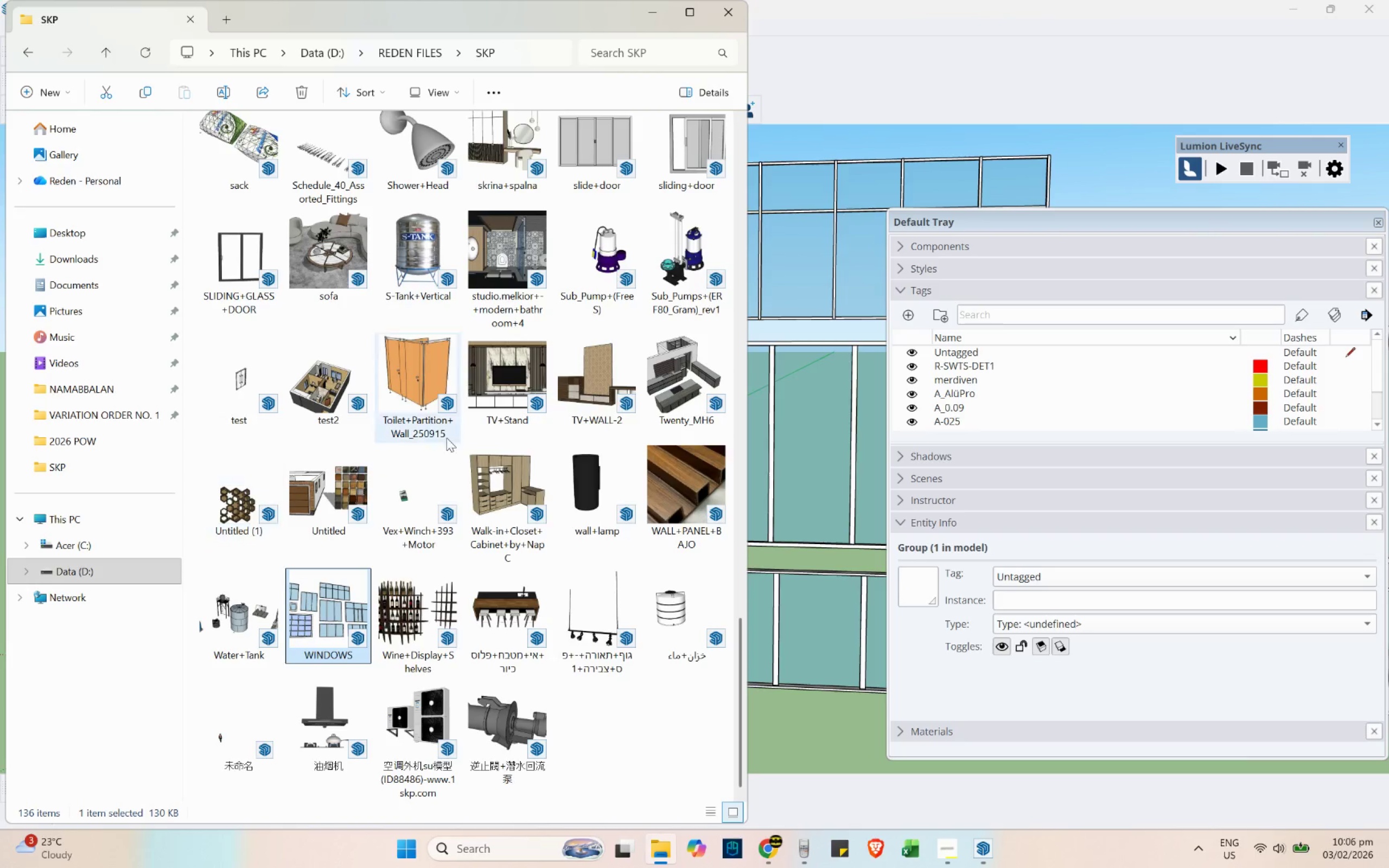 
key(Alt+Tab)
 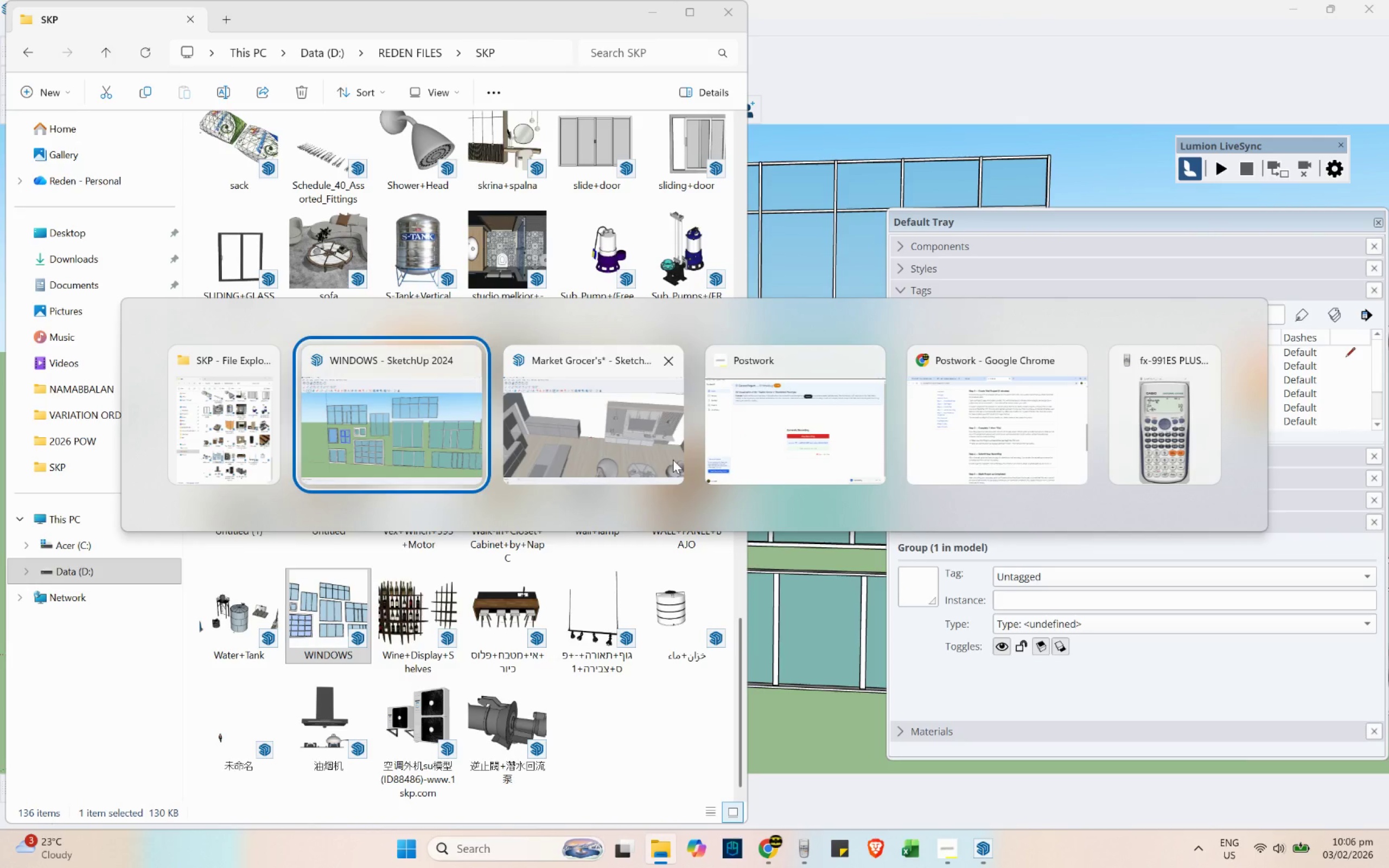 
key(Alt+Tab)
 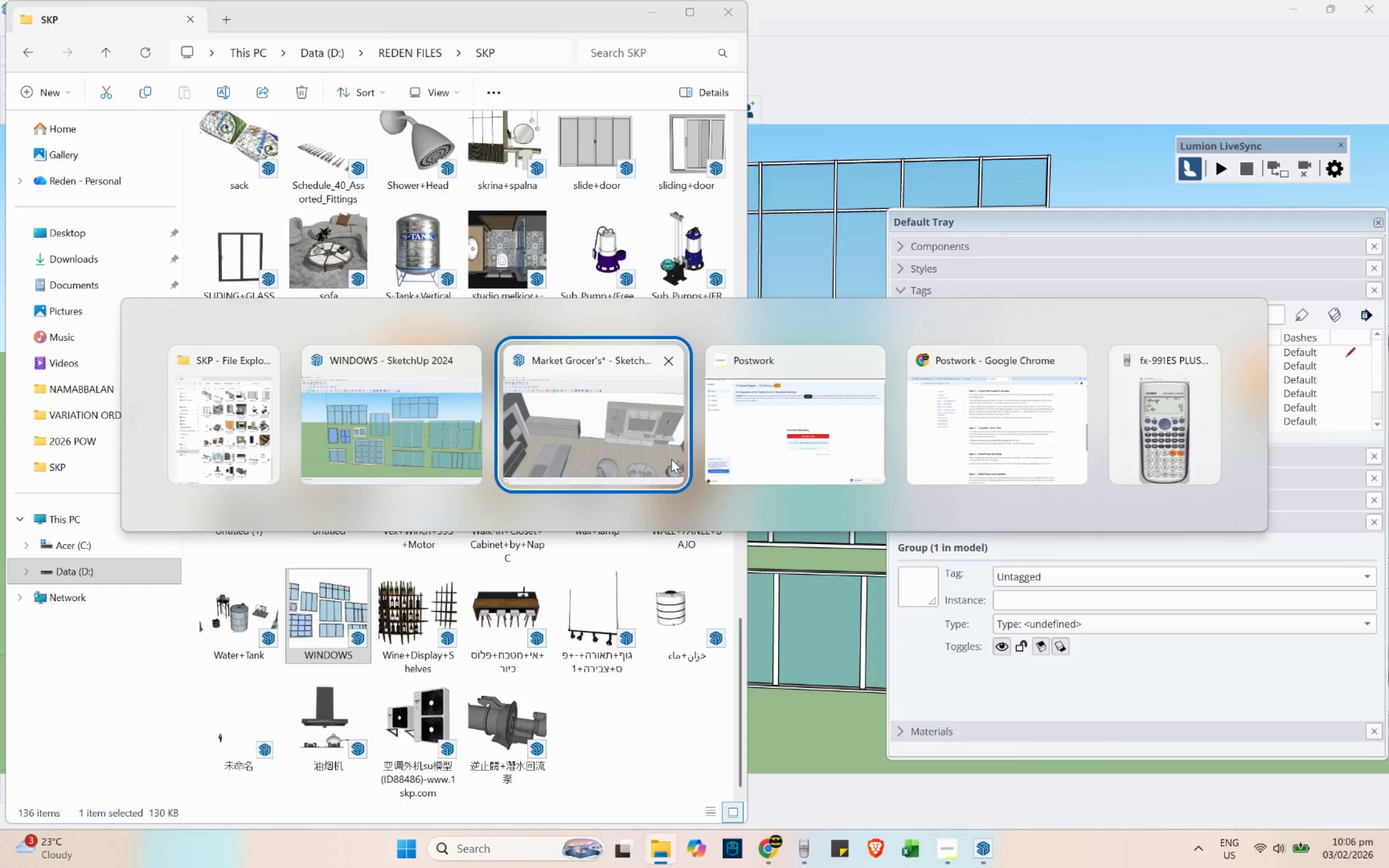 
key(Control+V)
 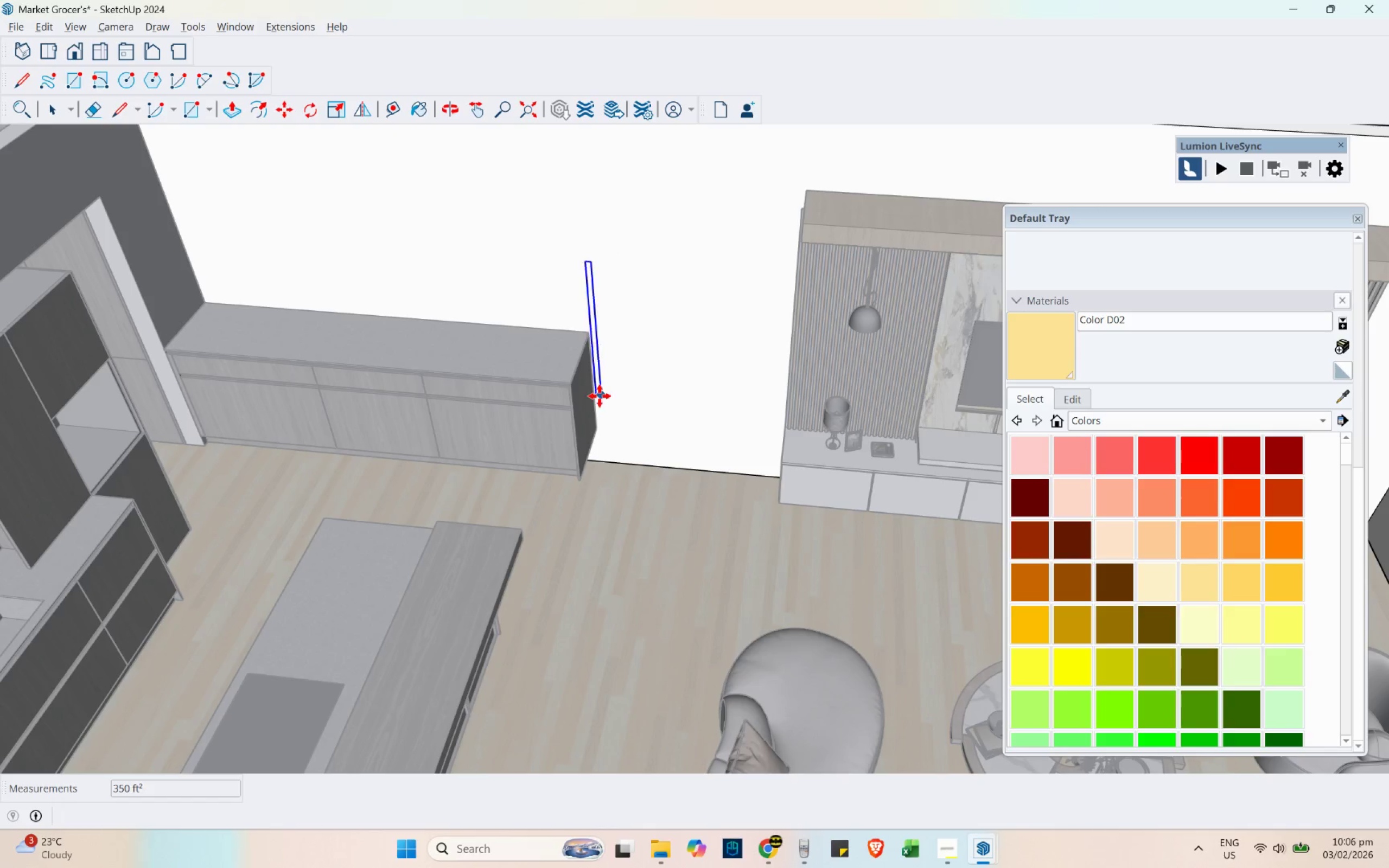 
scroll: coordinate [406, 540], scroll_direction: down, amount: 8.0
 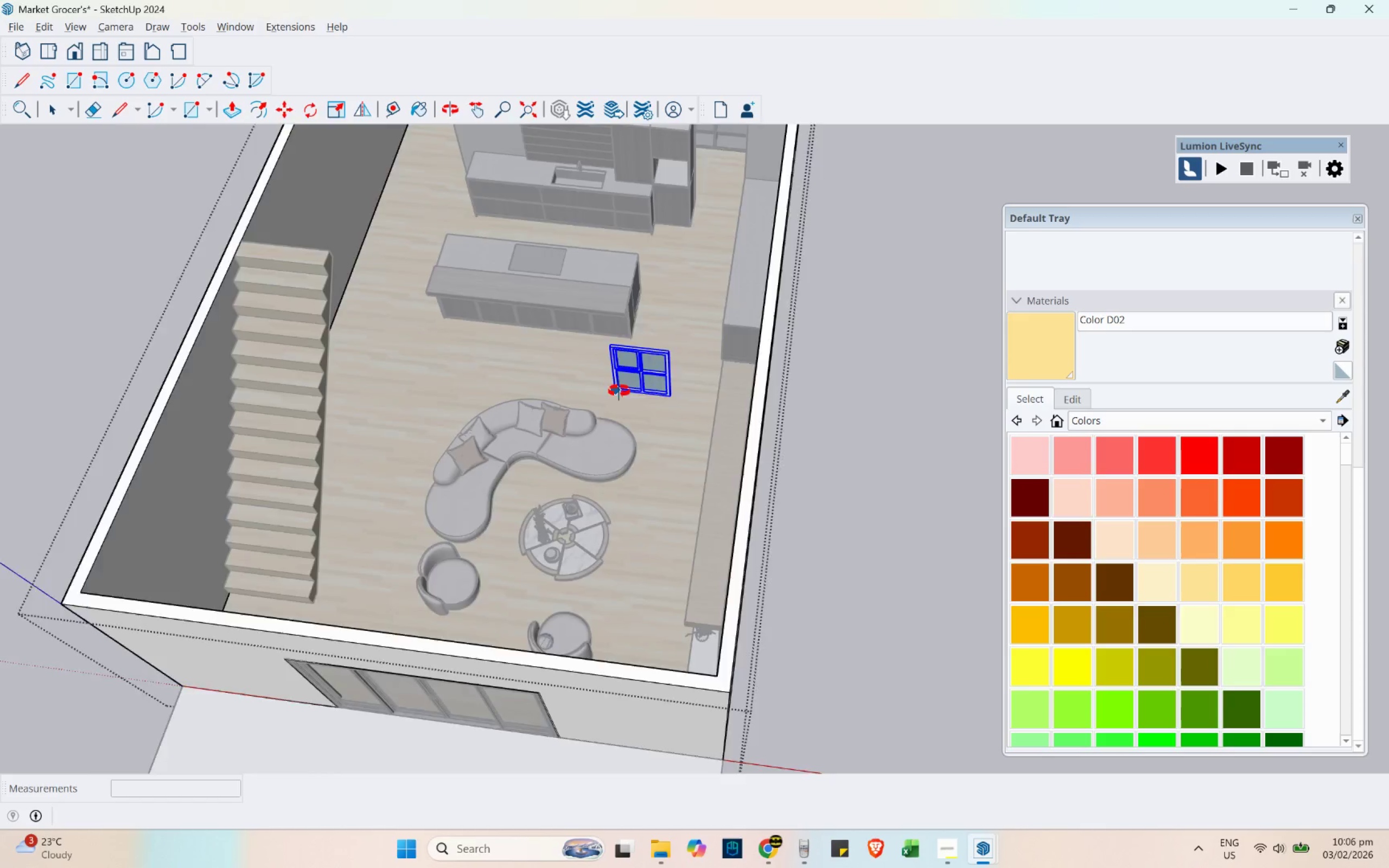 
left_click([881, 350])
 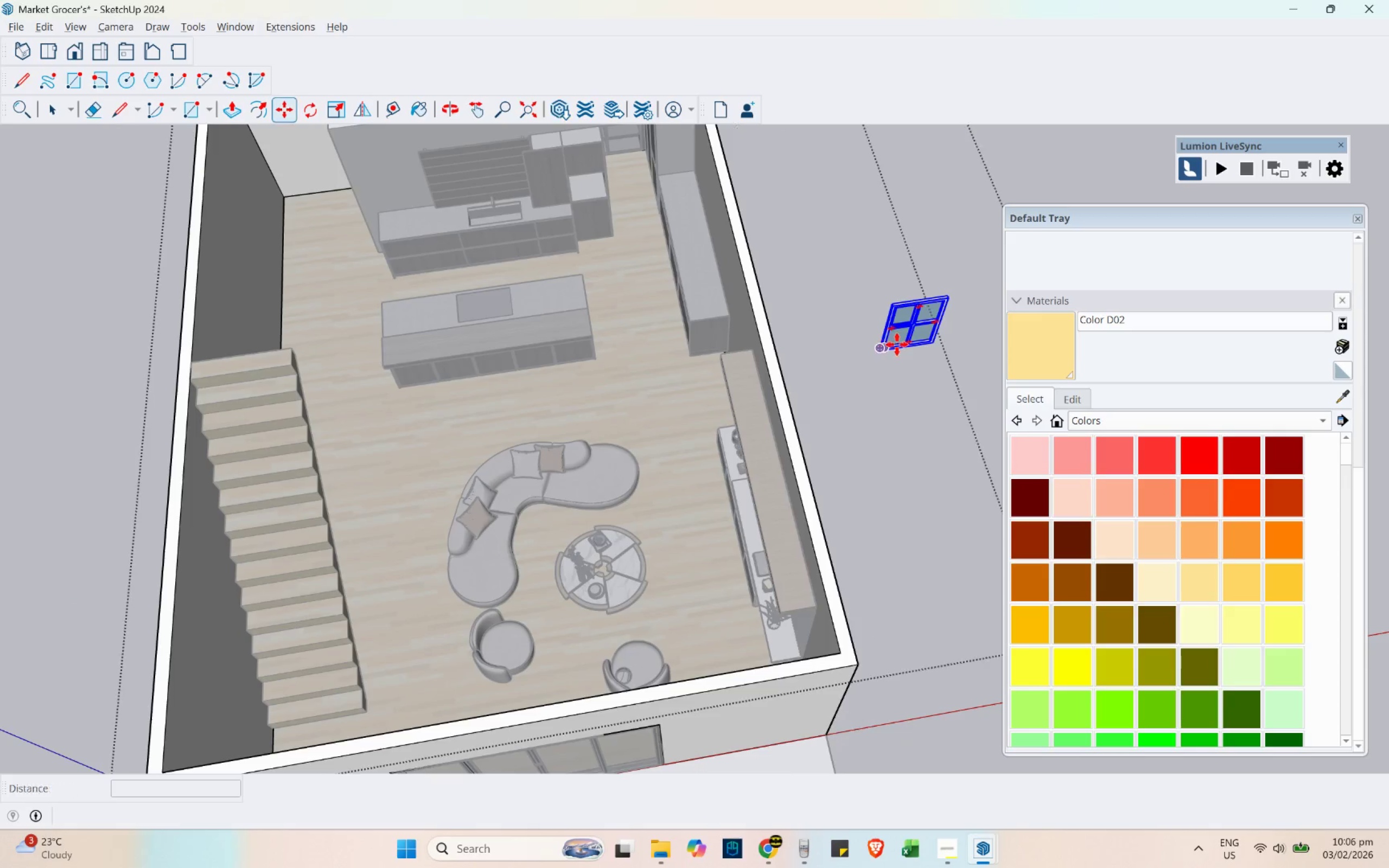 
key(Space)
 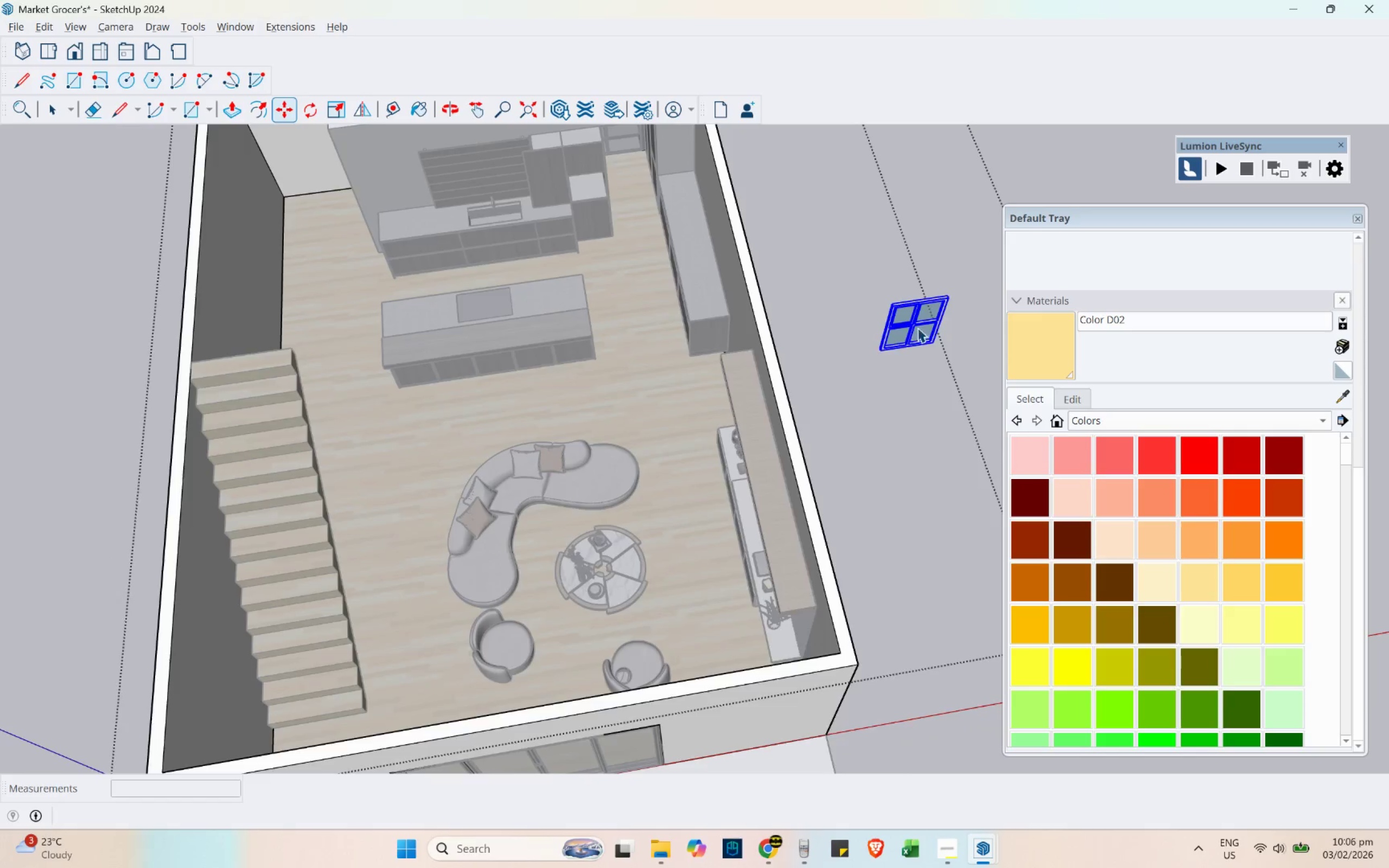 
double_click([917, 327])
 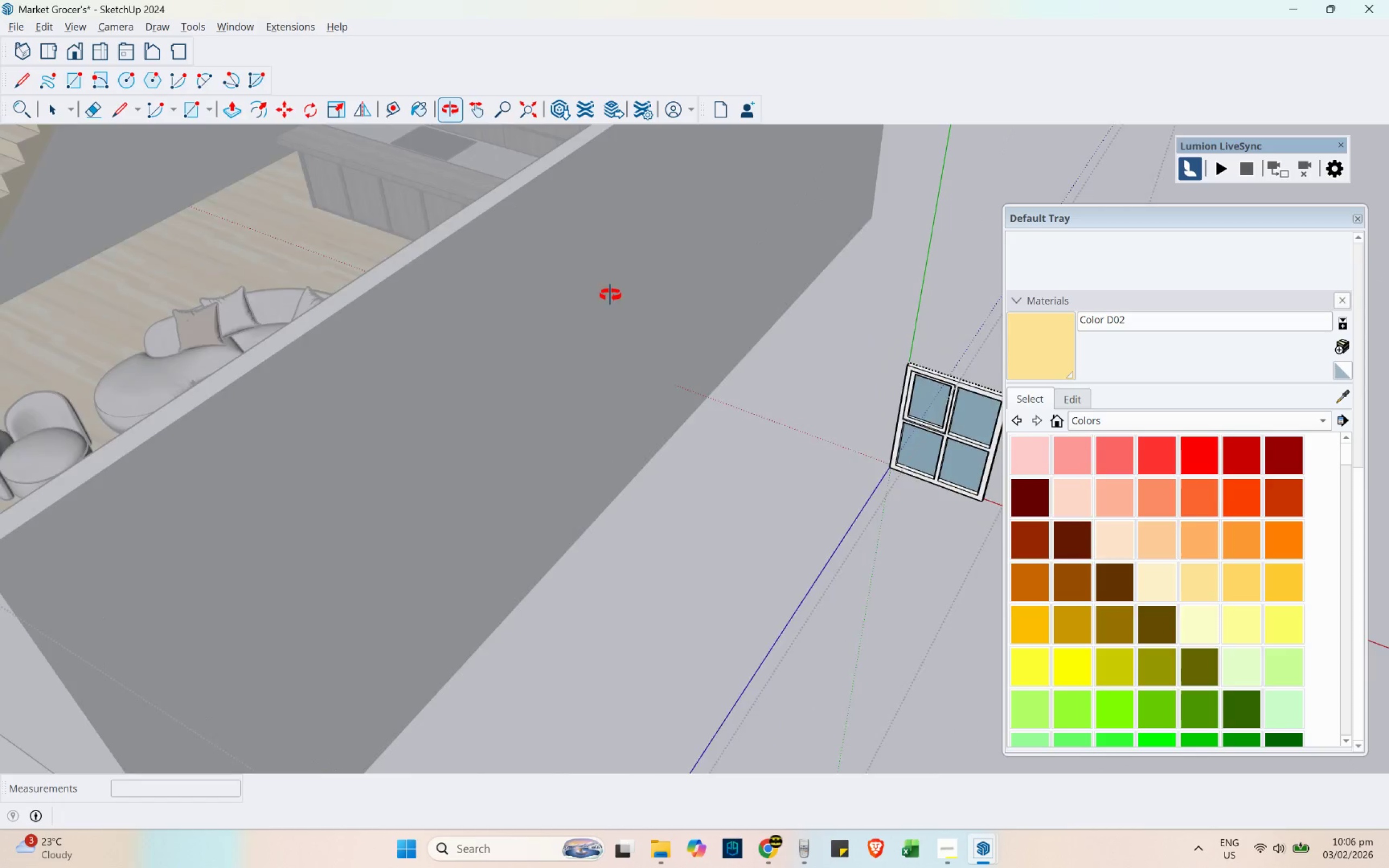 
scroll: coordinate [917, 327], scroll_direction: up, amount: 5.0
 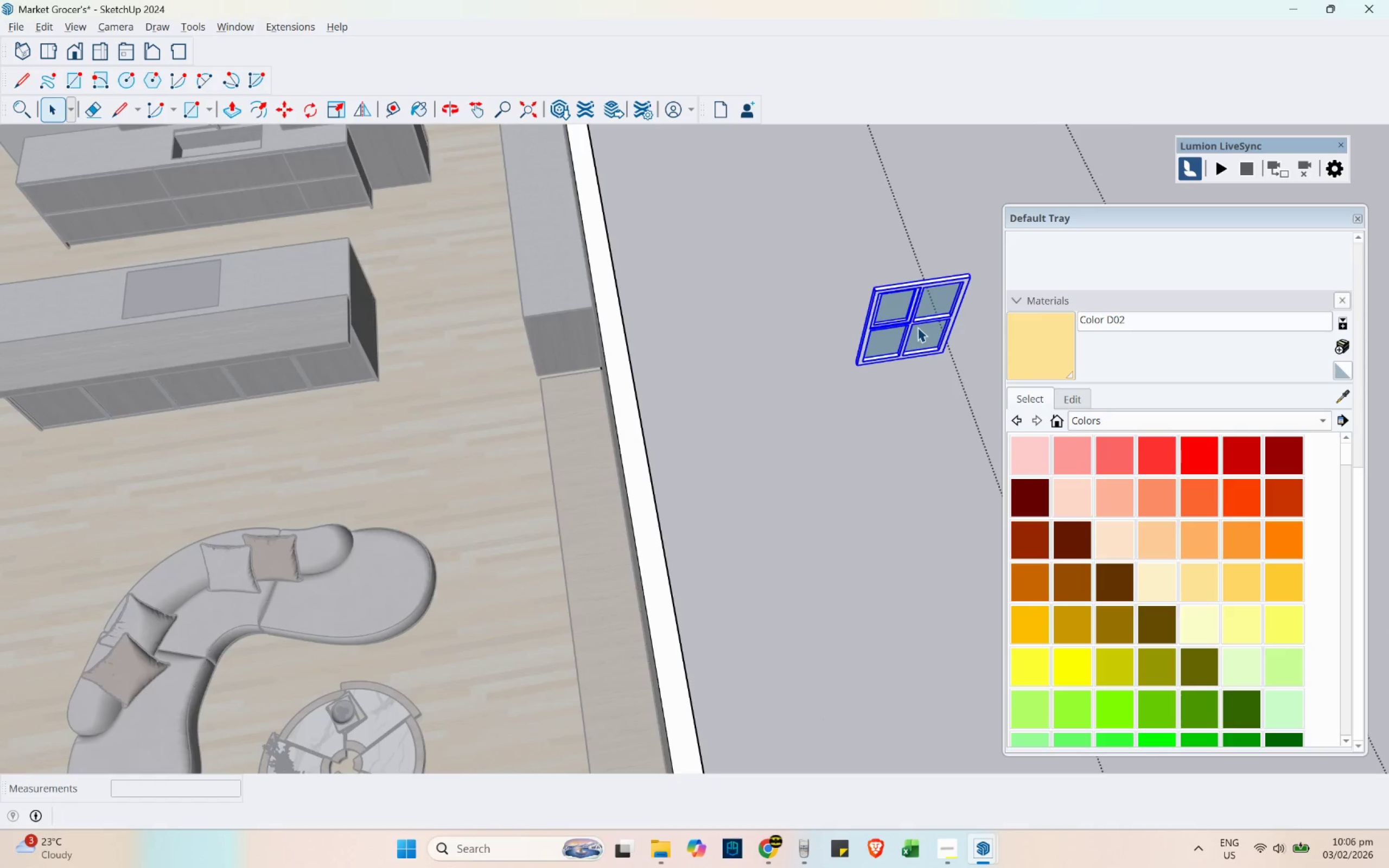 
key(Escape)
 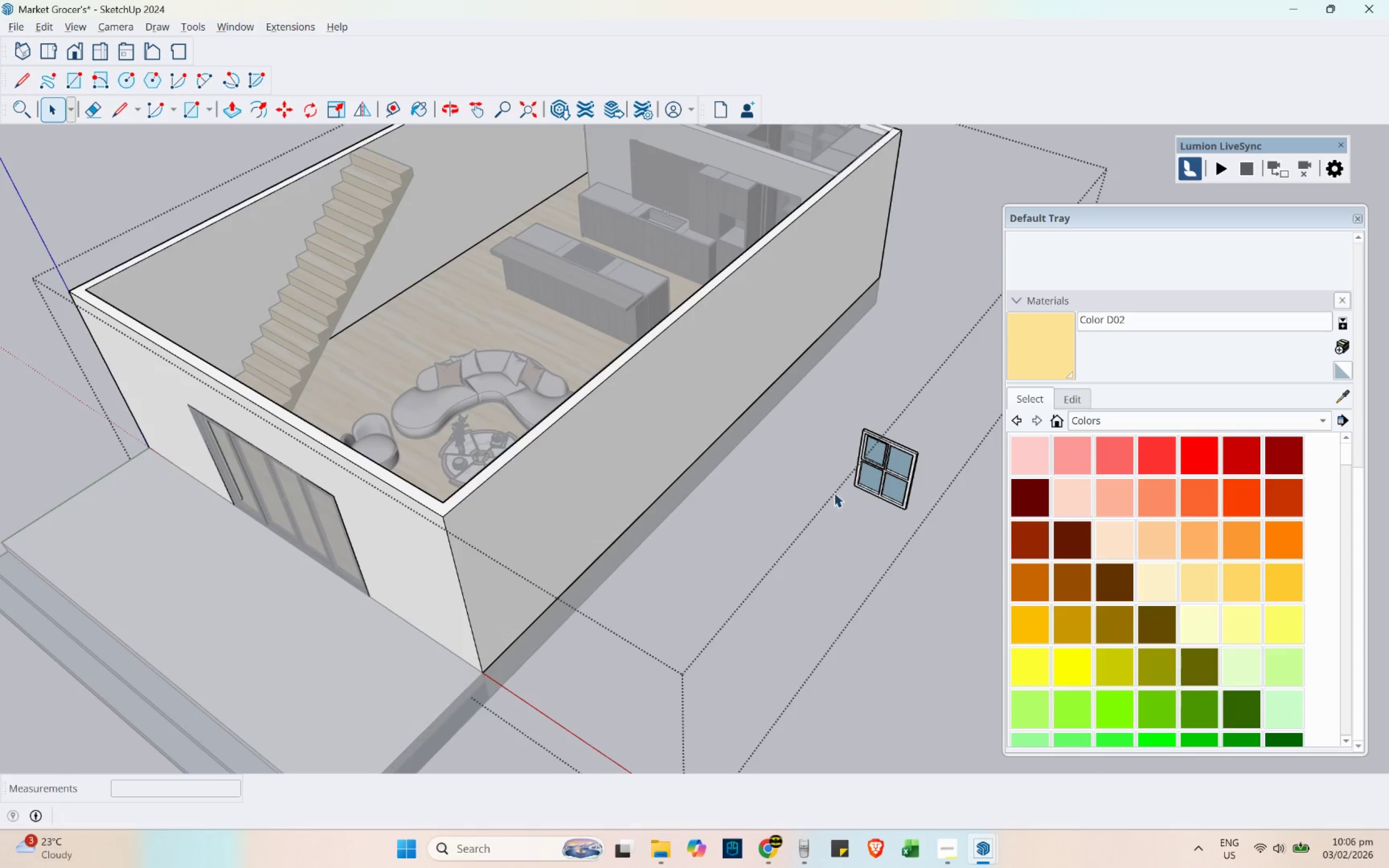 
scroll: coordinate [808, 488], scroll_direction: down, amount: 12.0
 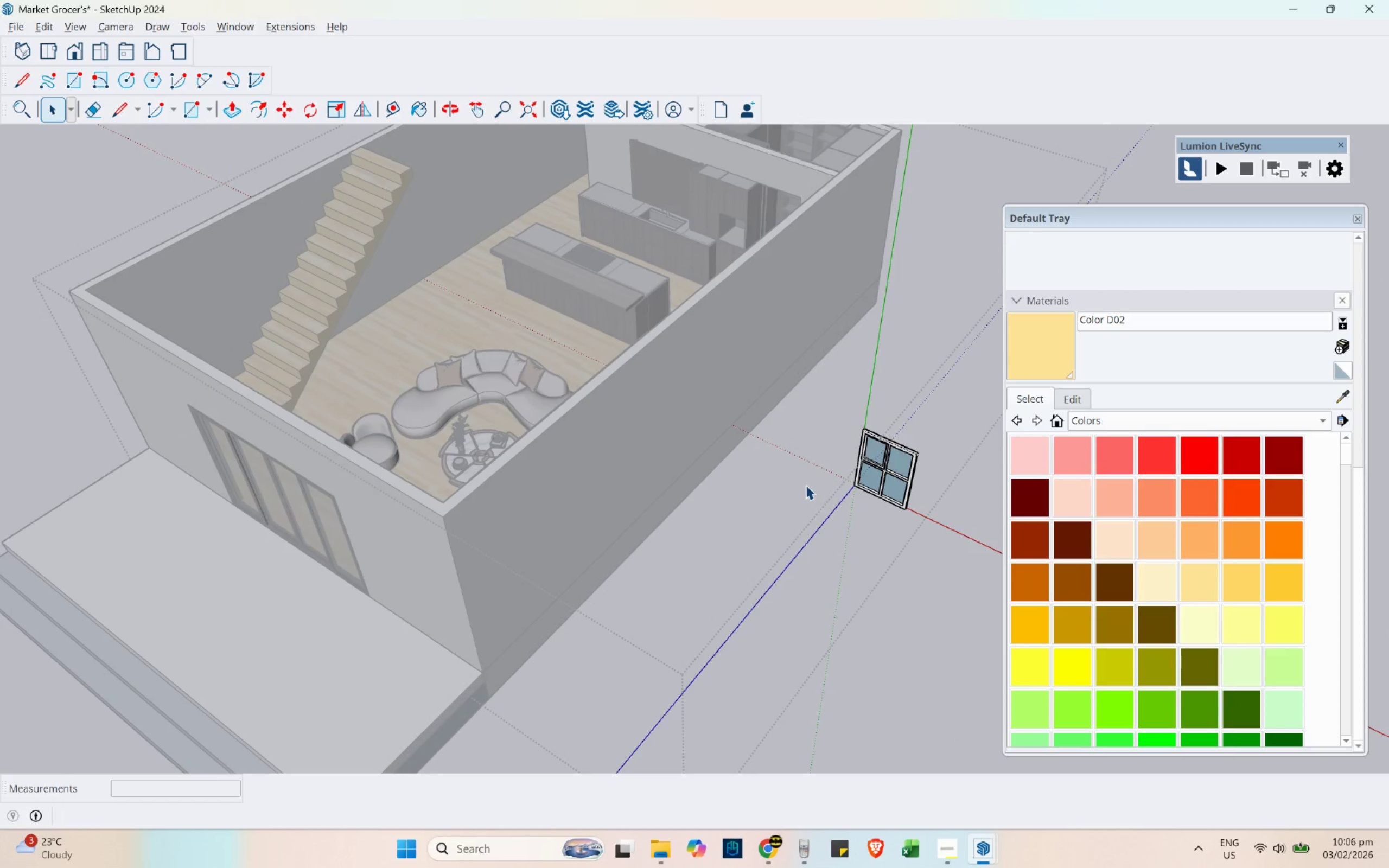 
key(Control+Z)
 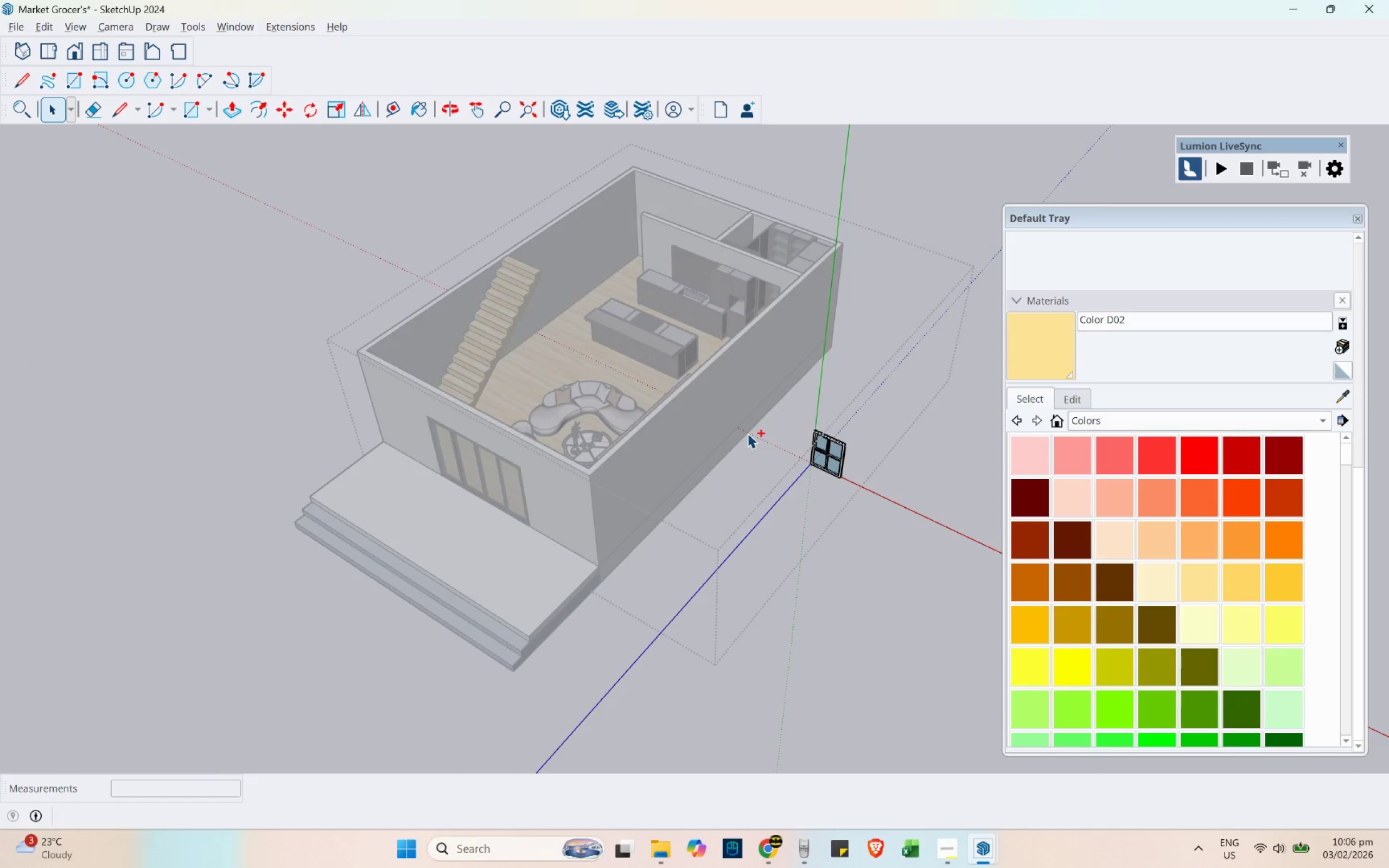 
scroll: coordinate [746, 432], scroll_direction: down, amount: 5.0
 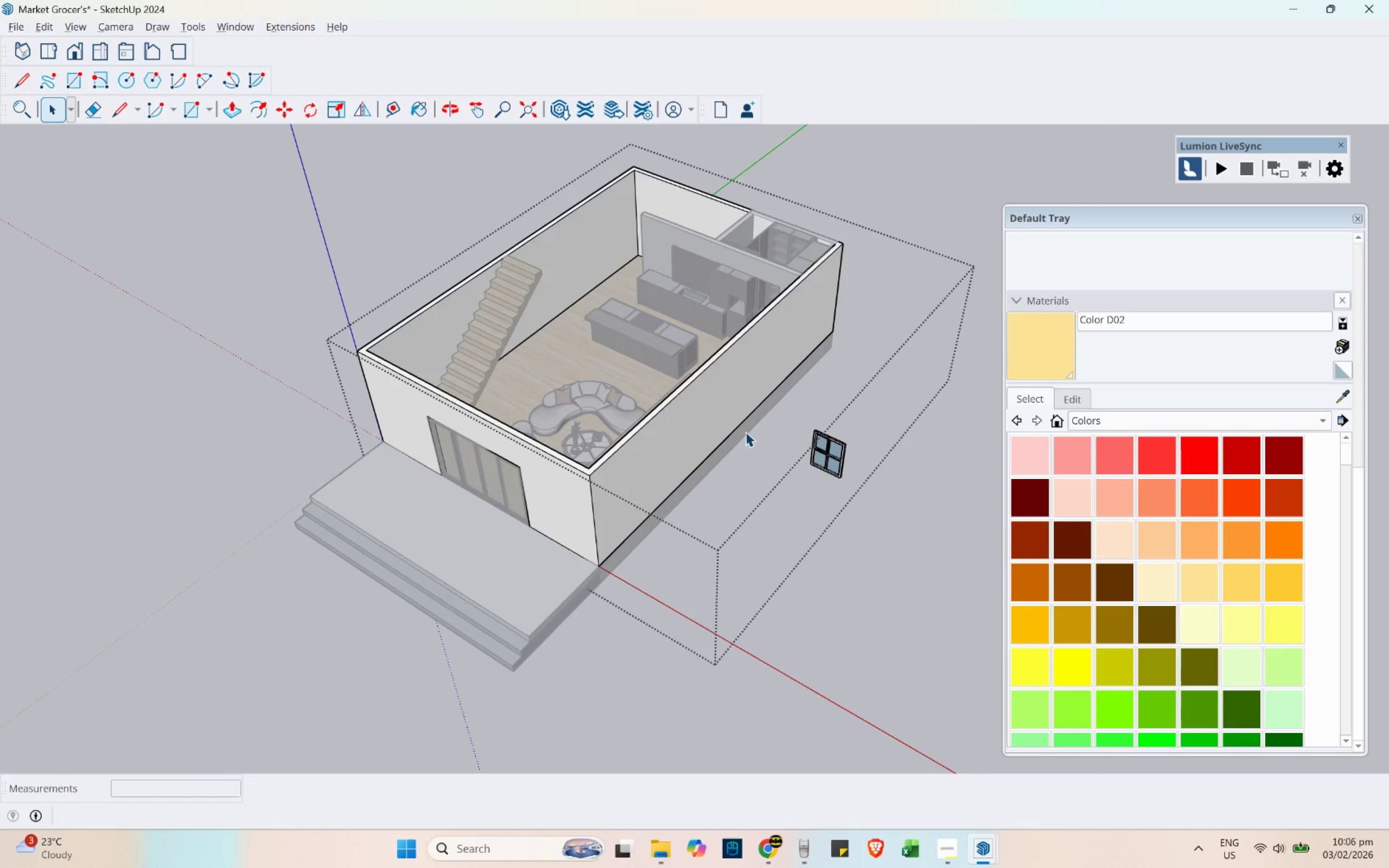 
key(Control+Z)
 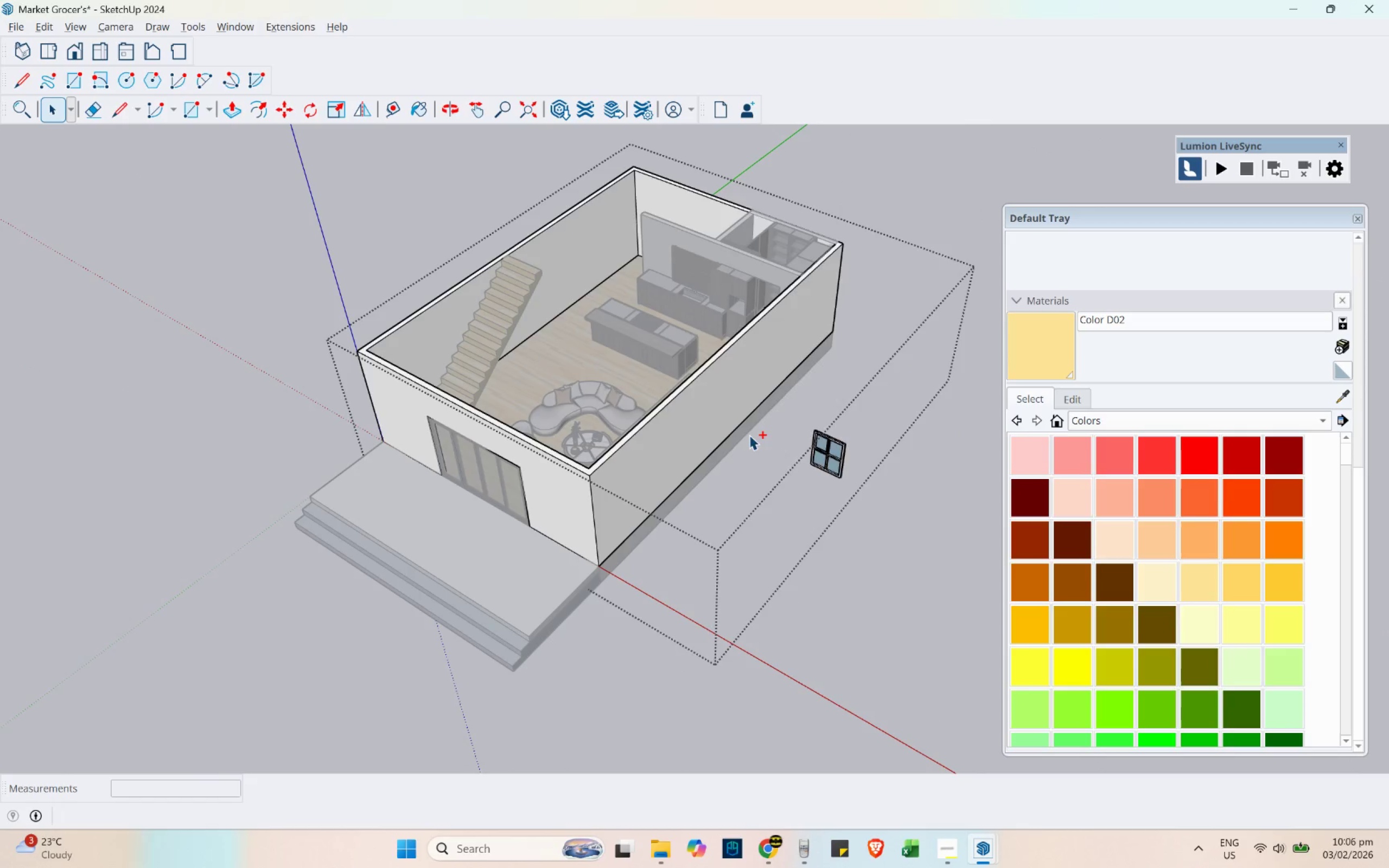 
key(Control+Z)
 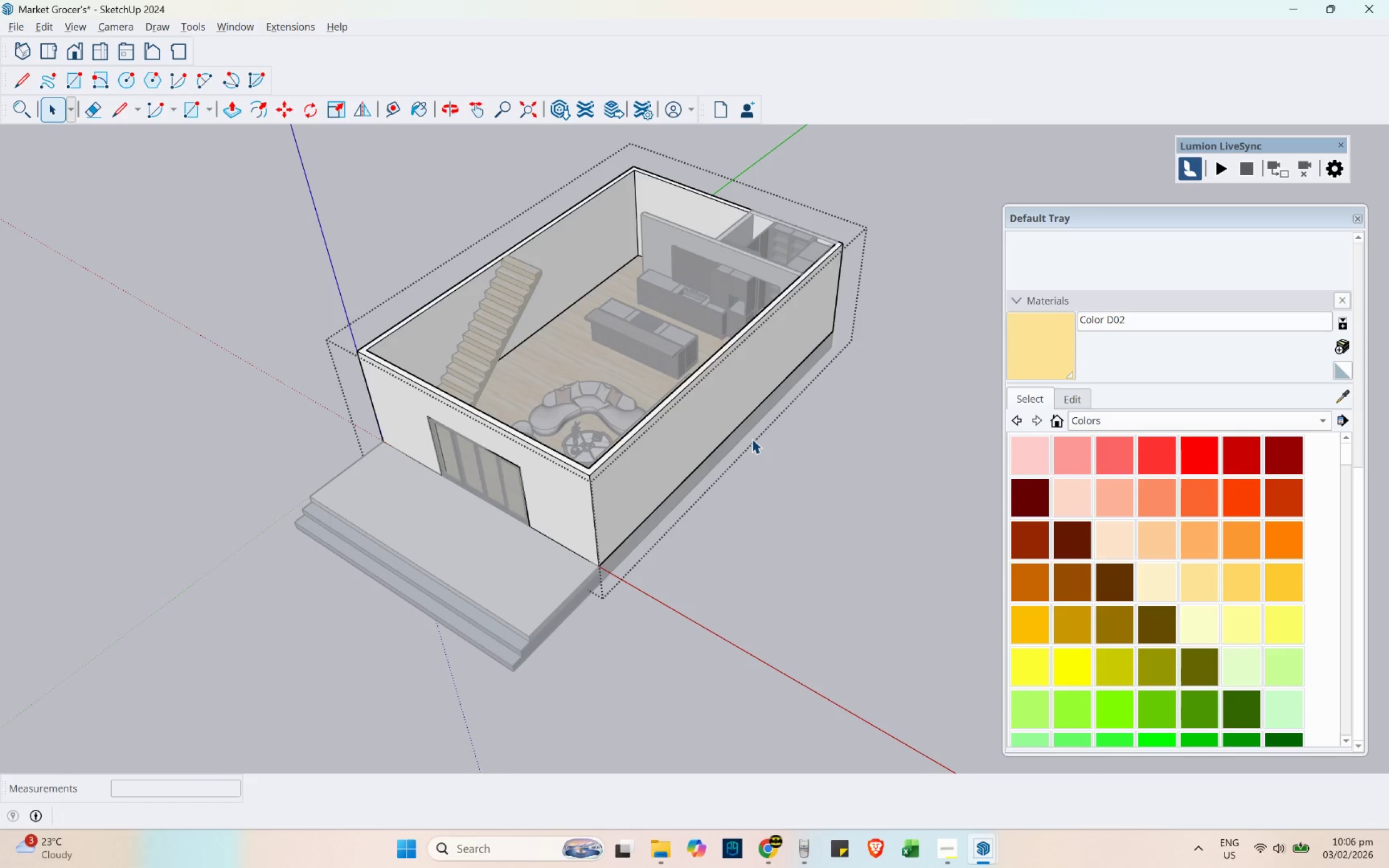 
key(Escape)
 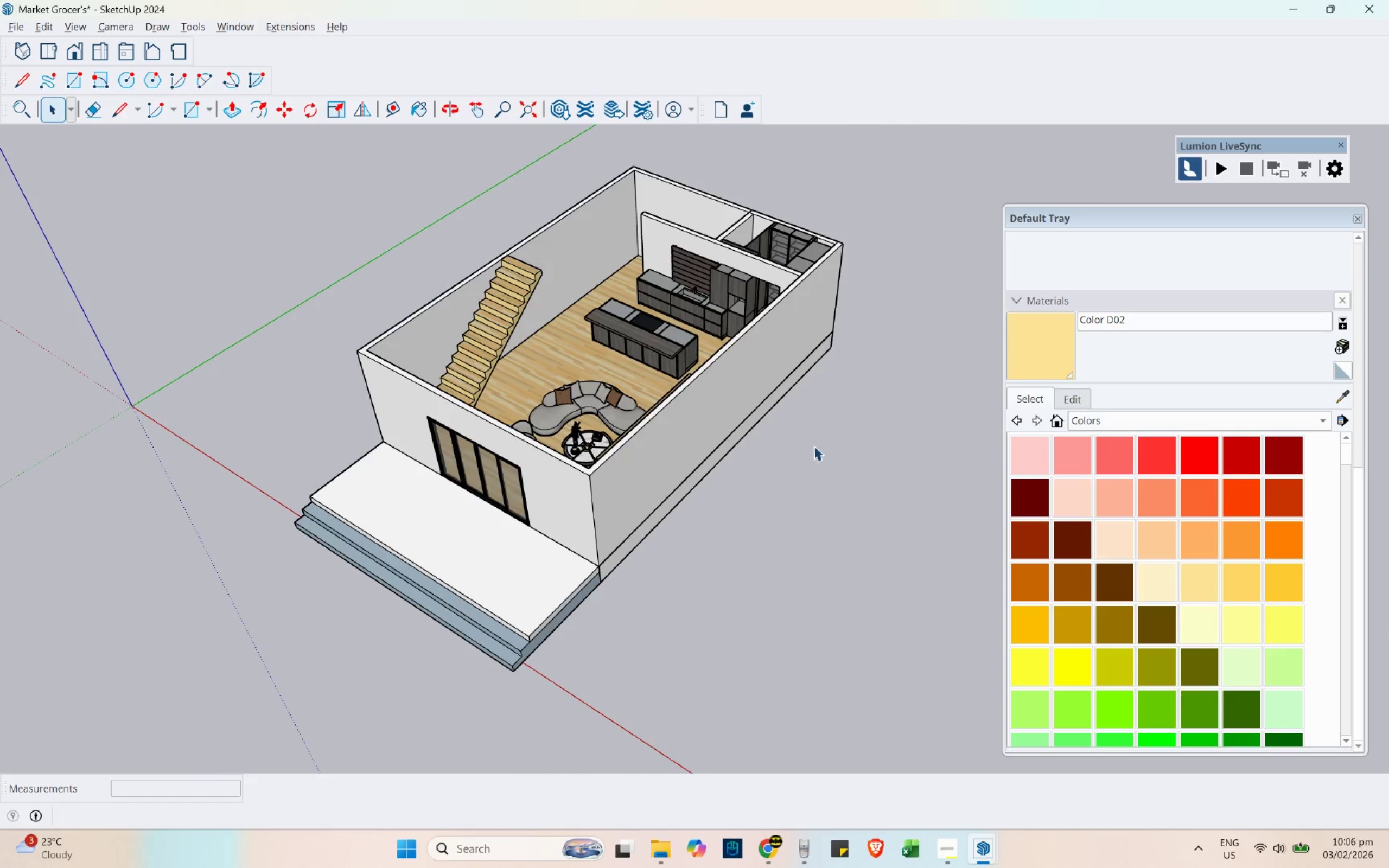 
key(Control+V)
 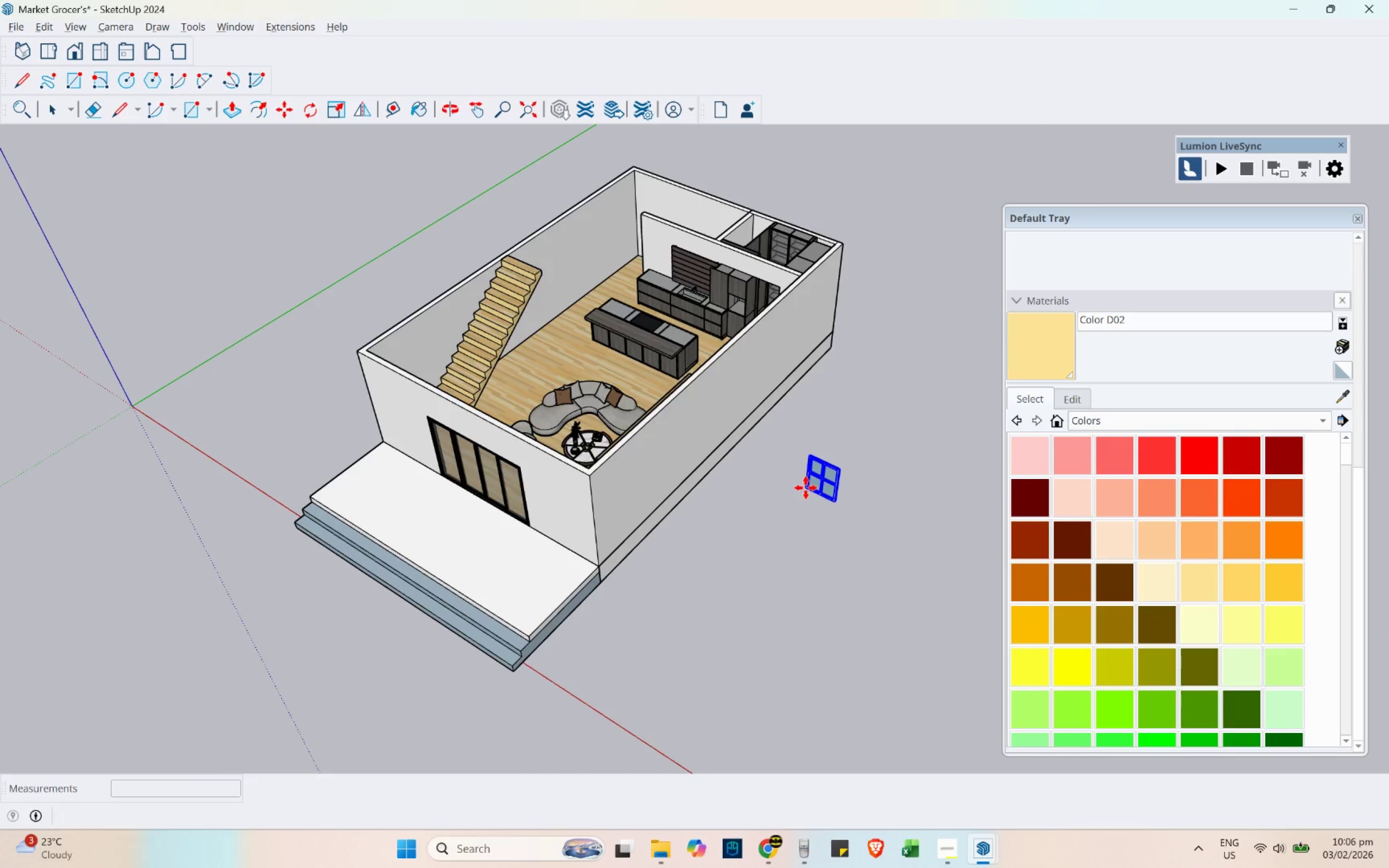 
scroll: coordinate [868, 427], scroll_direction: up, amount: 19.0
 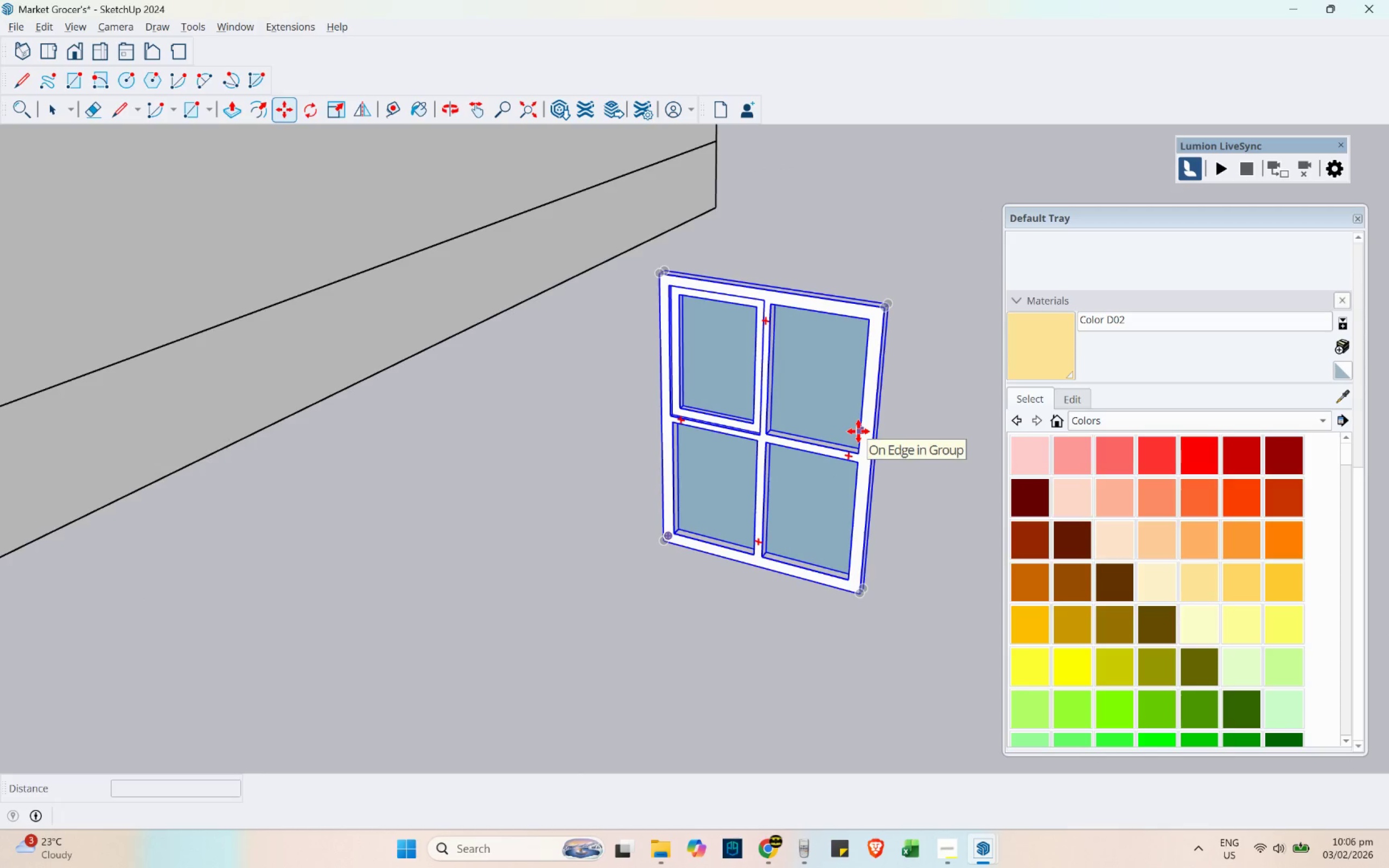 
key(B)
 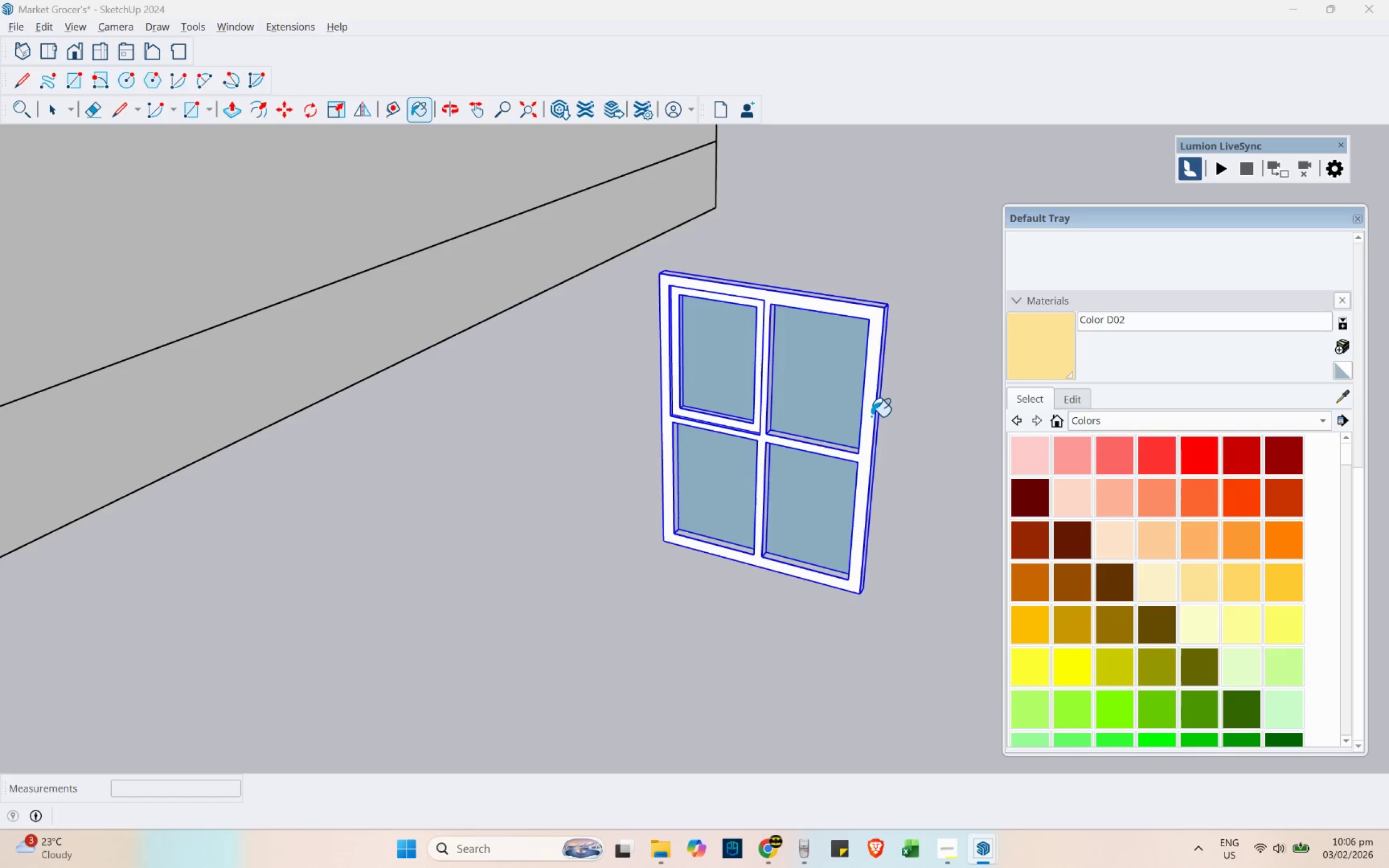 
left_click([871, 417])
 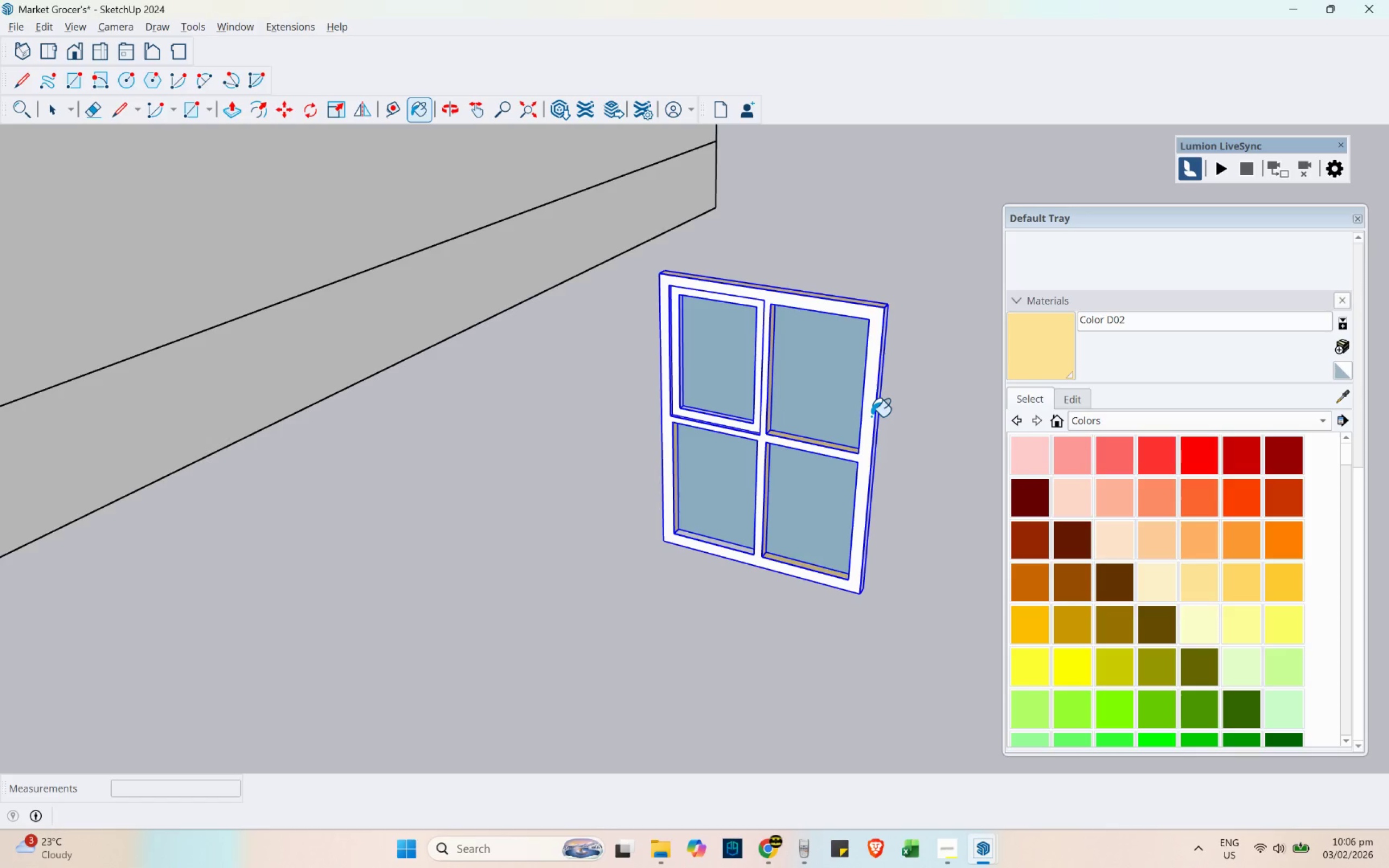 
key(Control+Z)
 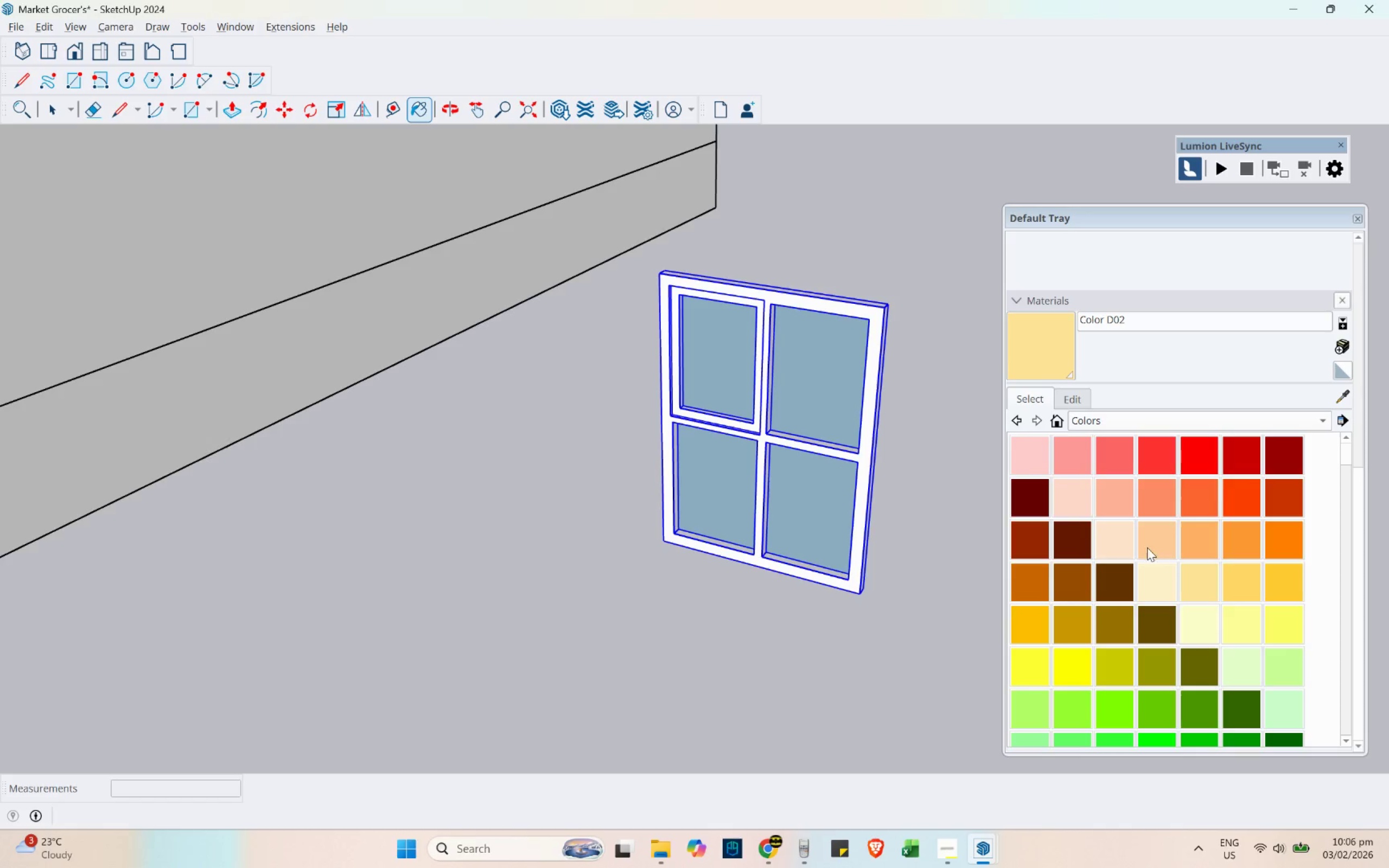 
hold_key(key=AltLeft, duration=0.84)
 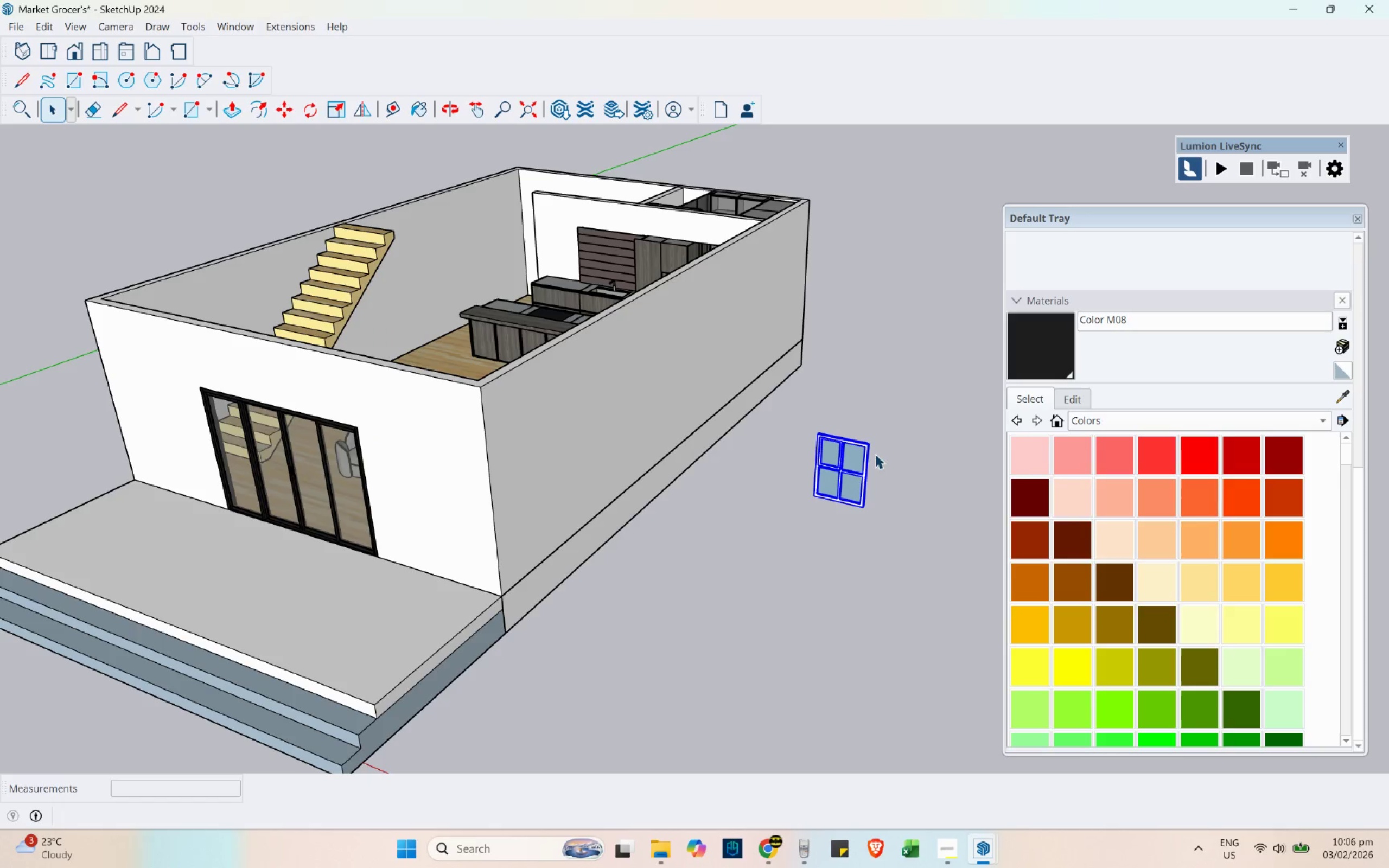 
scroll: coordinate [869, 474], scroll_direction: down, amount: 17.0
 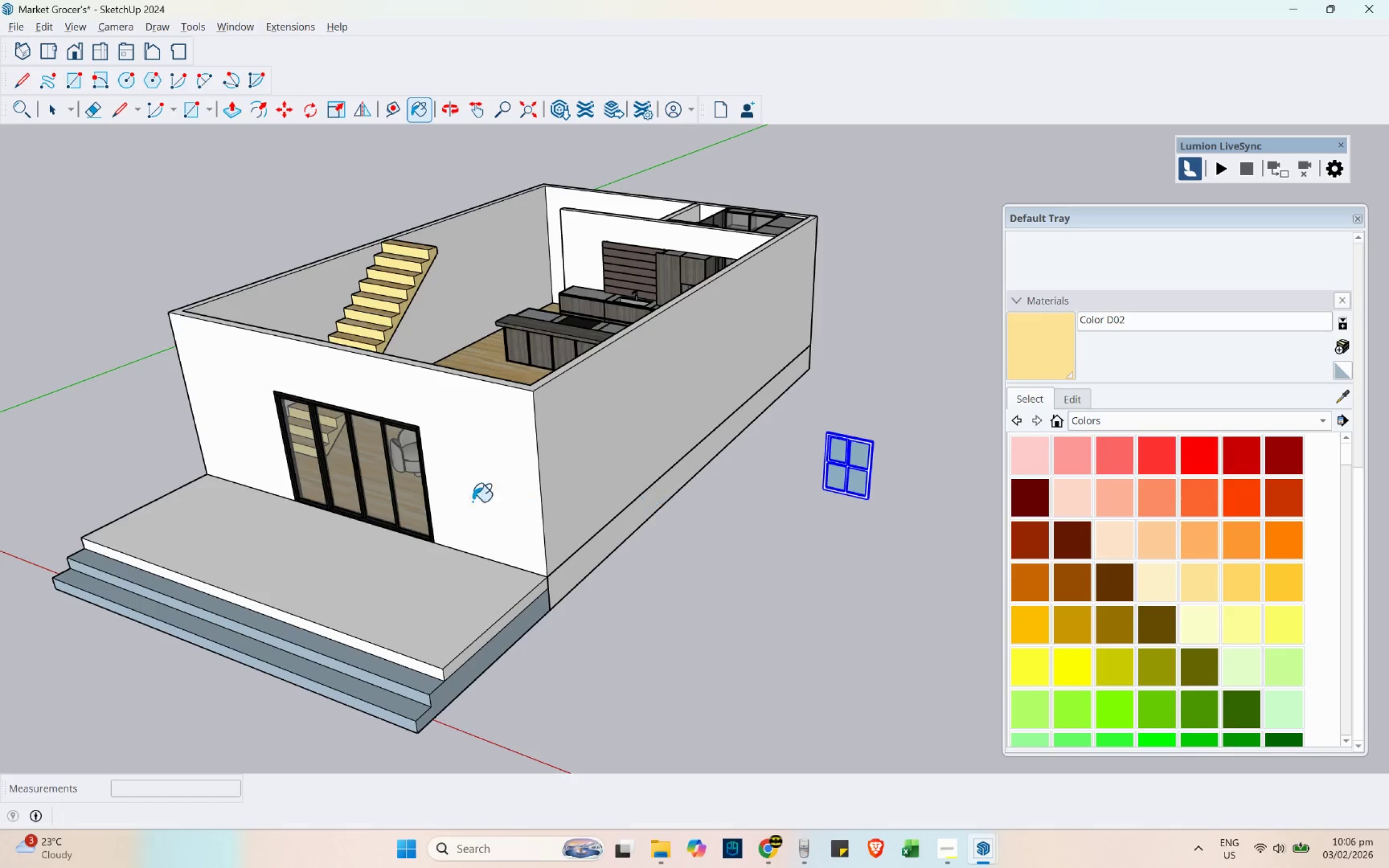 
left_click([384, 428])
 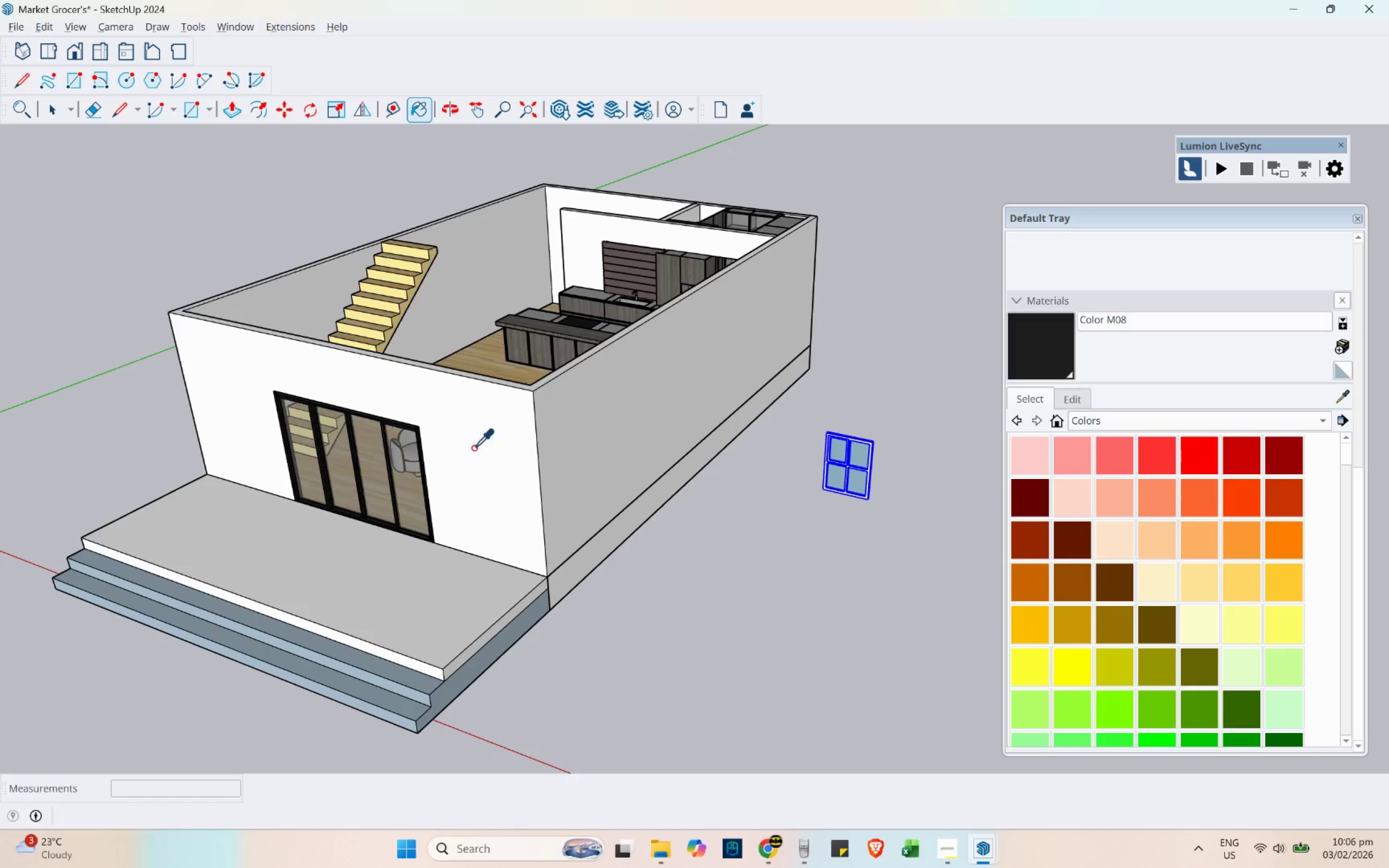 
key(Space)
 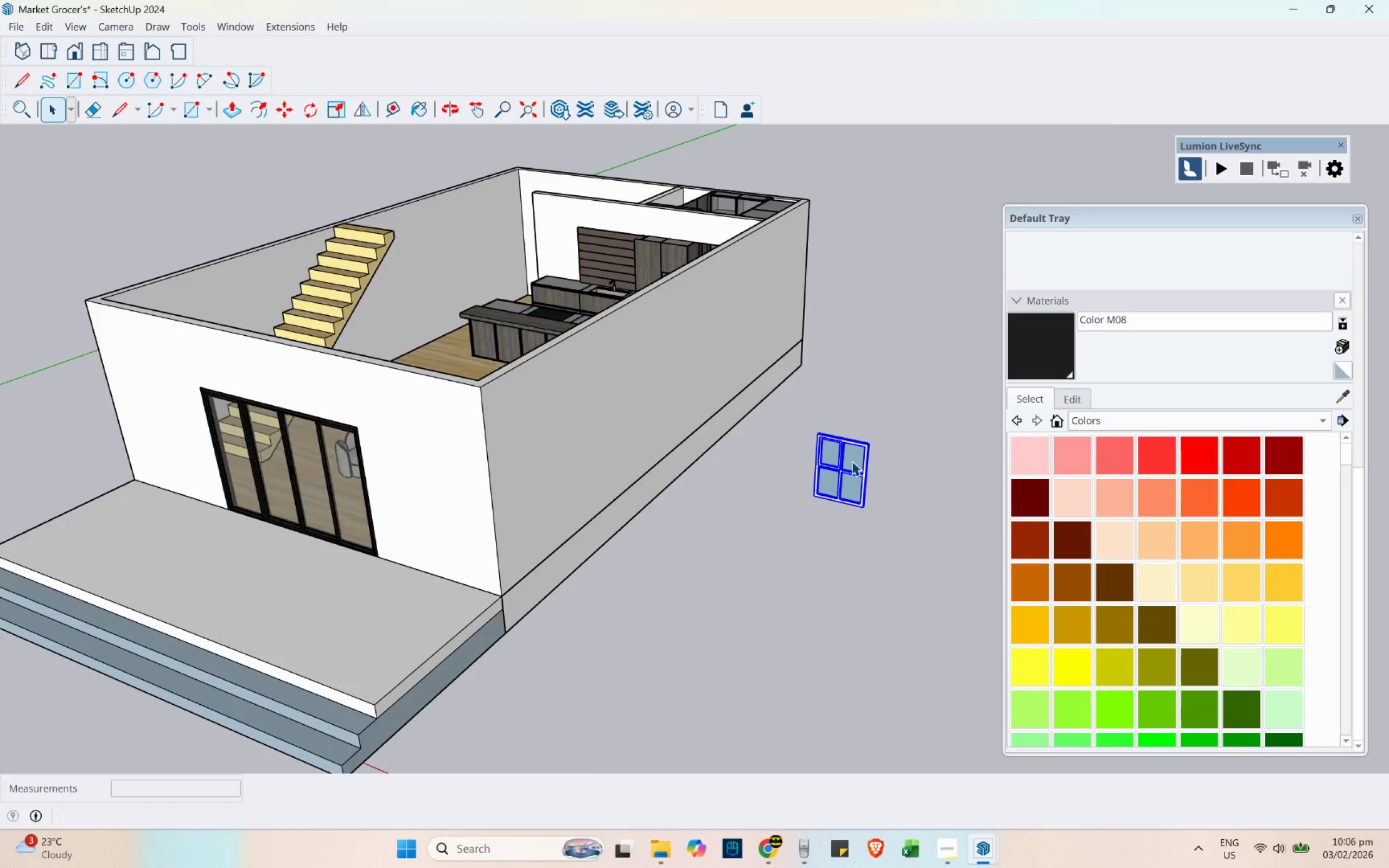 
scroll: coordinate [915, 420], scroll_direction: up, amount: 5.0
 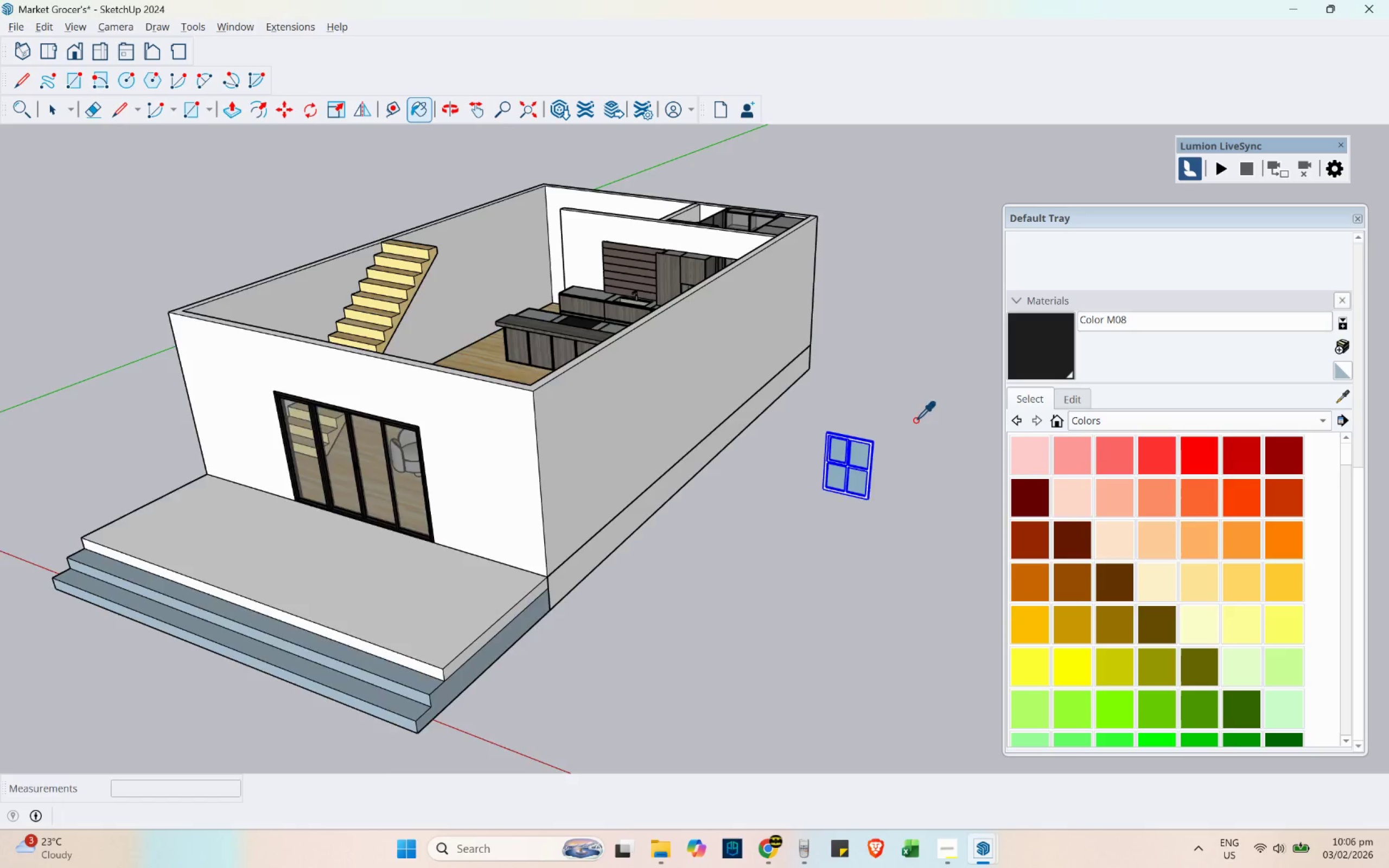 
double_click([852, 461])
 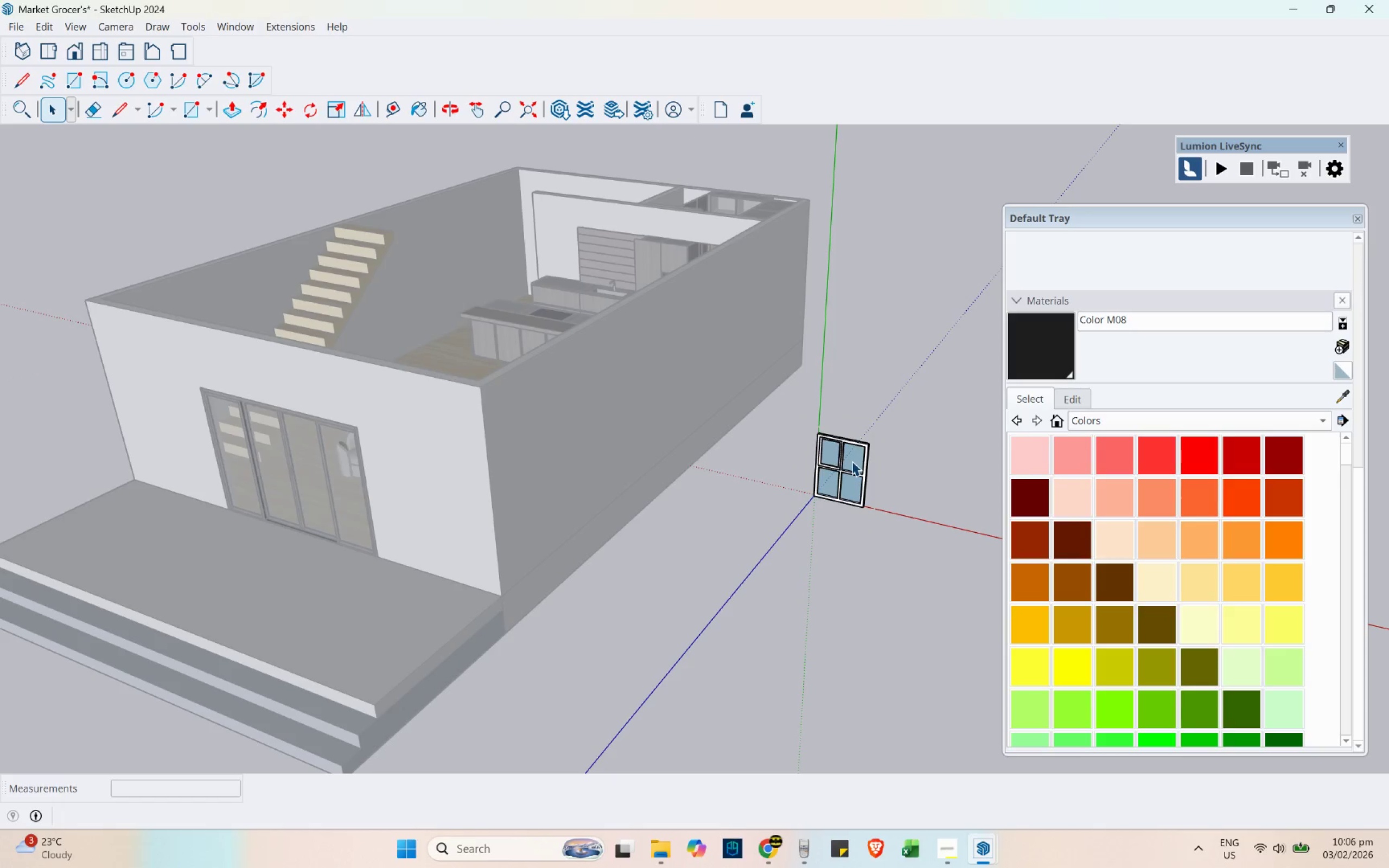 
key(B)
 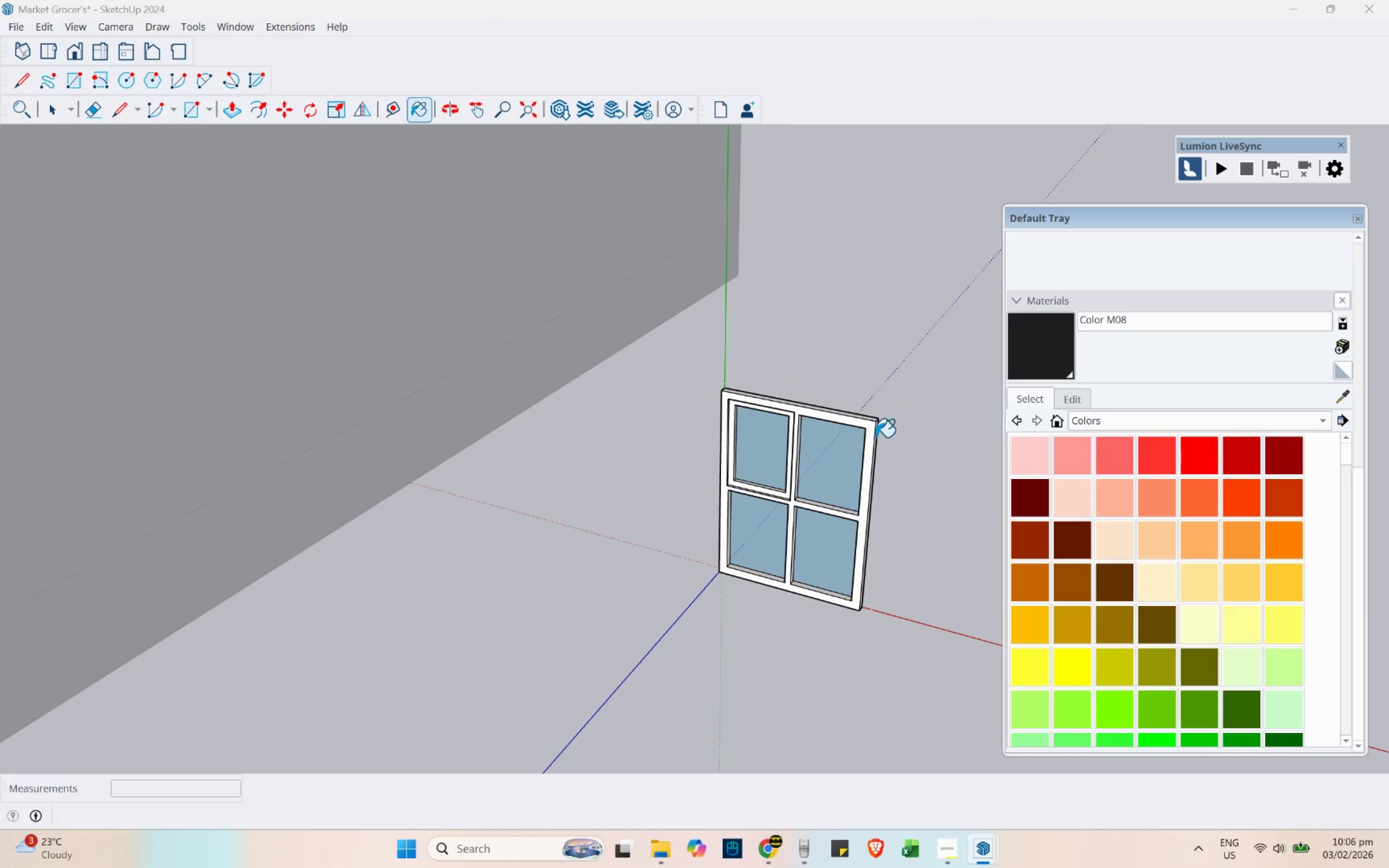 
hold_key(key=ShiftLeft, duration=0.5)
 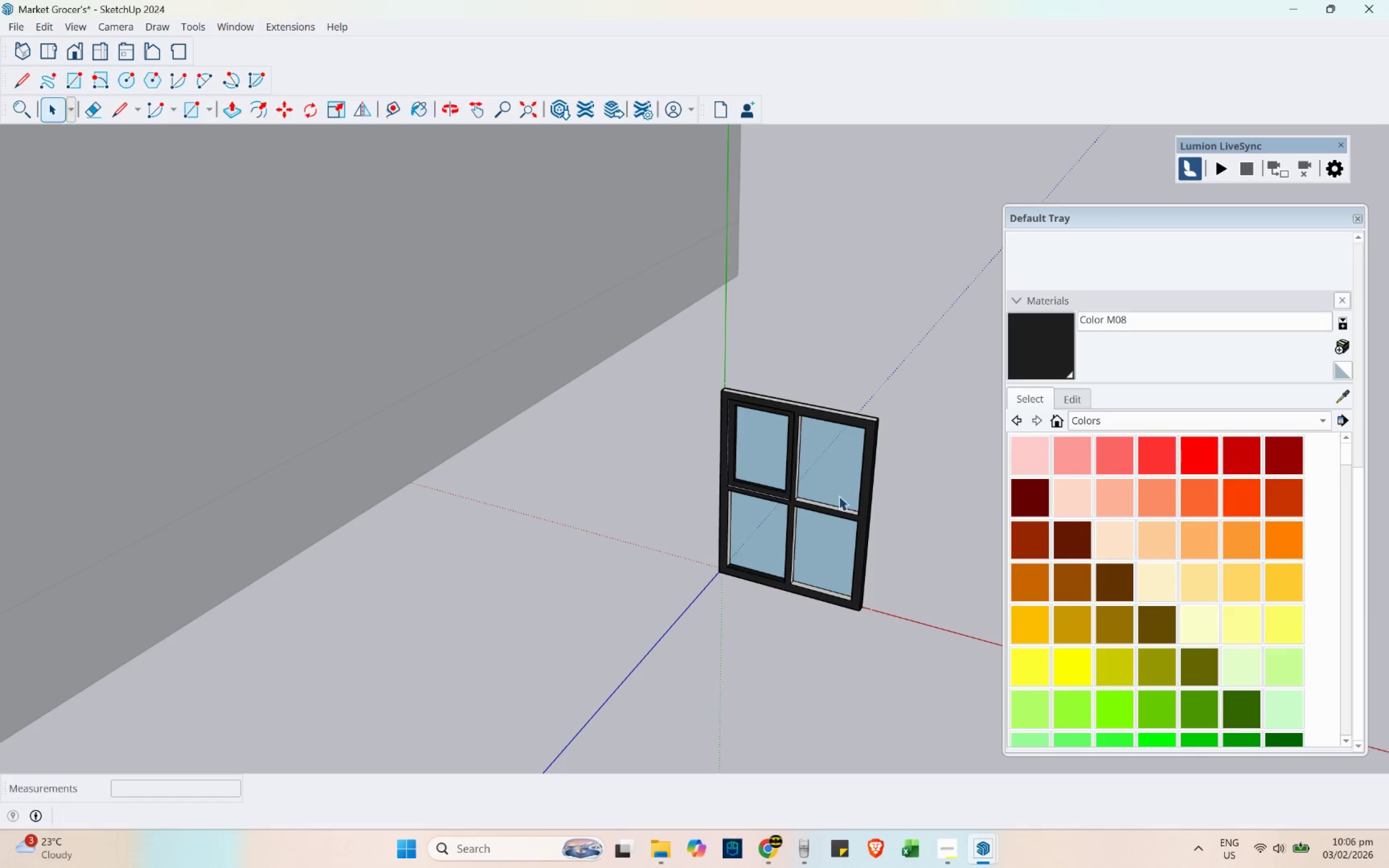 
scroll: coordinate [865, 454], scroll_direction: up, amount: 11.0
 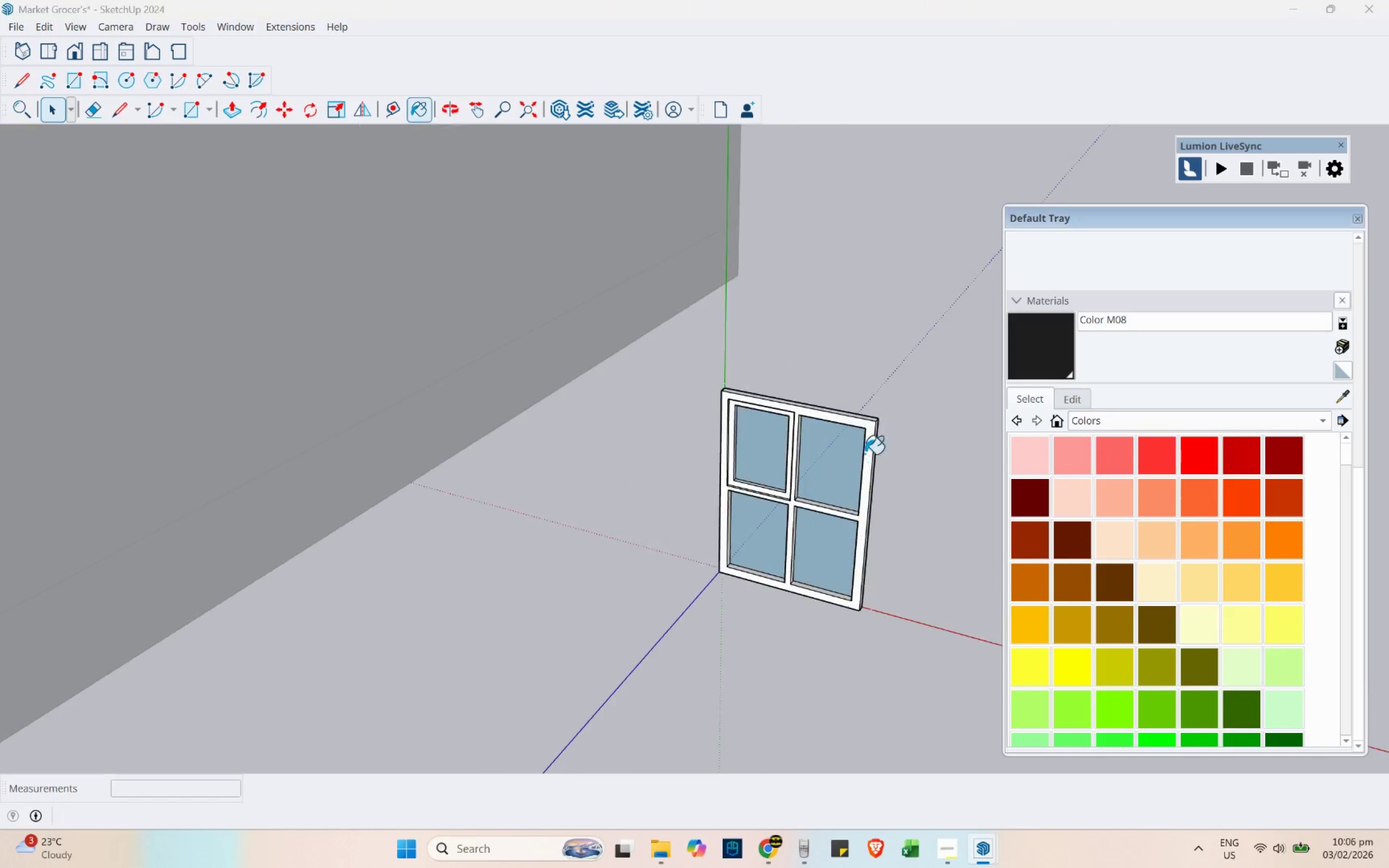 
left_click([874, 437])
 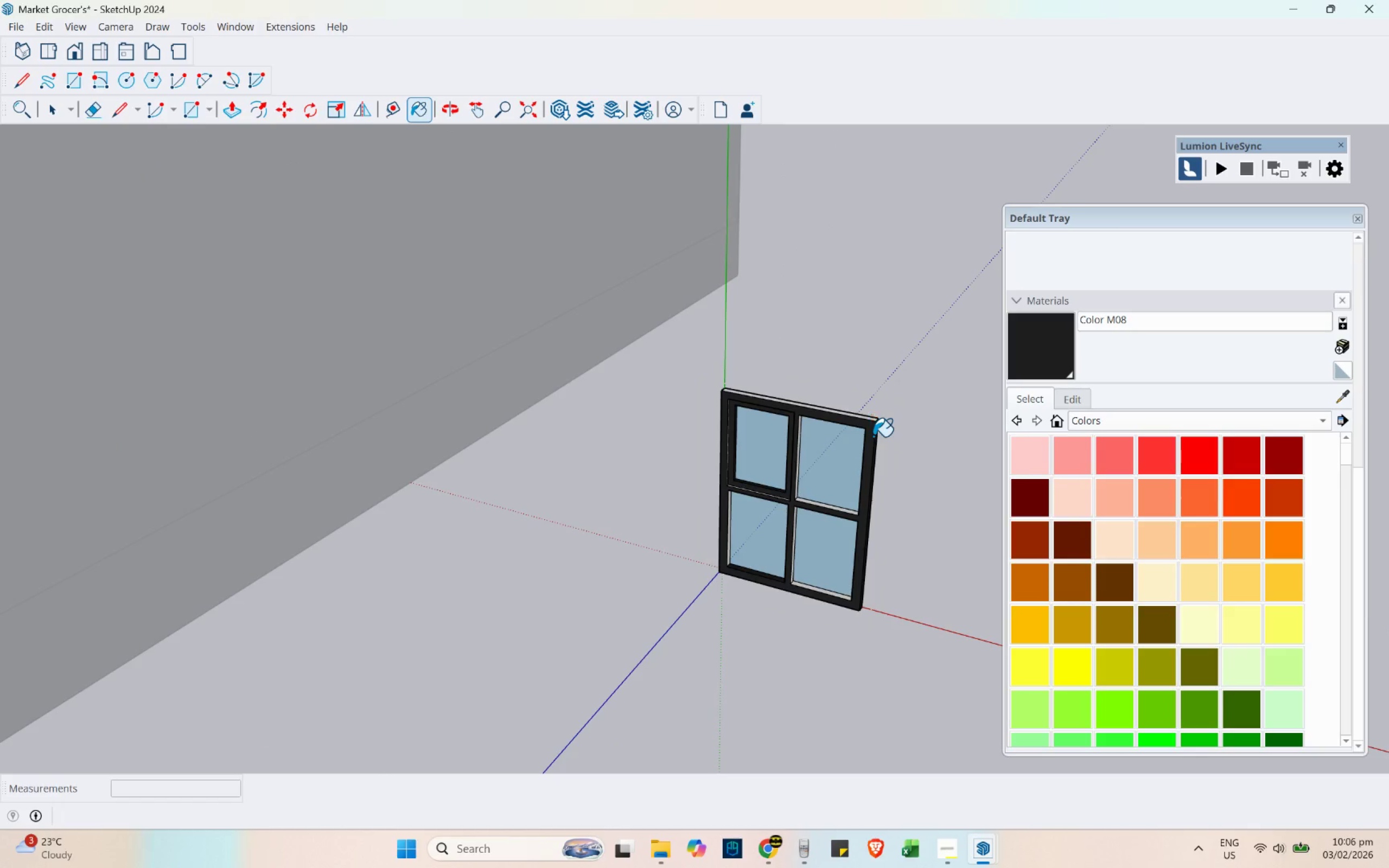 
key(Space)
 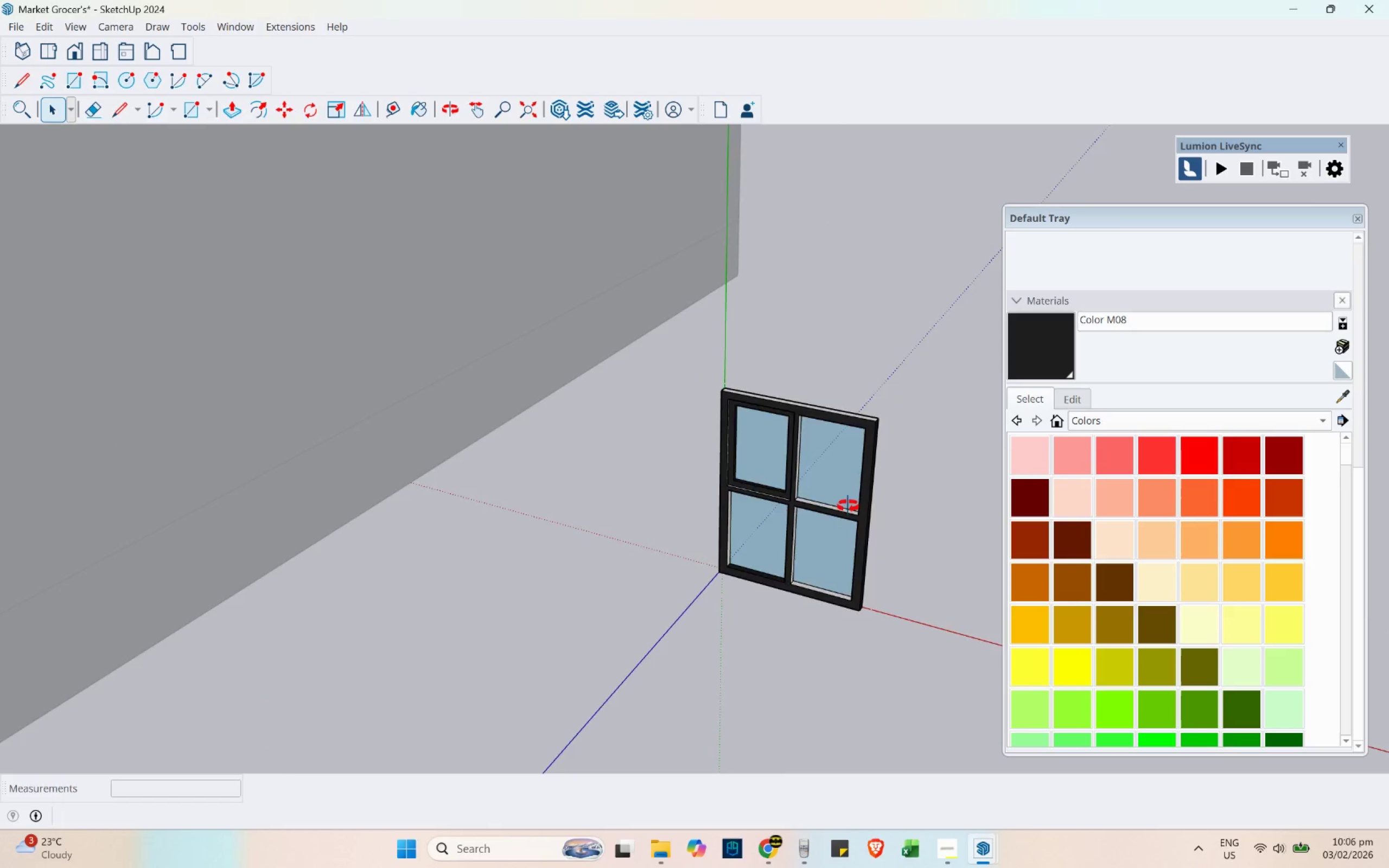 
key(B)
 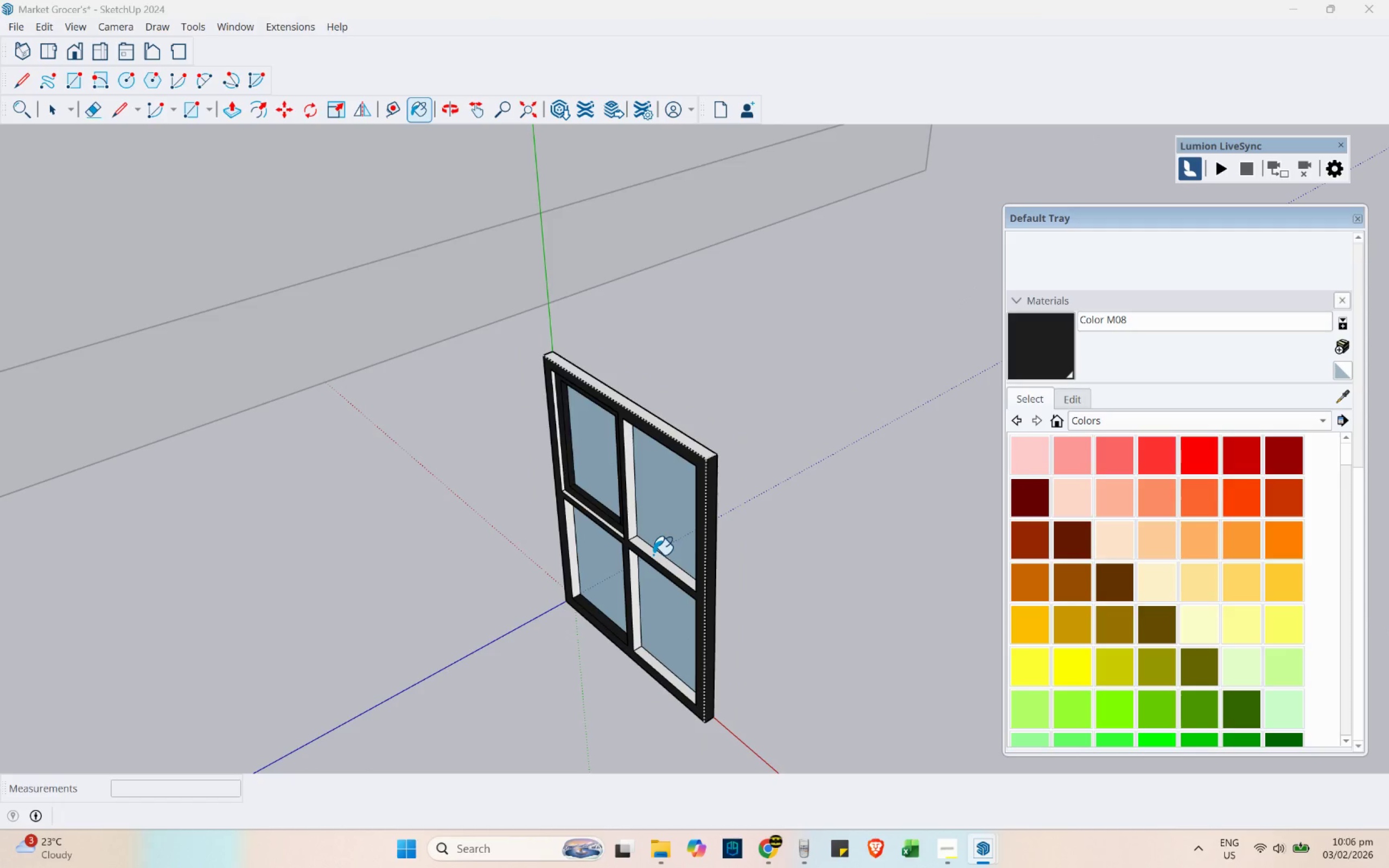 
hold_key(key=ShiftLeft, duration=0.53)
 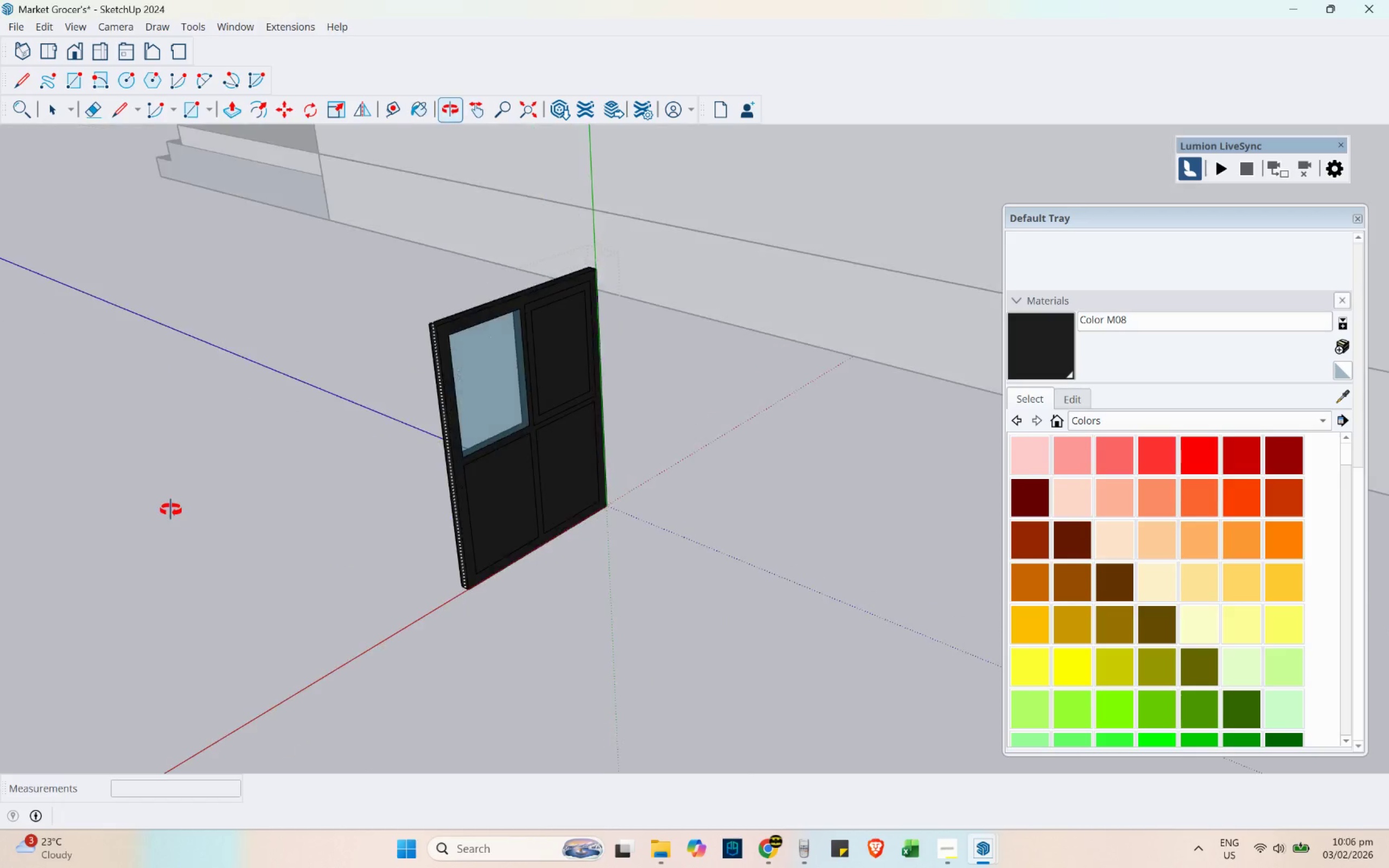 
scroll: coordinate [636, 599], scroll_direction: up, amount: 4.0
 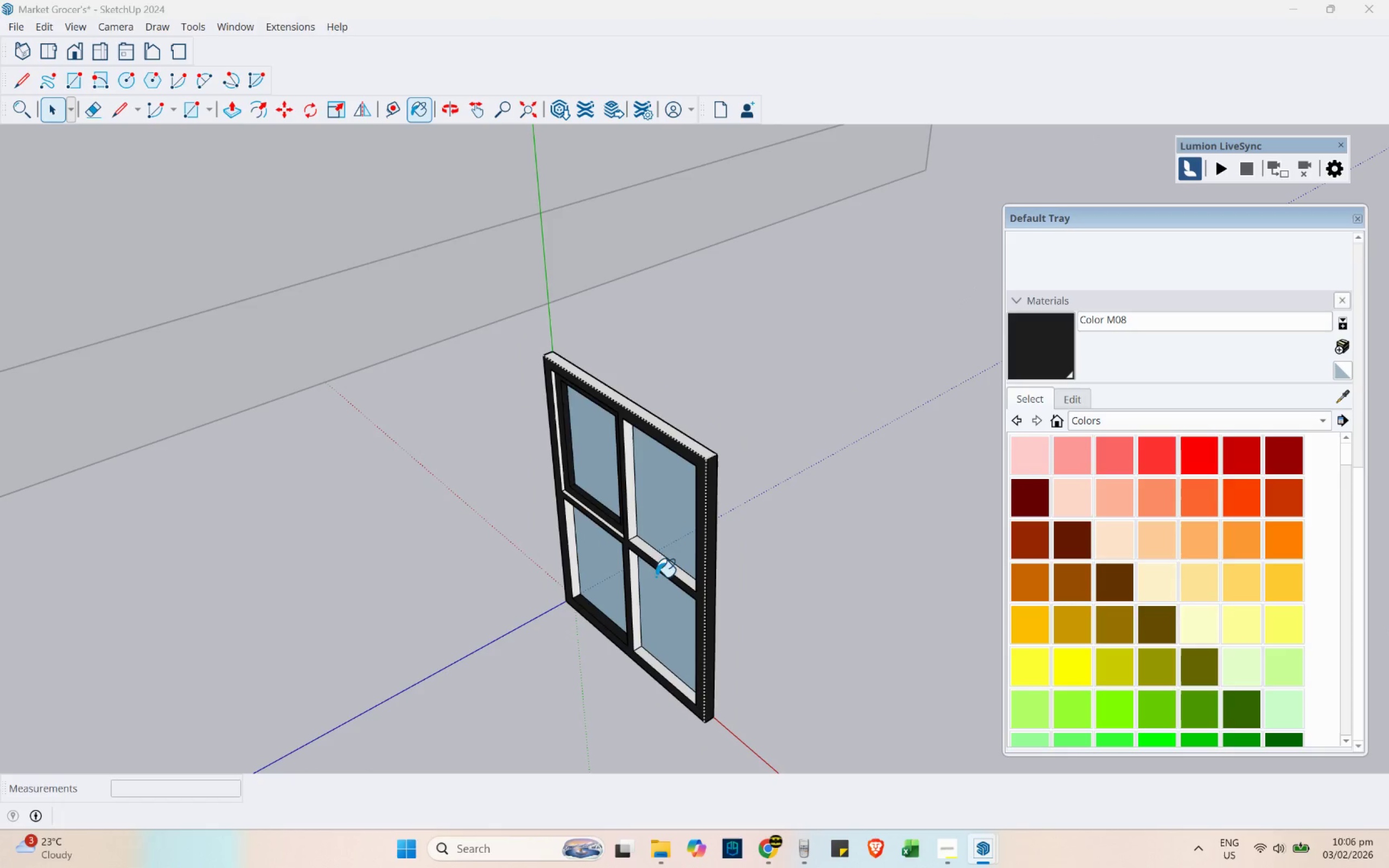 
left_click([653, 555])
 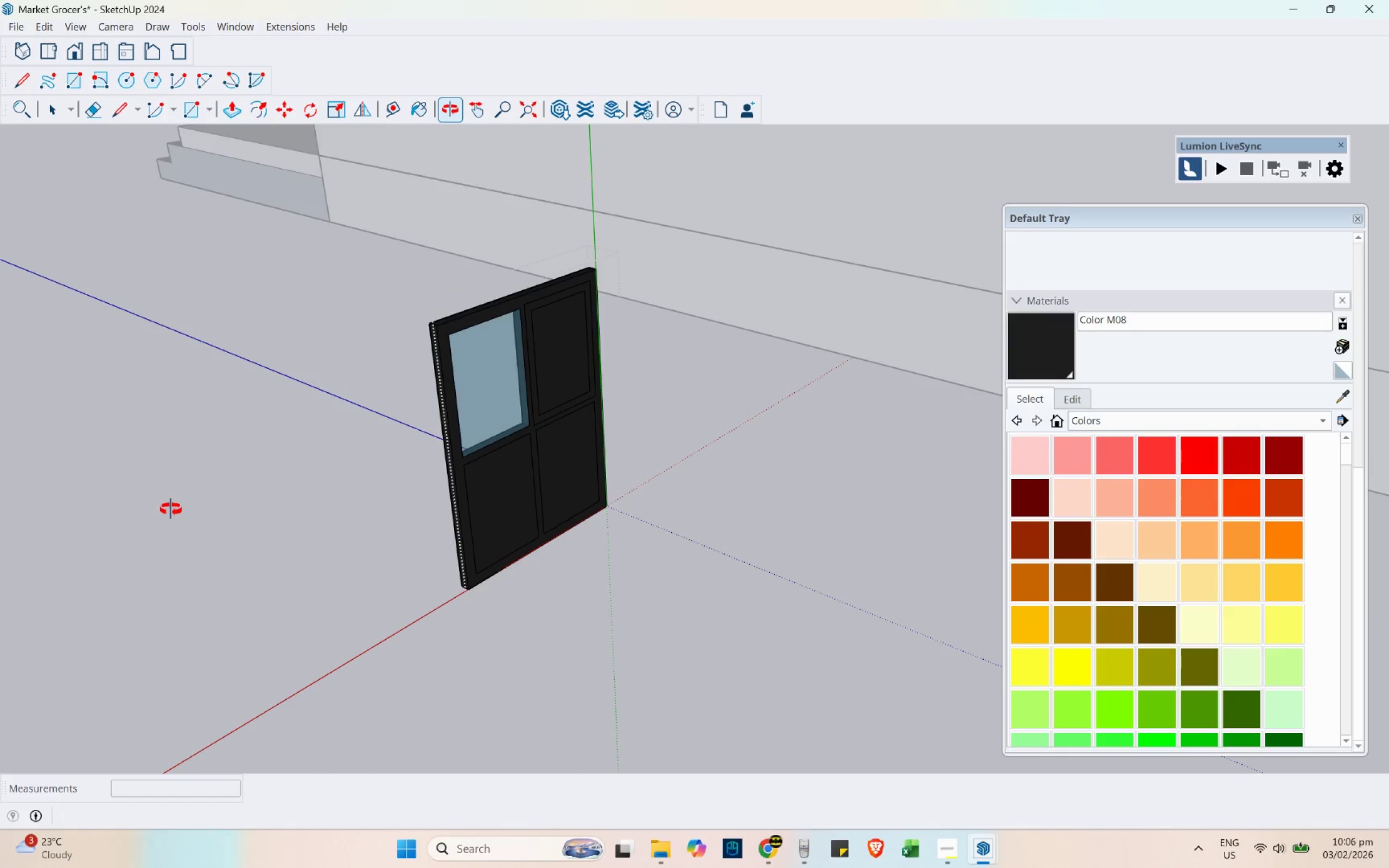 
key(Control+Z)
 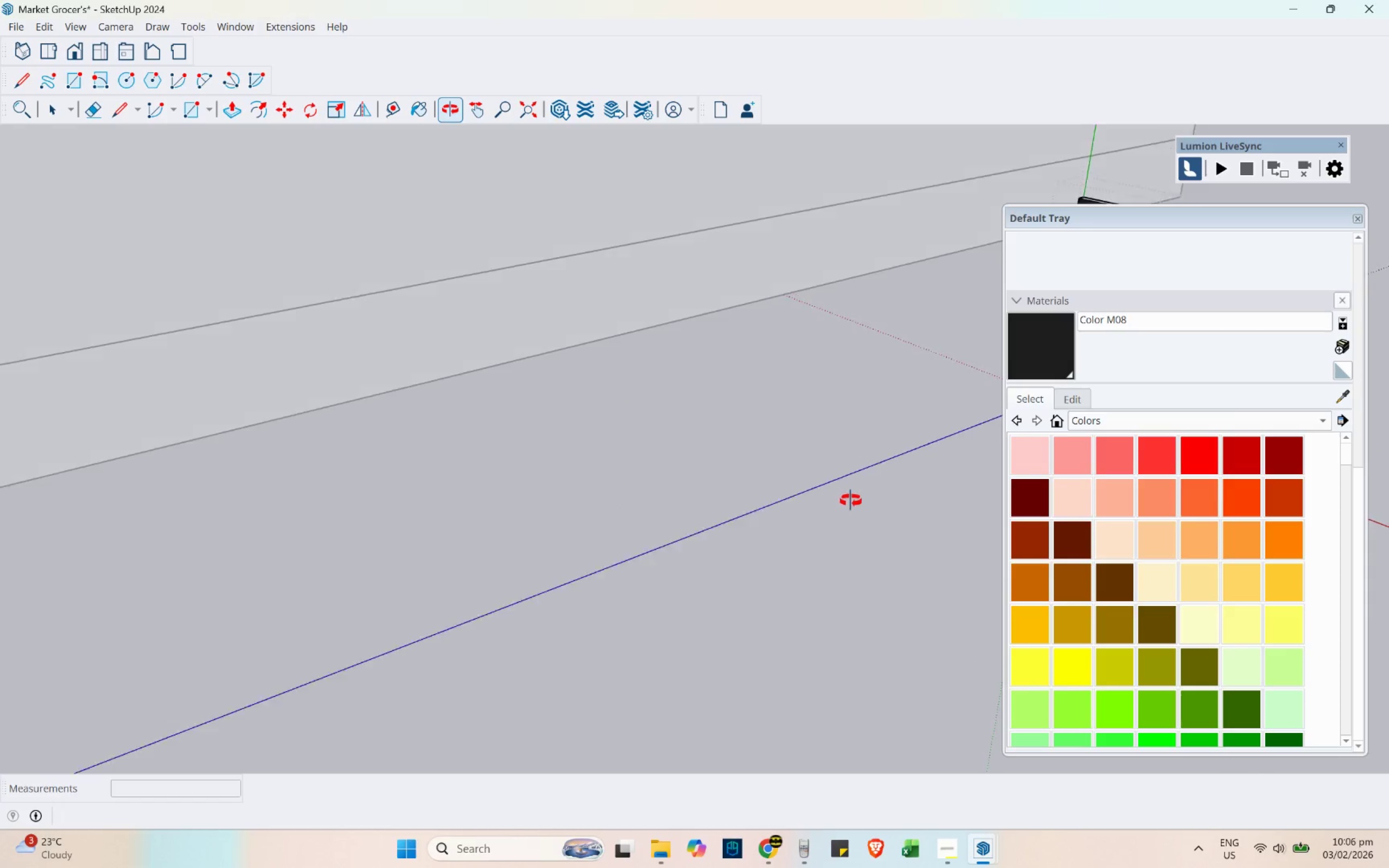 
hold_key(key=ShiftLeft, duration=0.56)
 